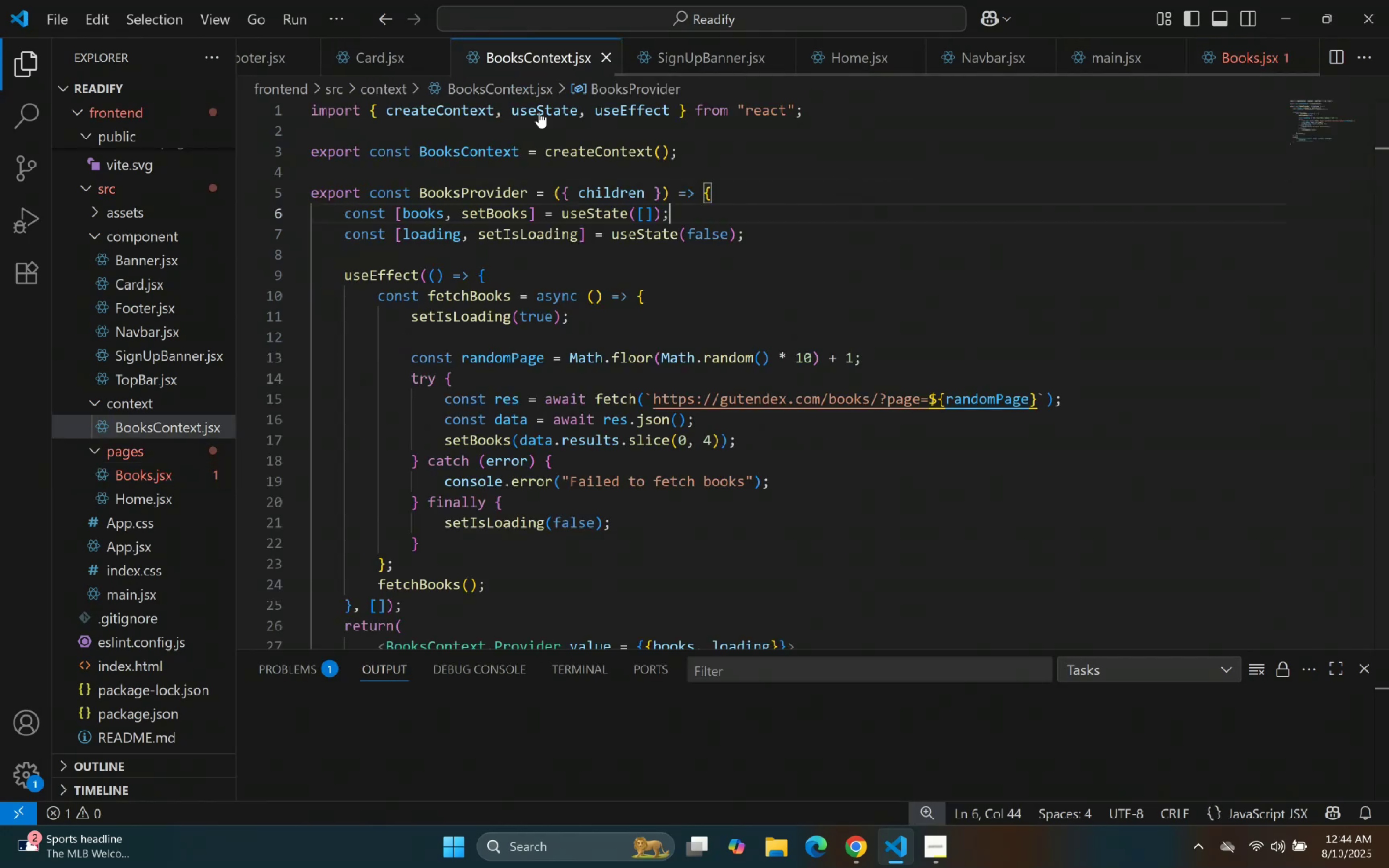 
scroll: coordinate [665, 257], scroll_direction: down, amount: 5.0
 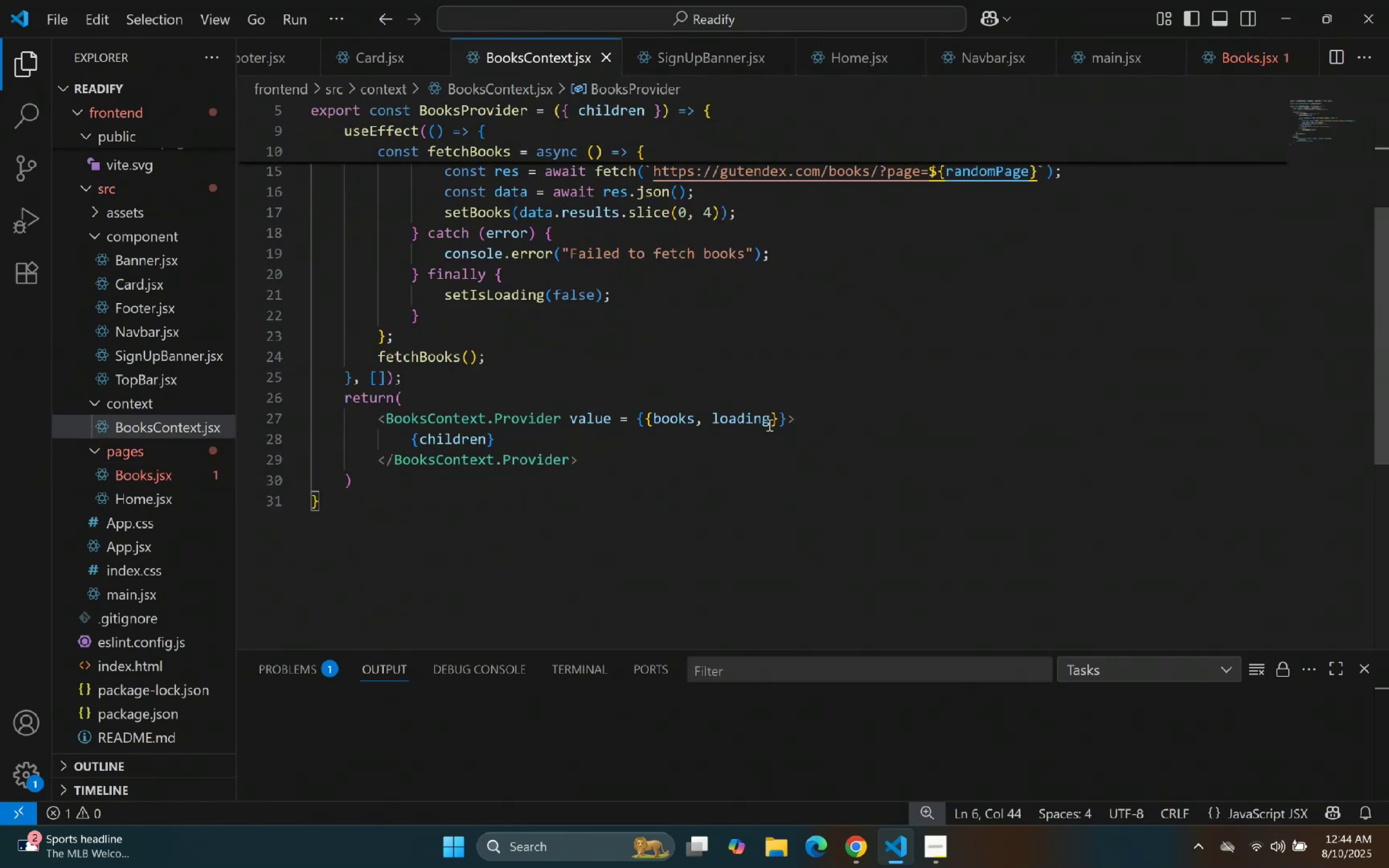 
left_click_drag(start_coordinate=[769, 419], to_coordinate=[654, 420])
 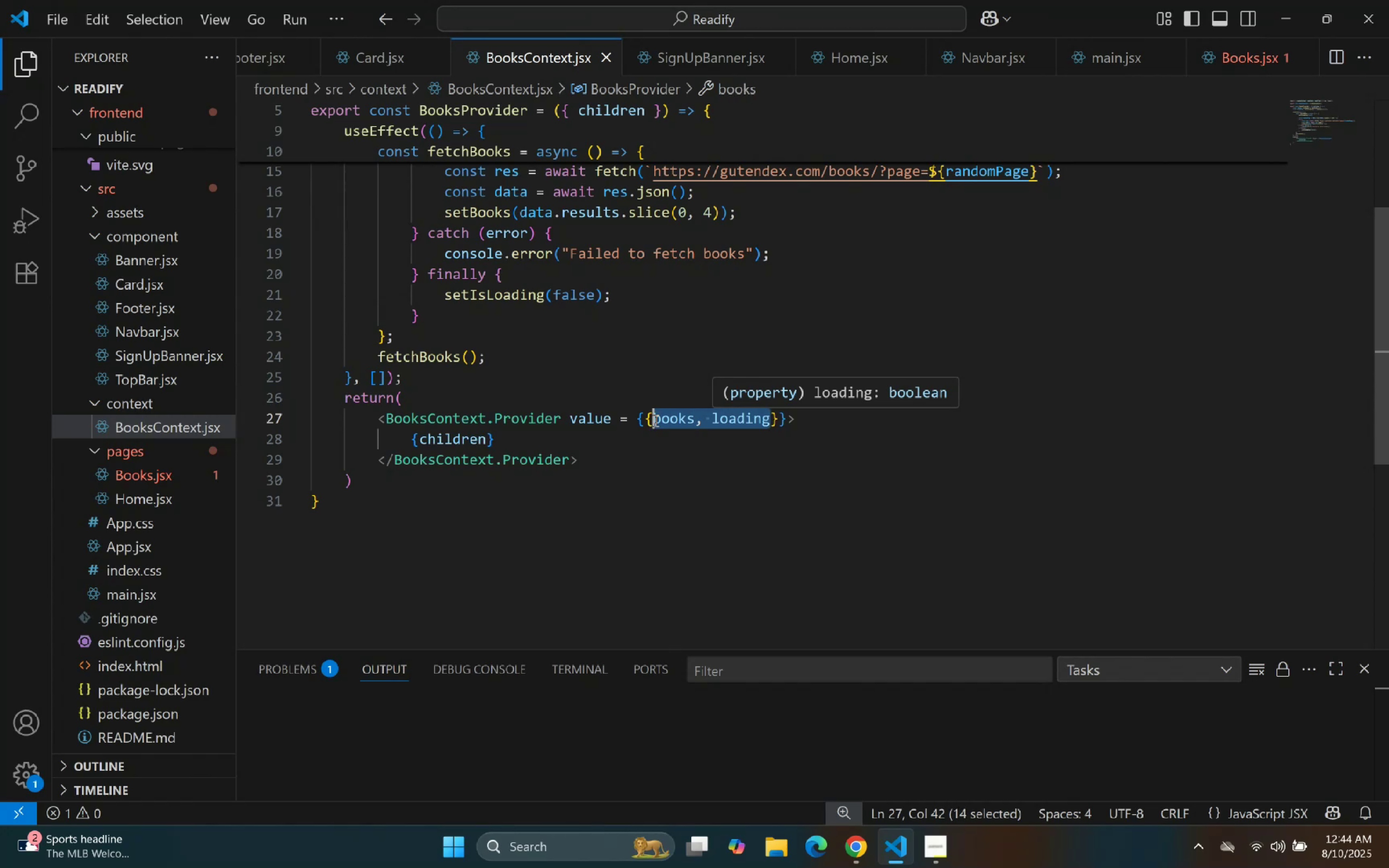 
key(Control+C)
 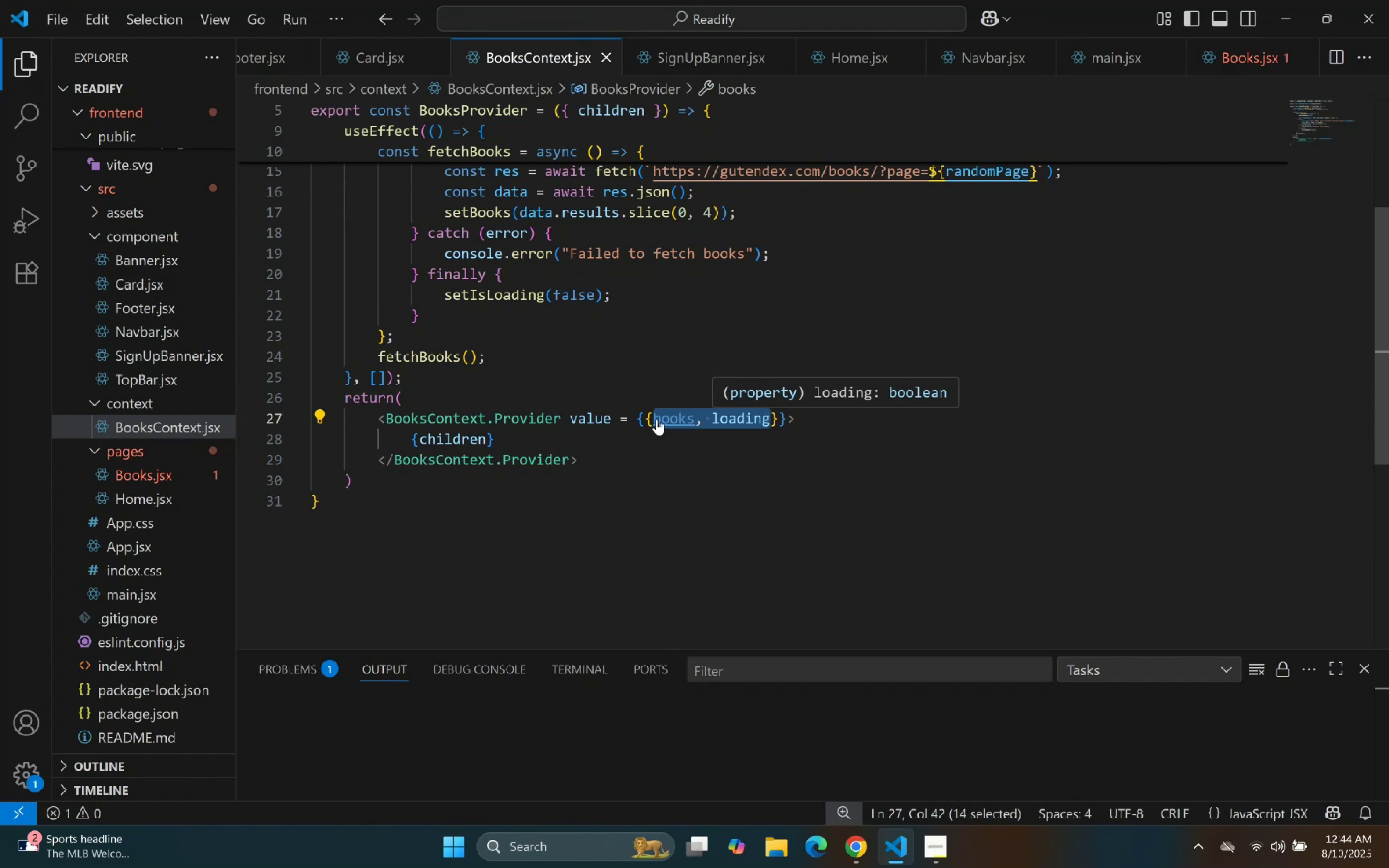 
key(Control+C)
 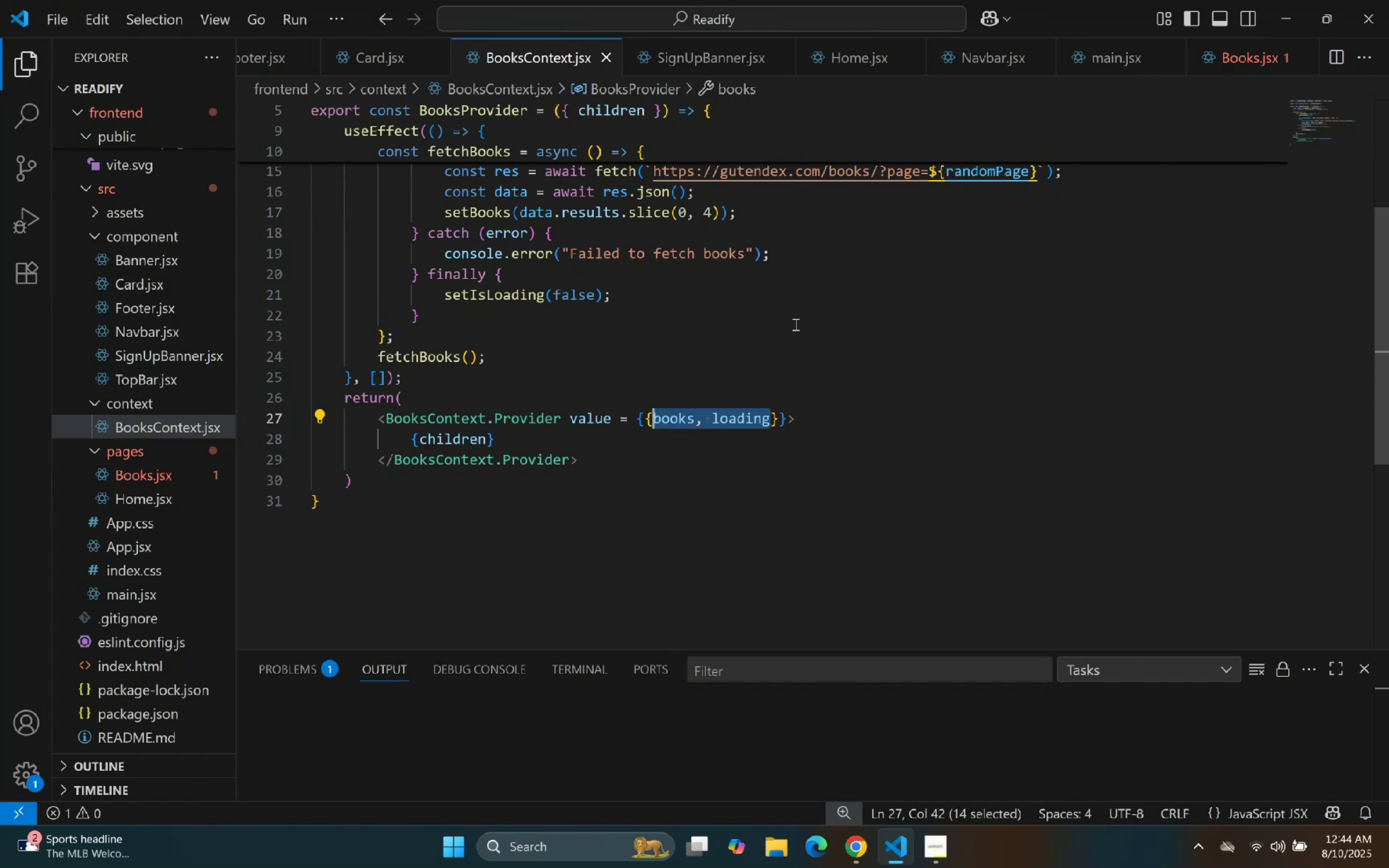 
key(Control+C)
 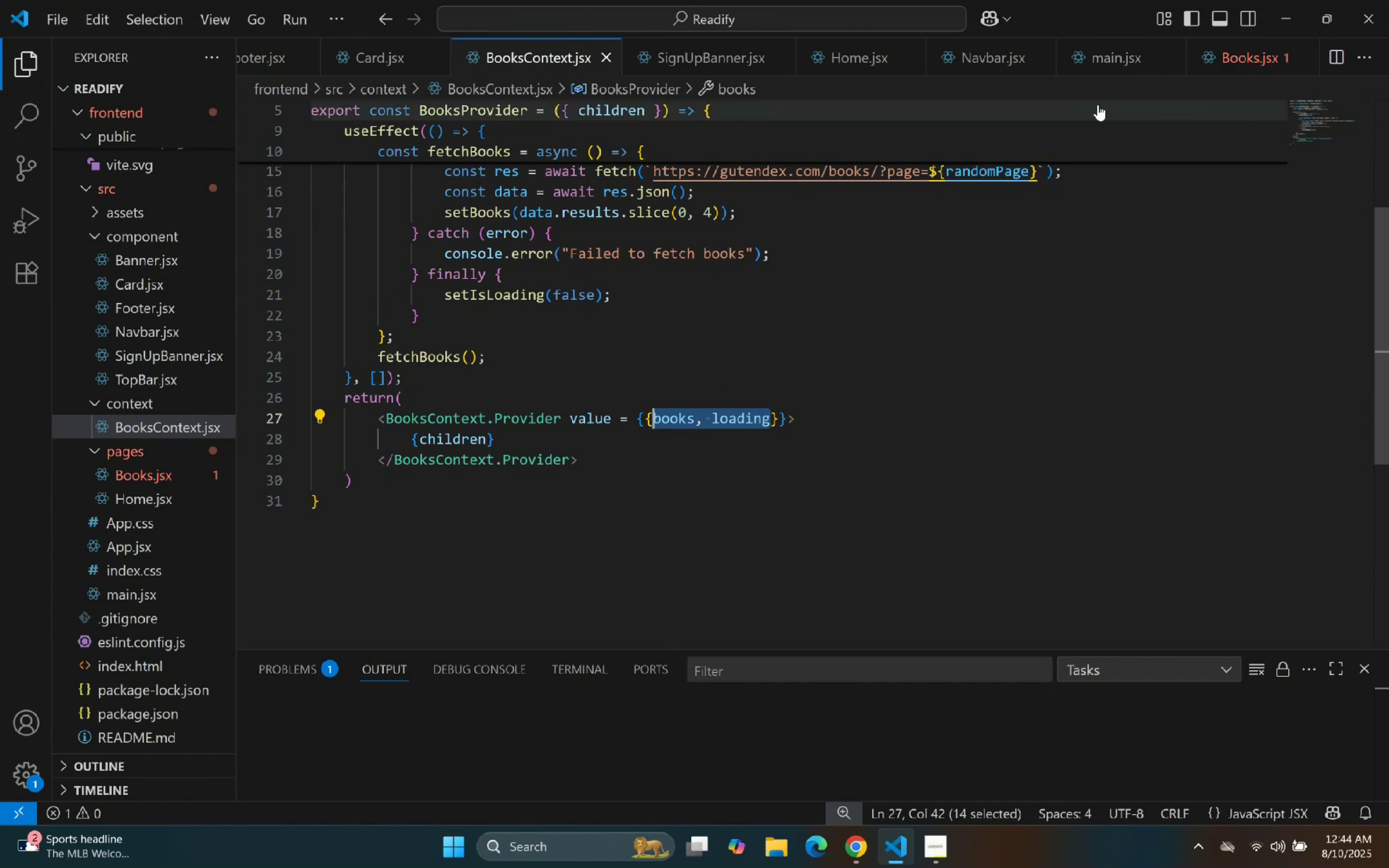 
key(Control+C)
 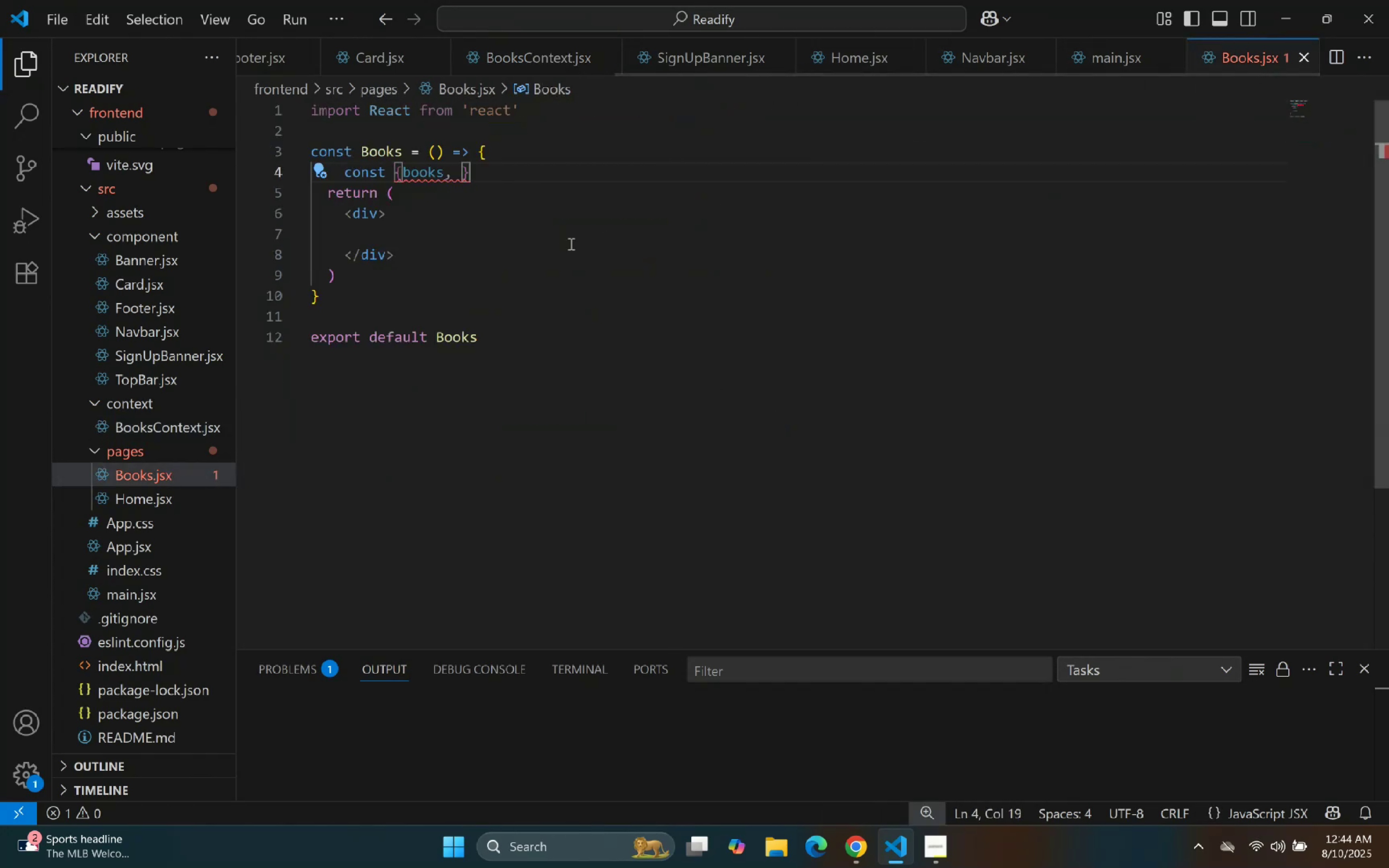 
hold_key(key=Backspace, duration=0.63)
 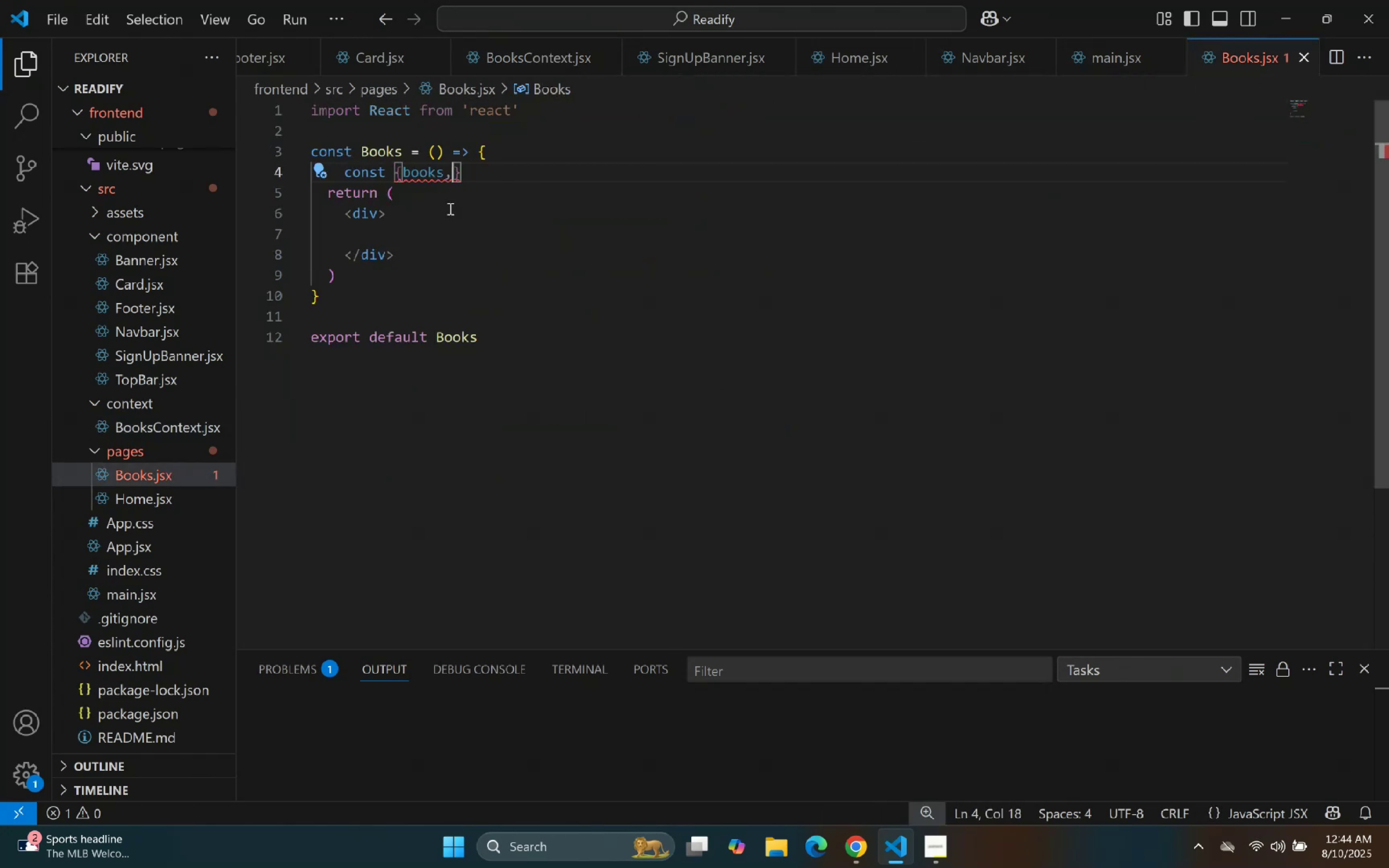 
key(Backspace)
 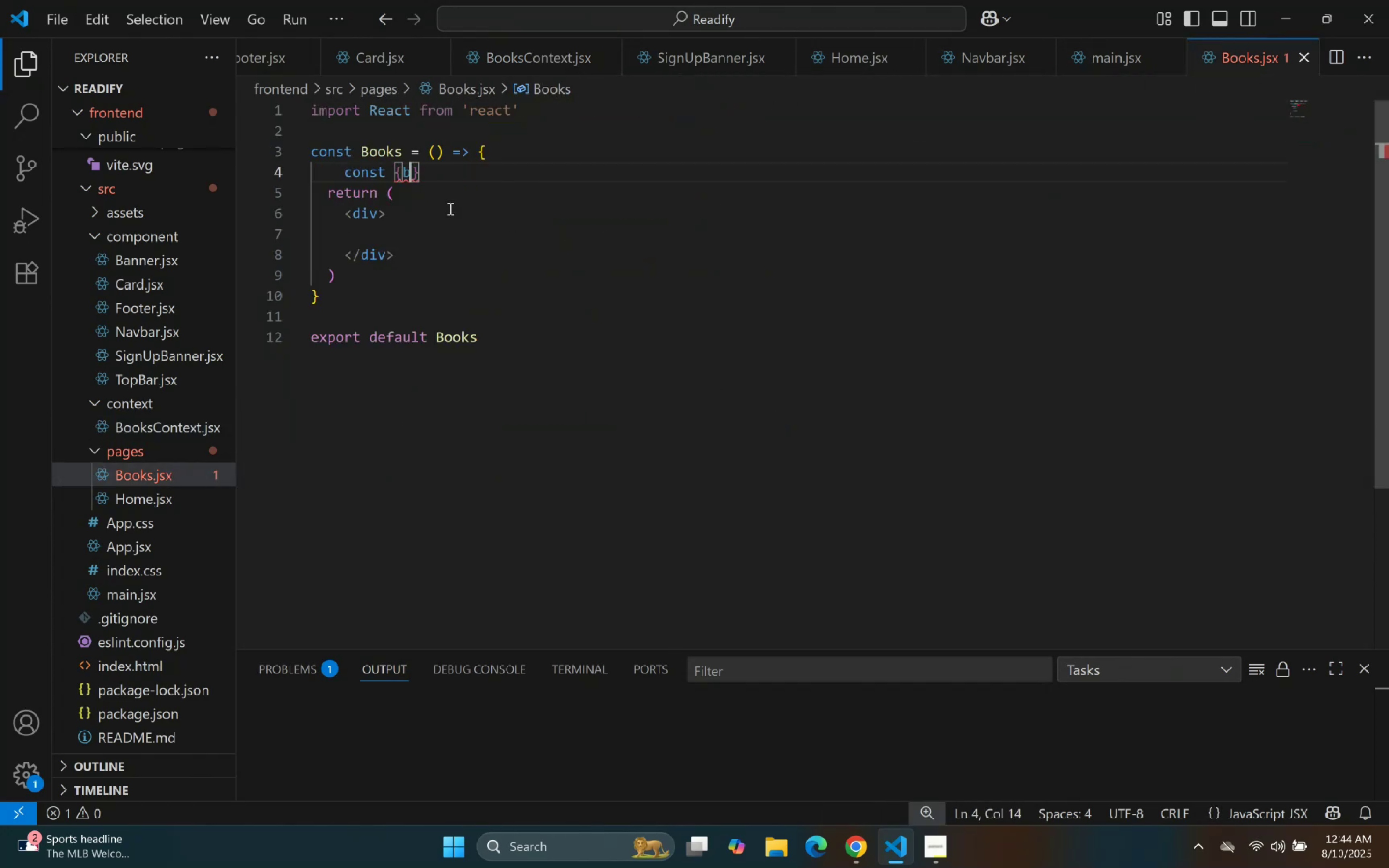 
key(Backspace)
 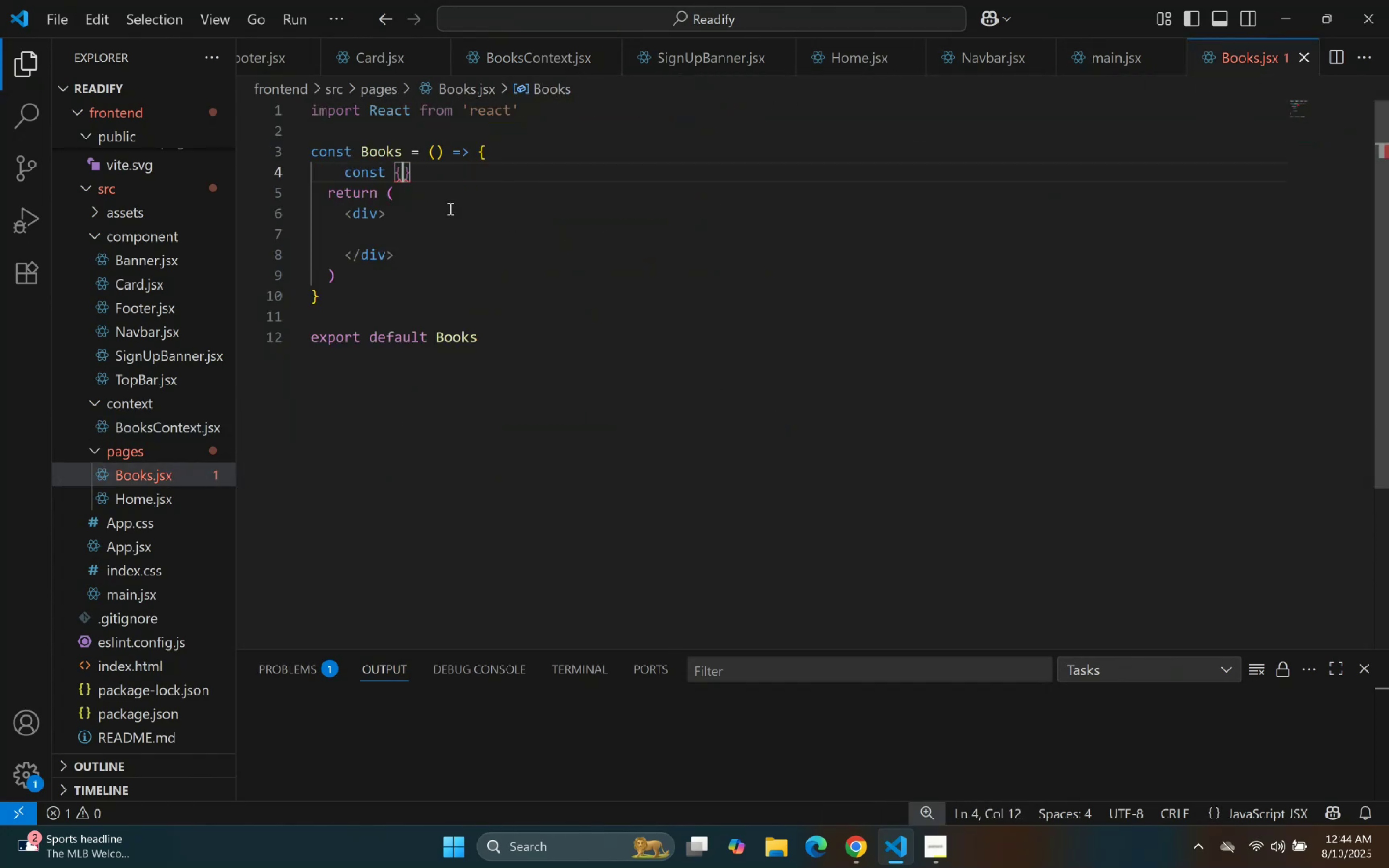 
key(Control+V)
 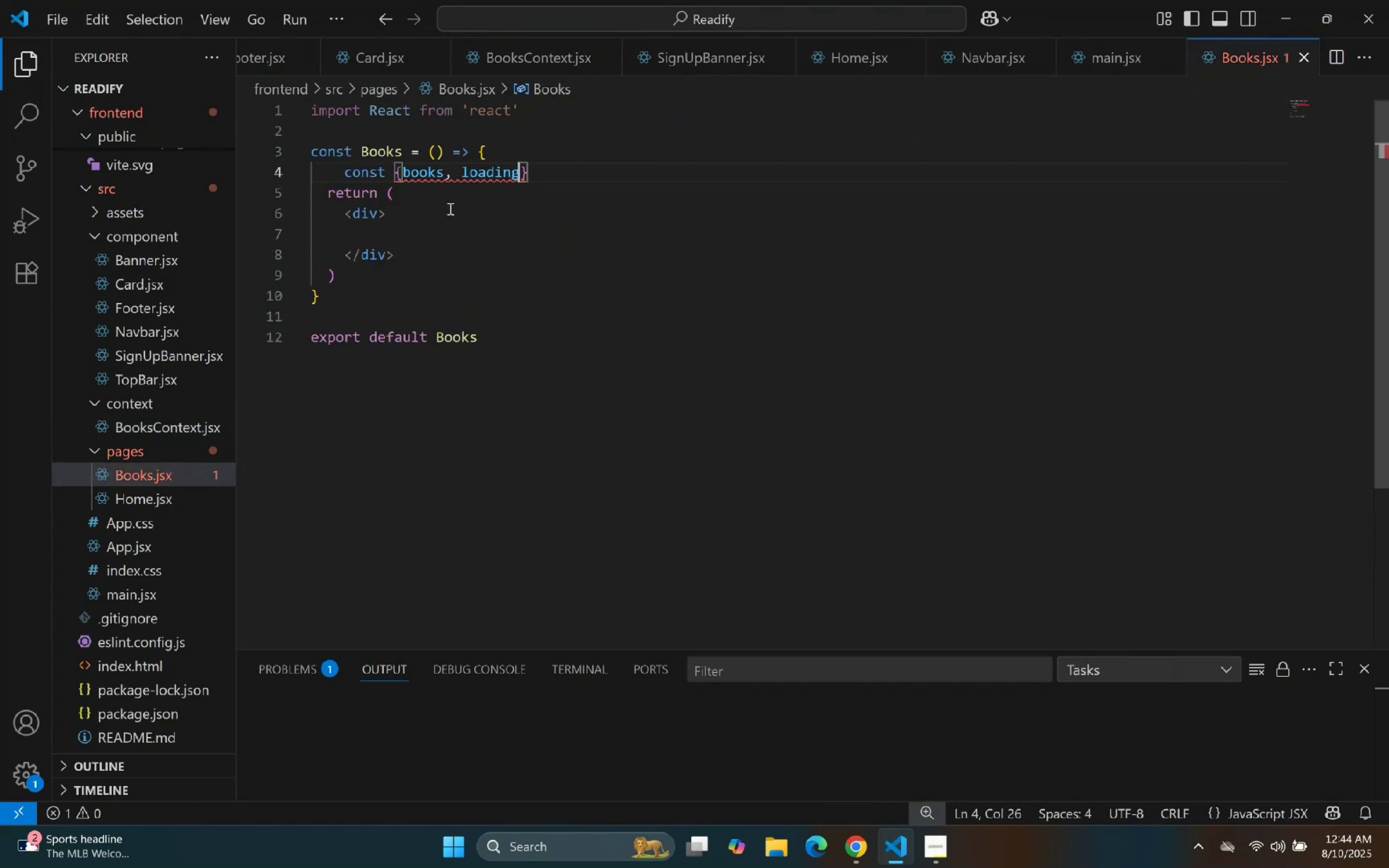 
key(ArrowRight)
 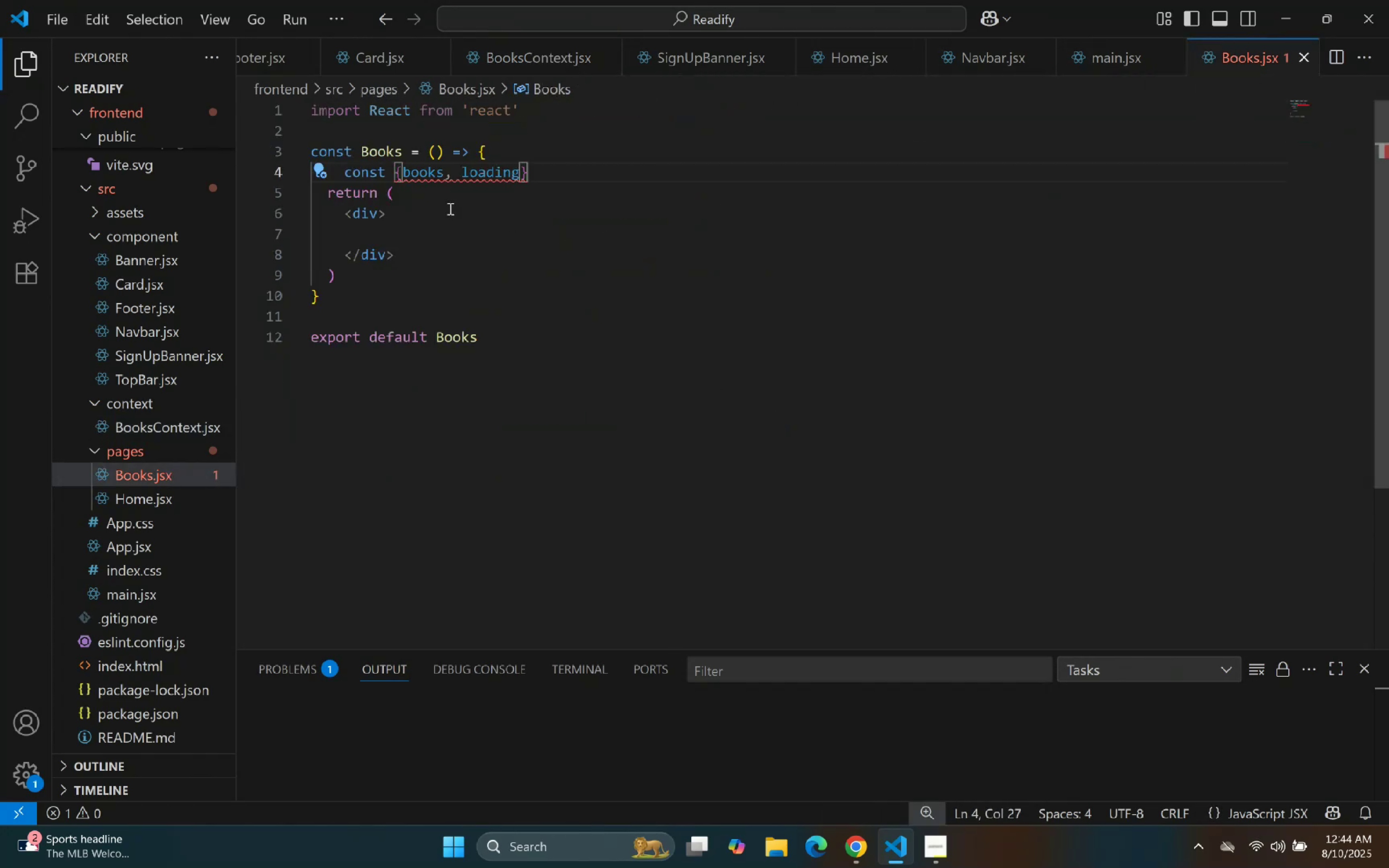 
type( = useC)
 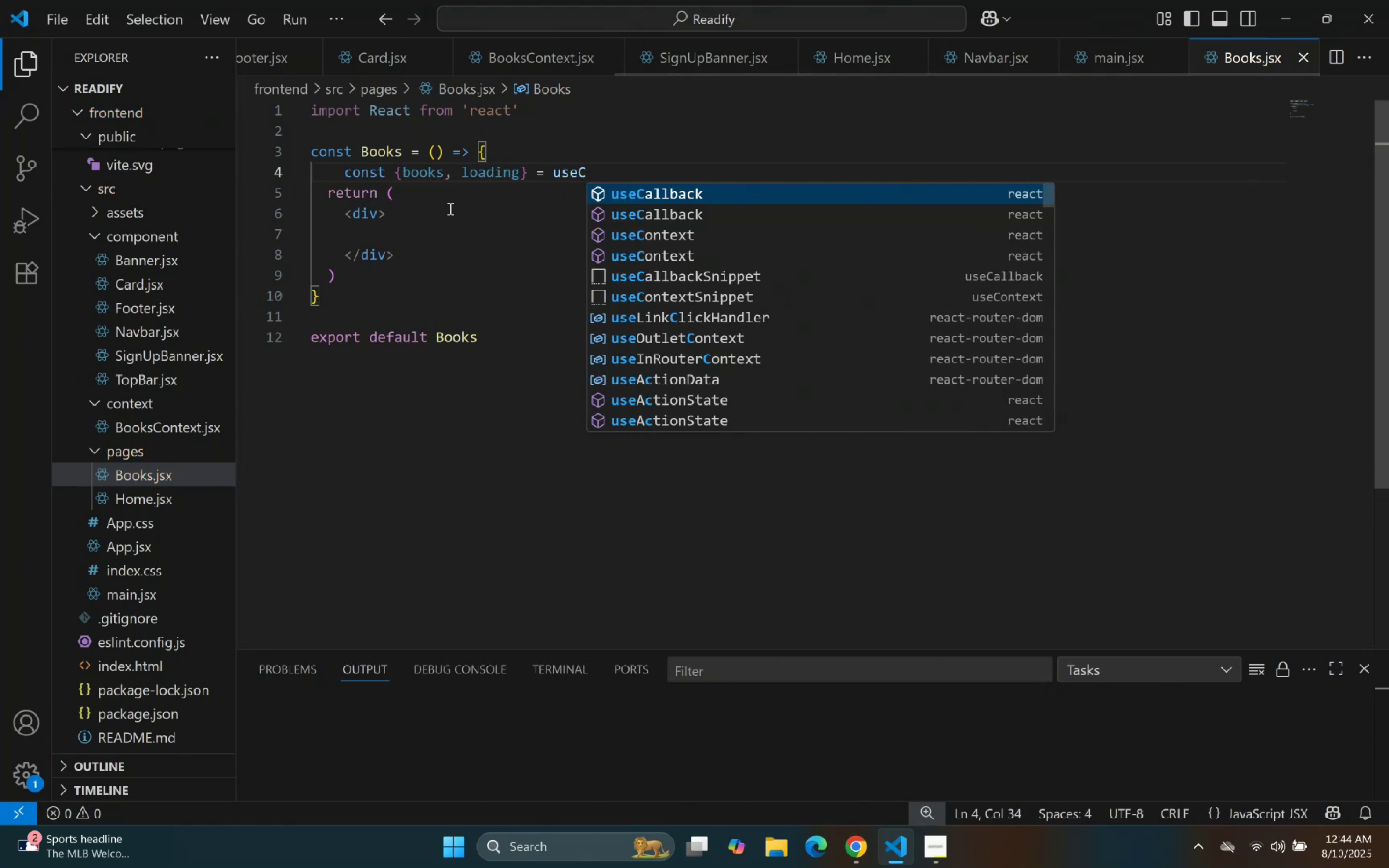 
key(ArrowDown)
 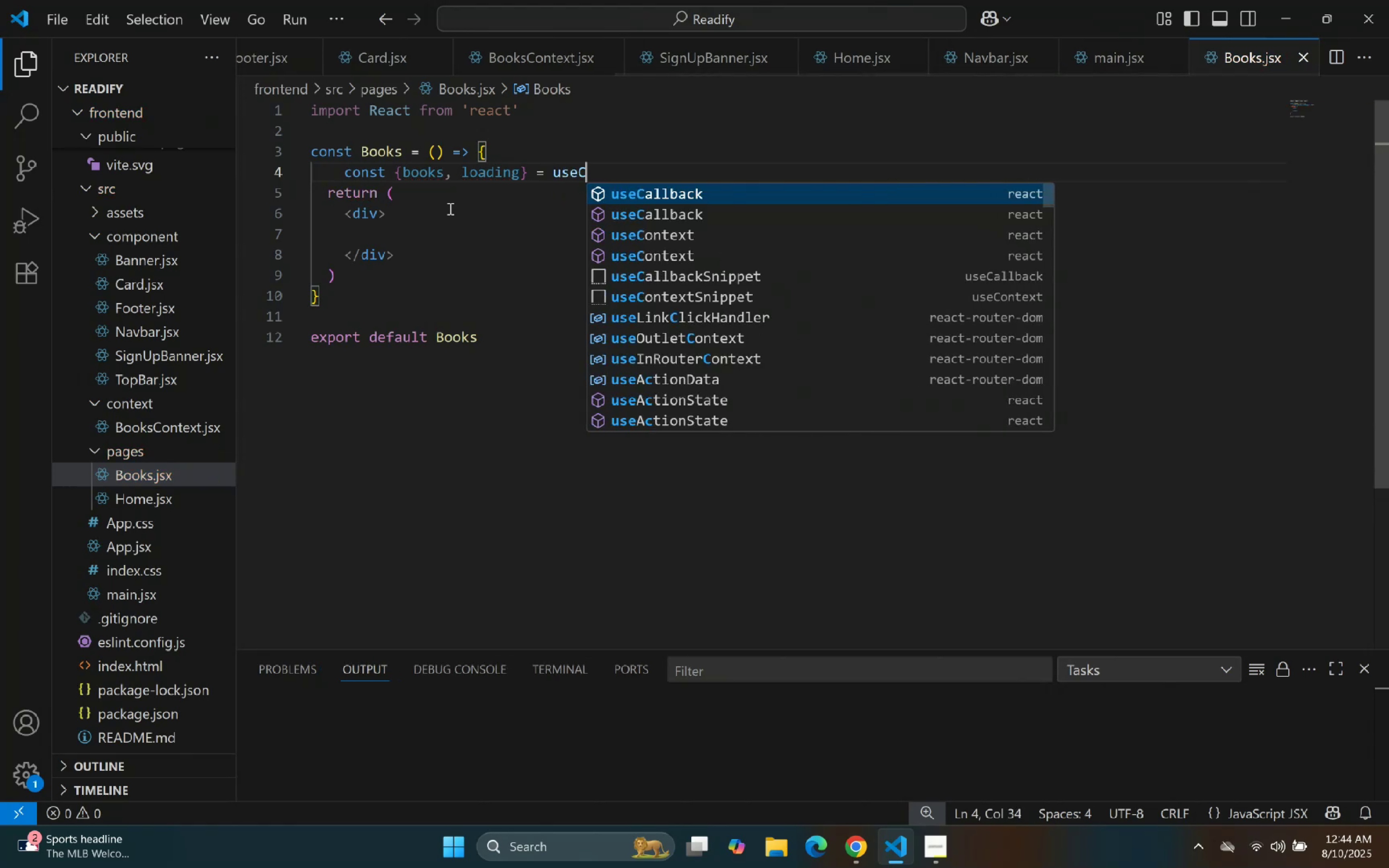 
key(ArrowDown)
 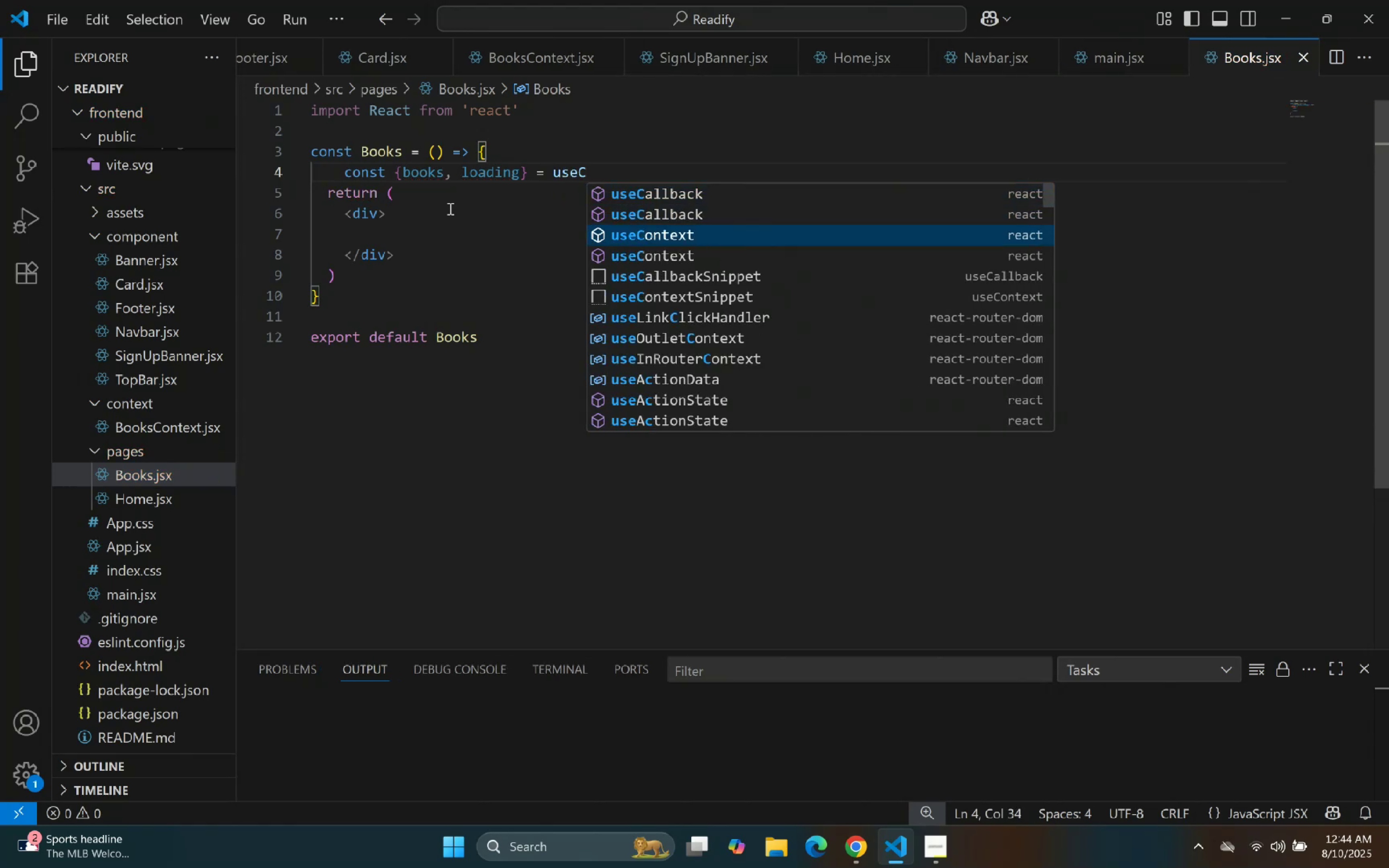 
key(Enter)
 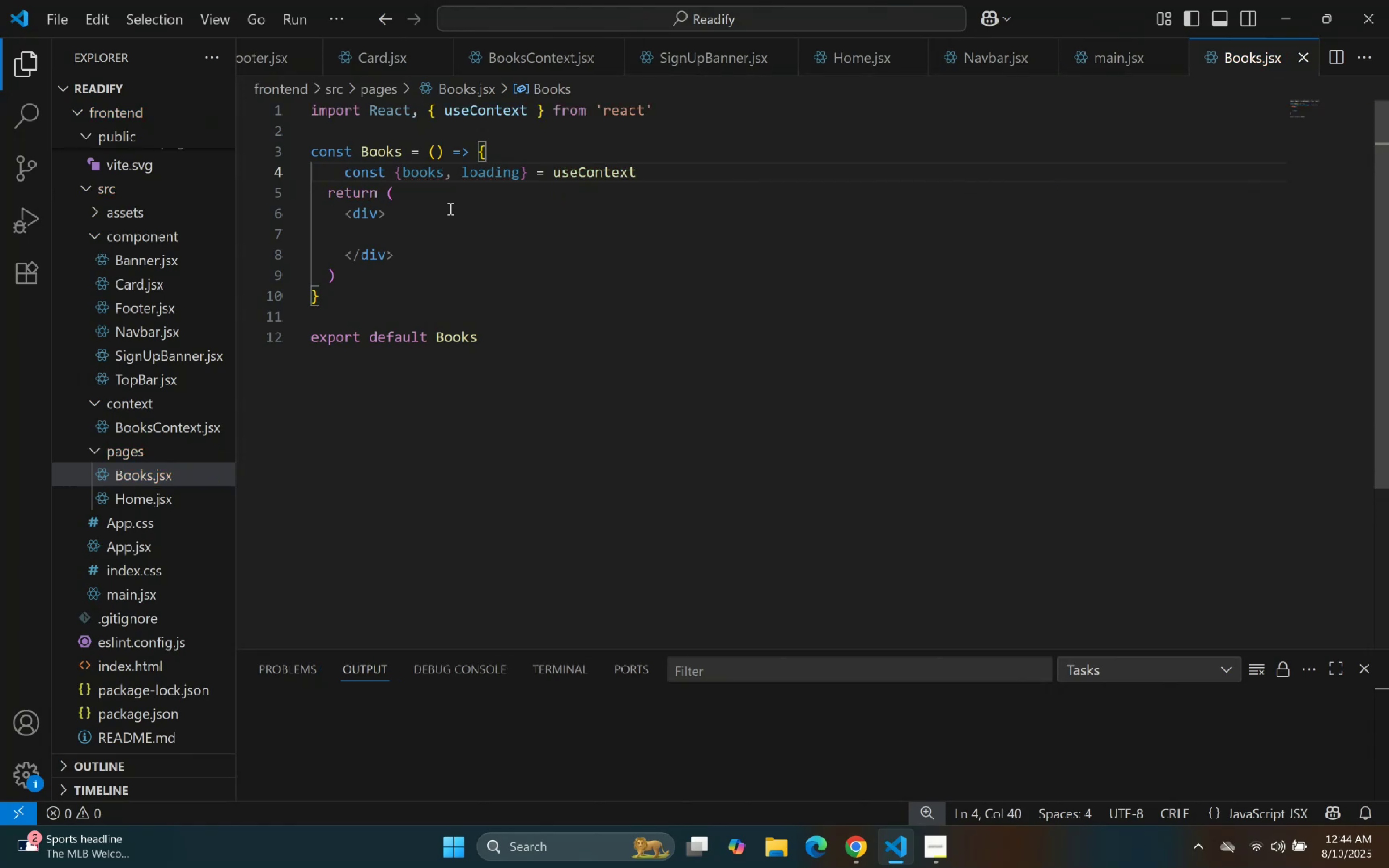 
type((Bo)
 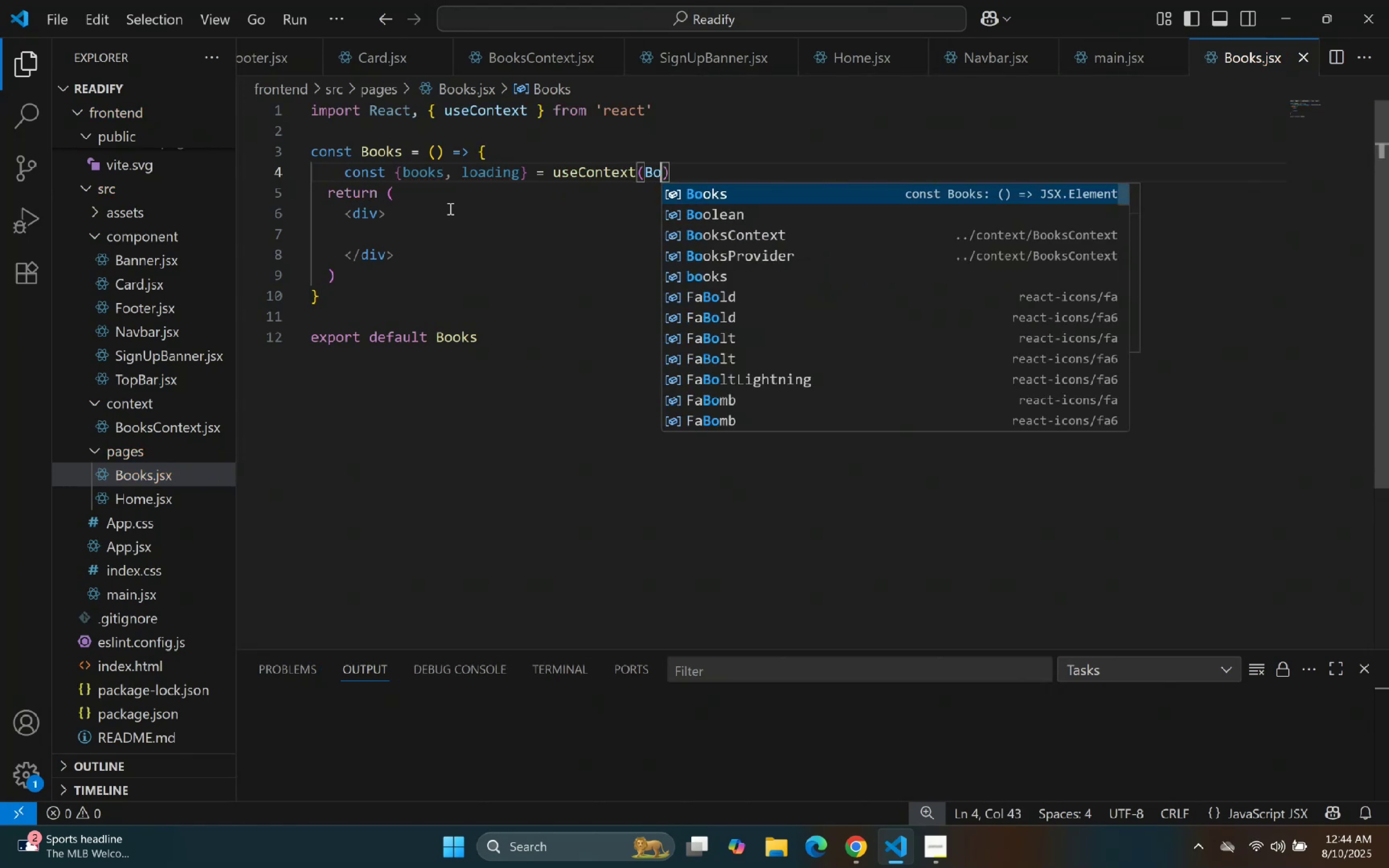 
key(ArrowDown)
 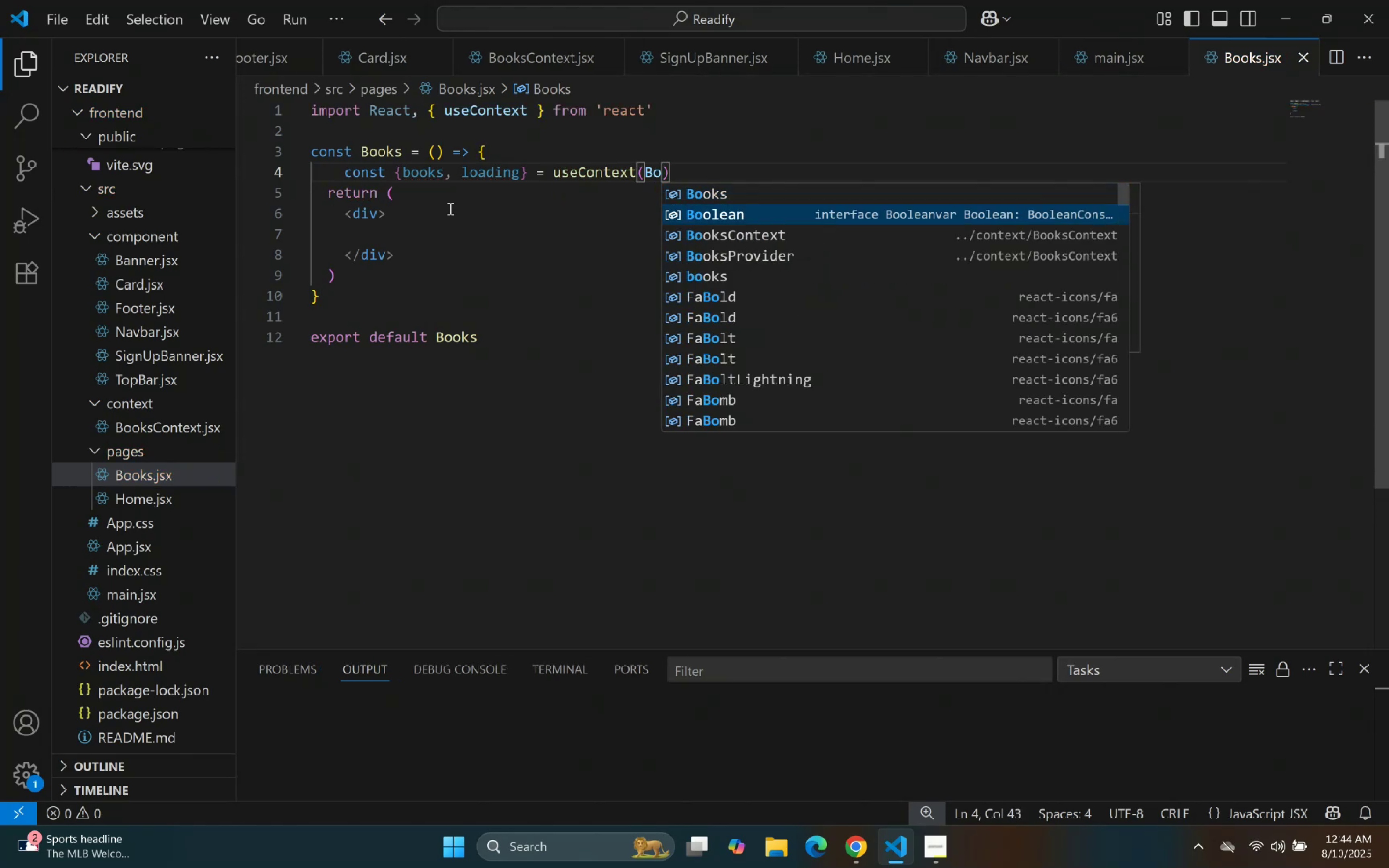 
key(ArrowDown)
 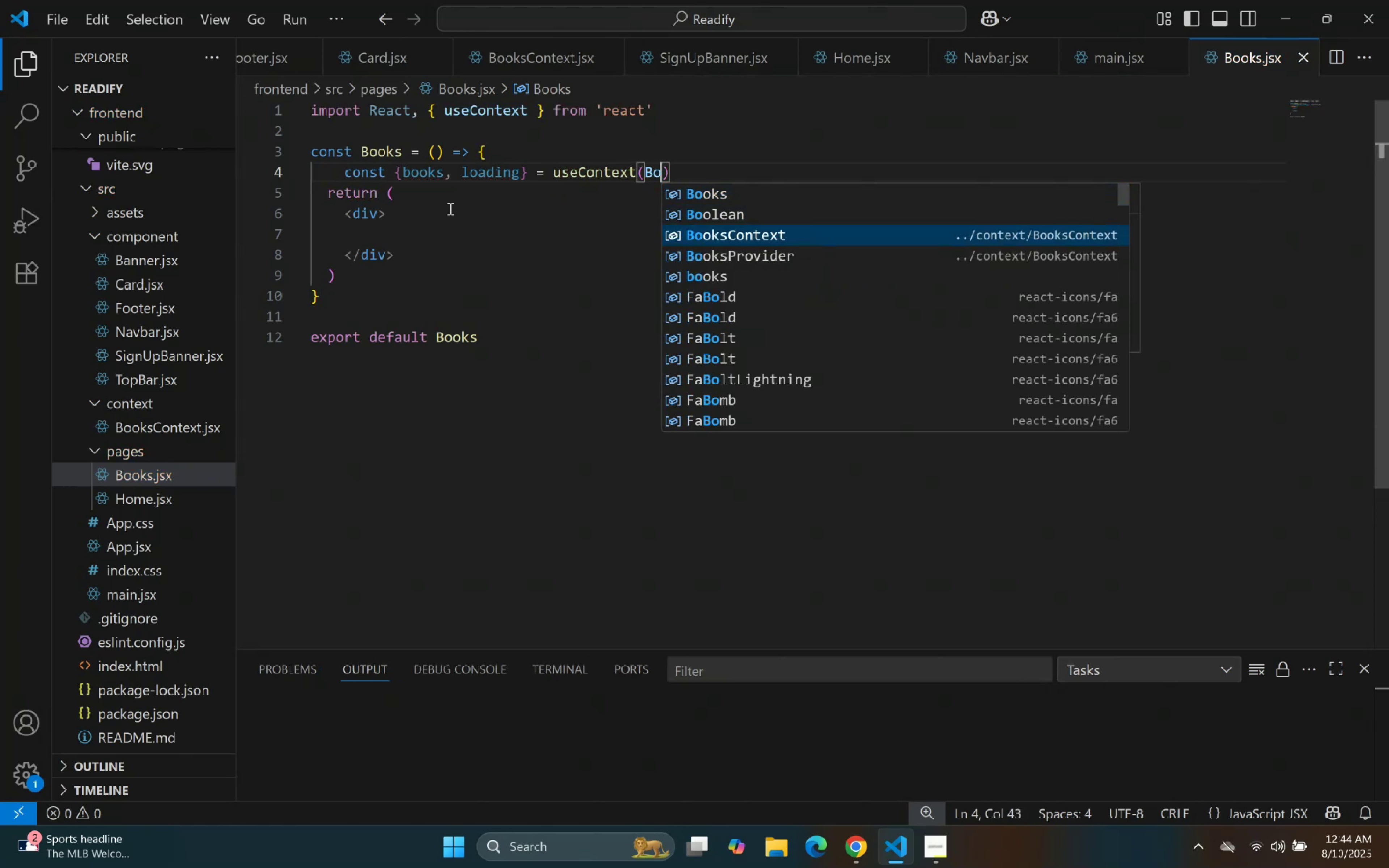 
key(Enter)
 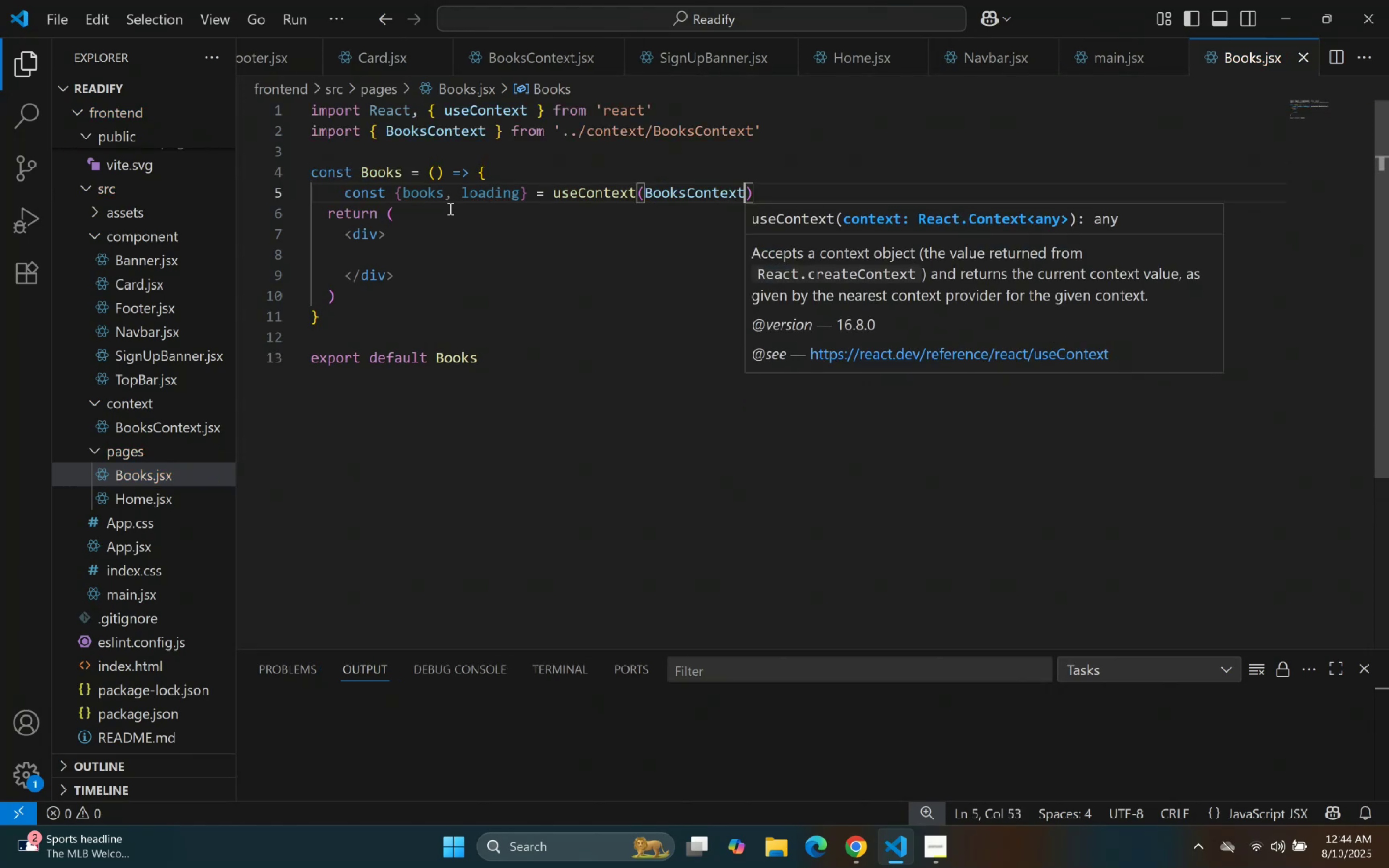 
key(ArrowRight)
 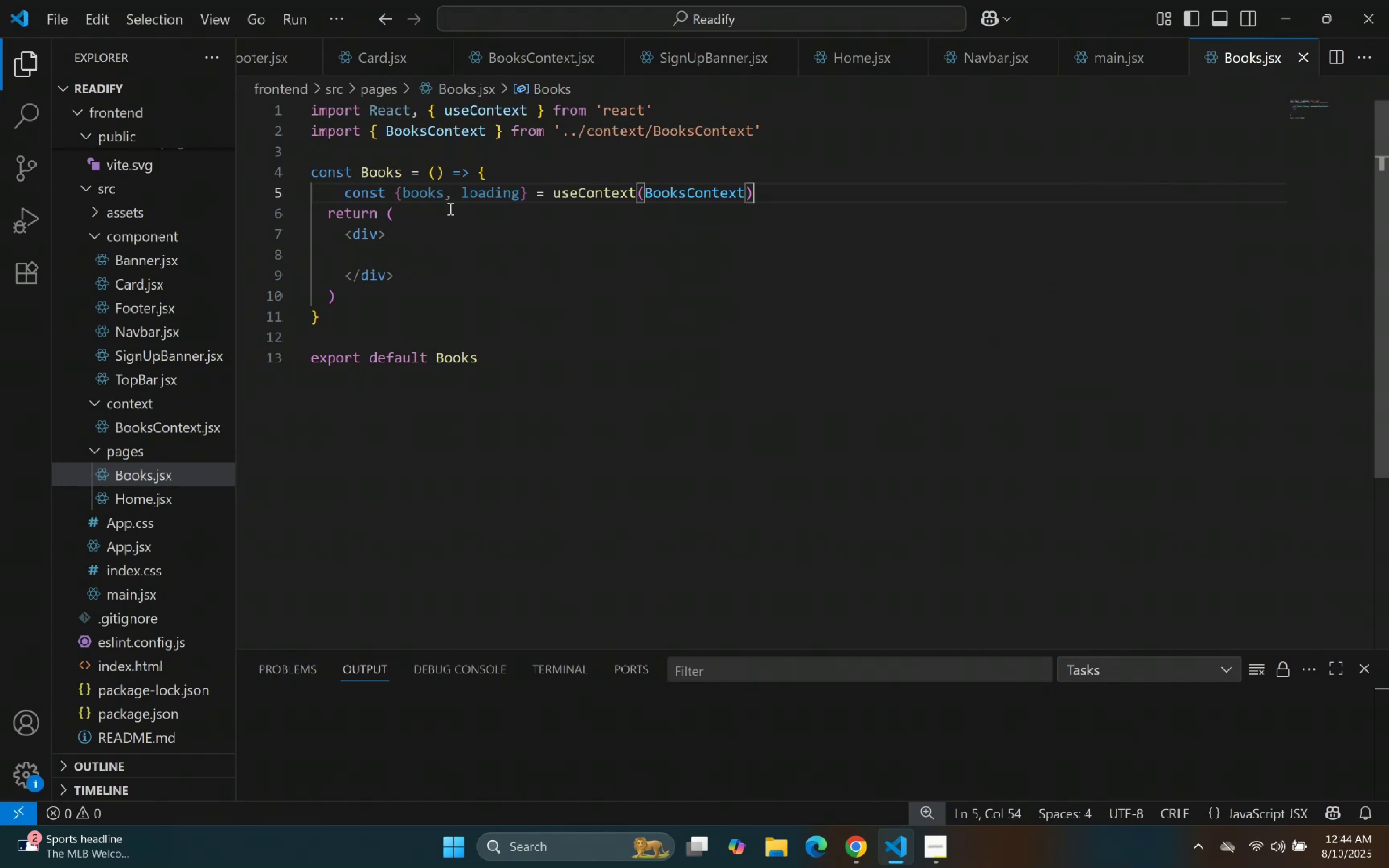 
left_click([521, 333])
 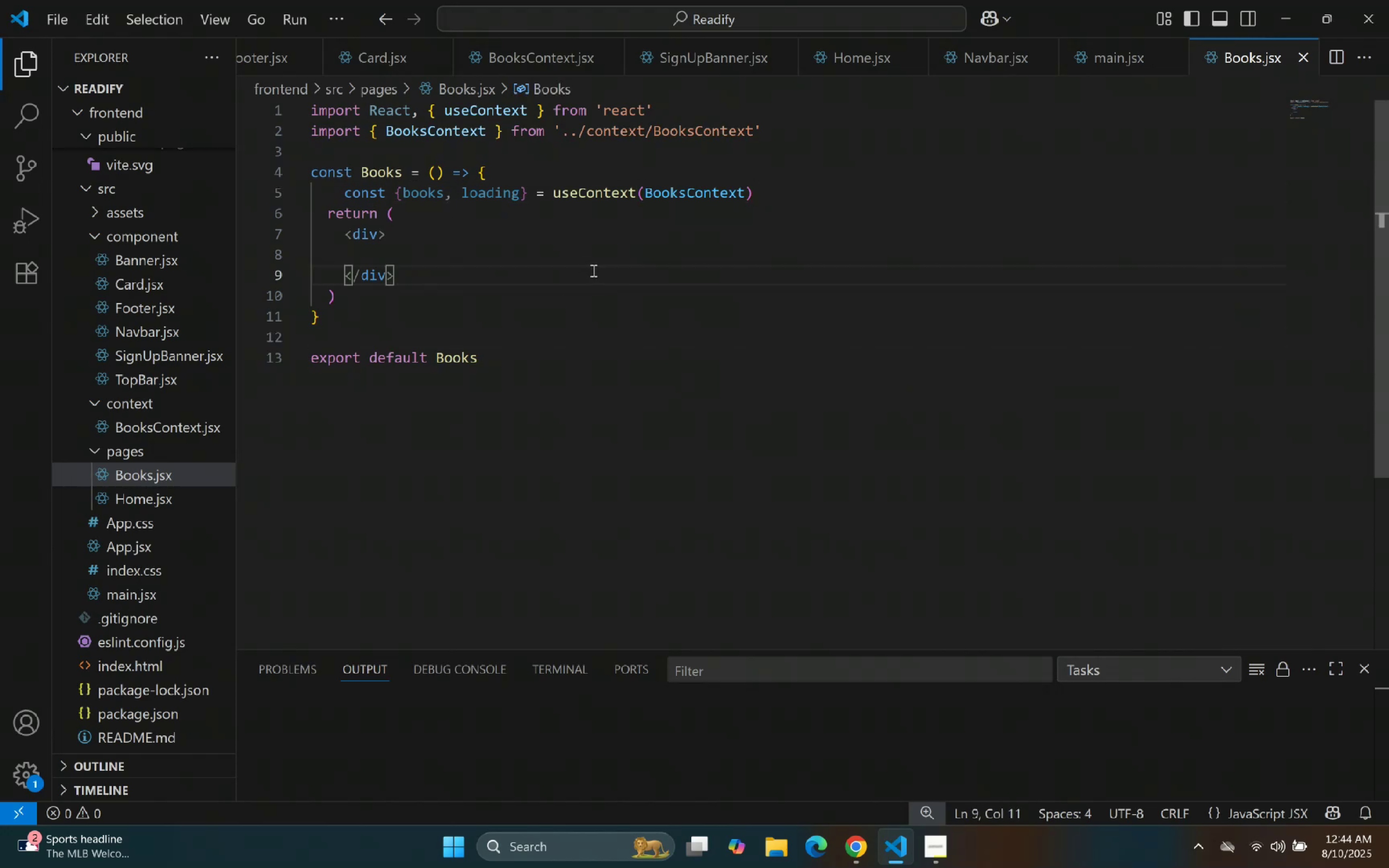 
wait(8.93)
 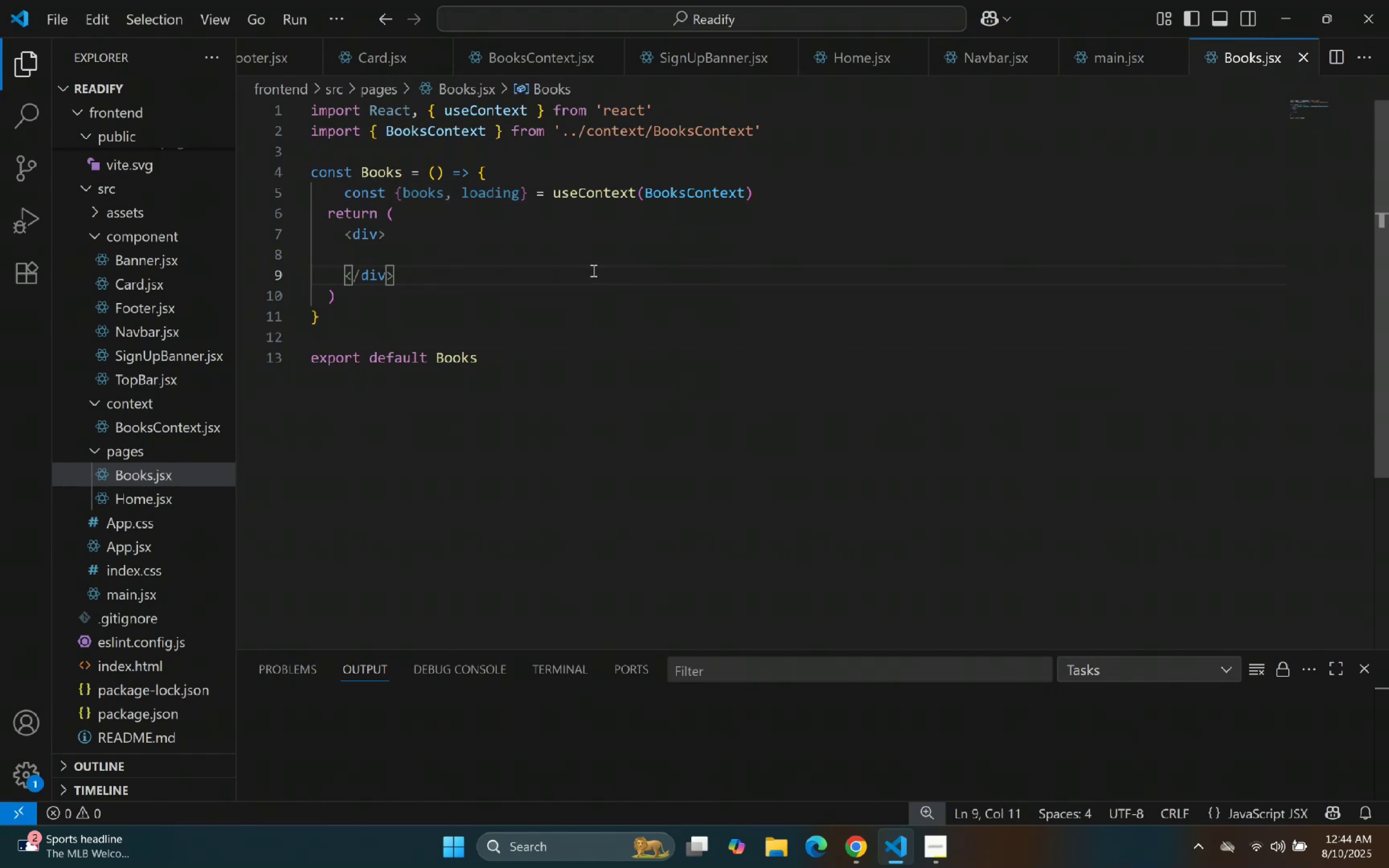 
left_click([777, 202])
 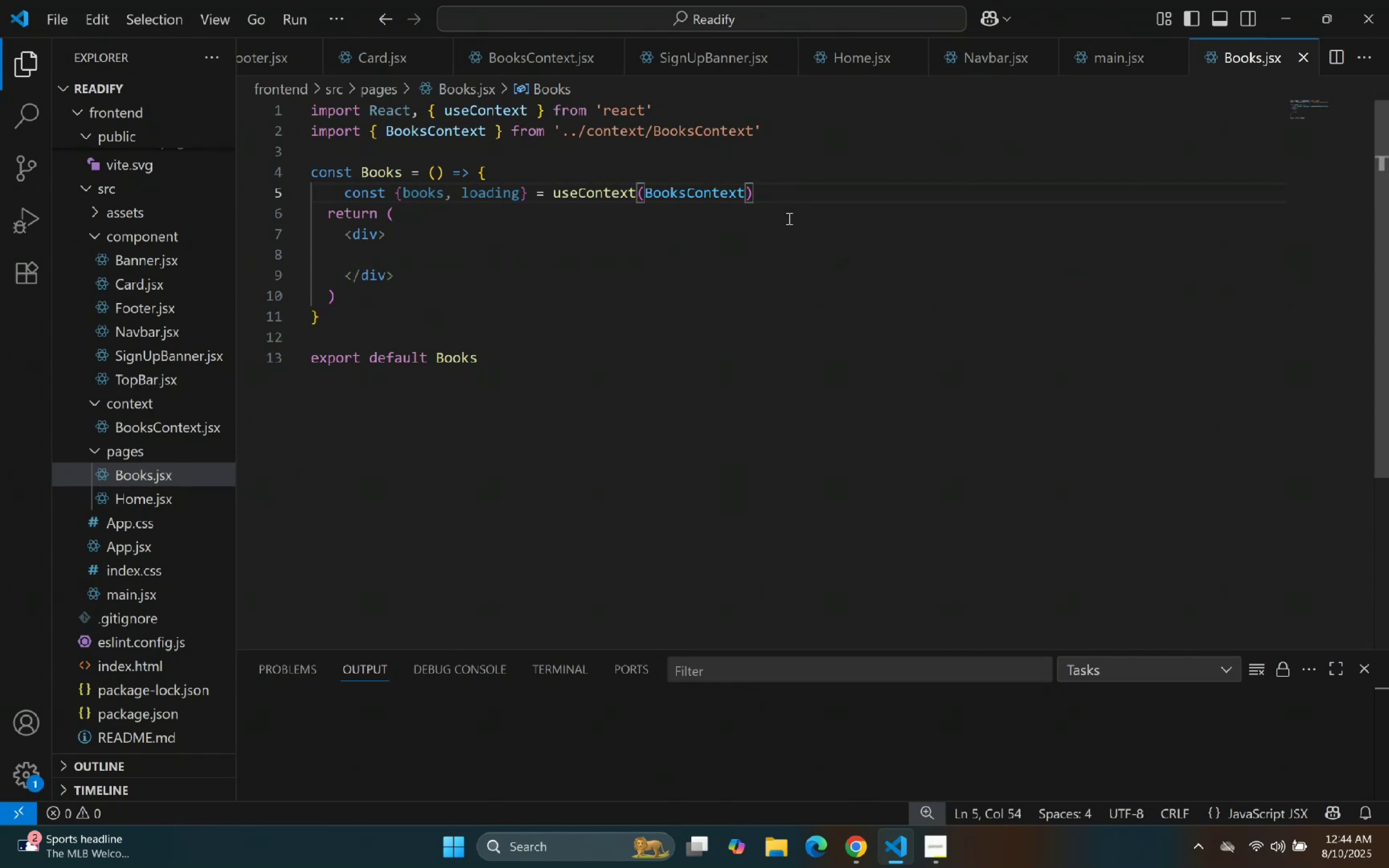 
key(Semicolon)
 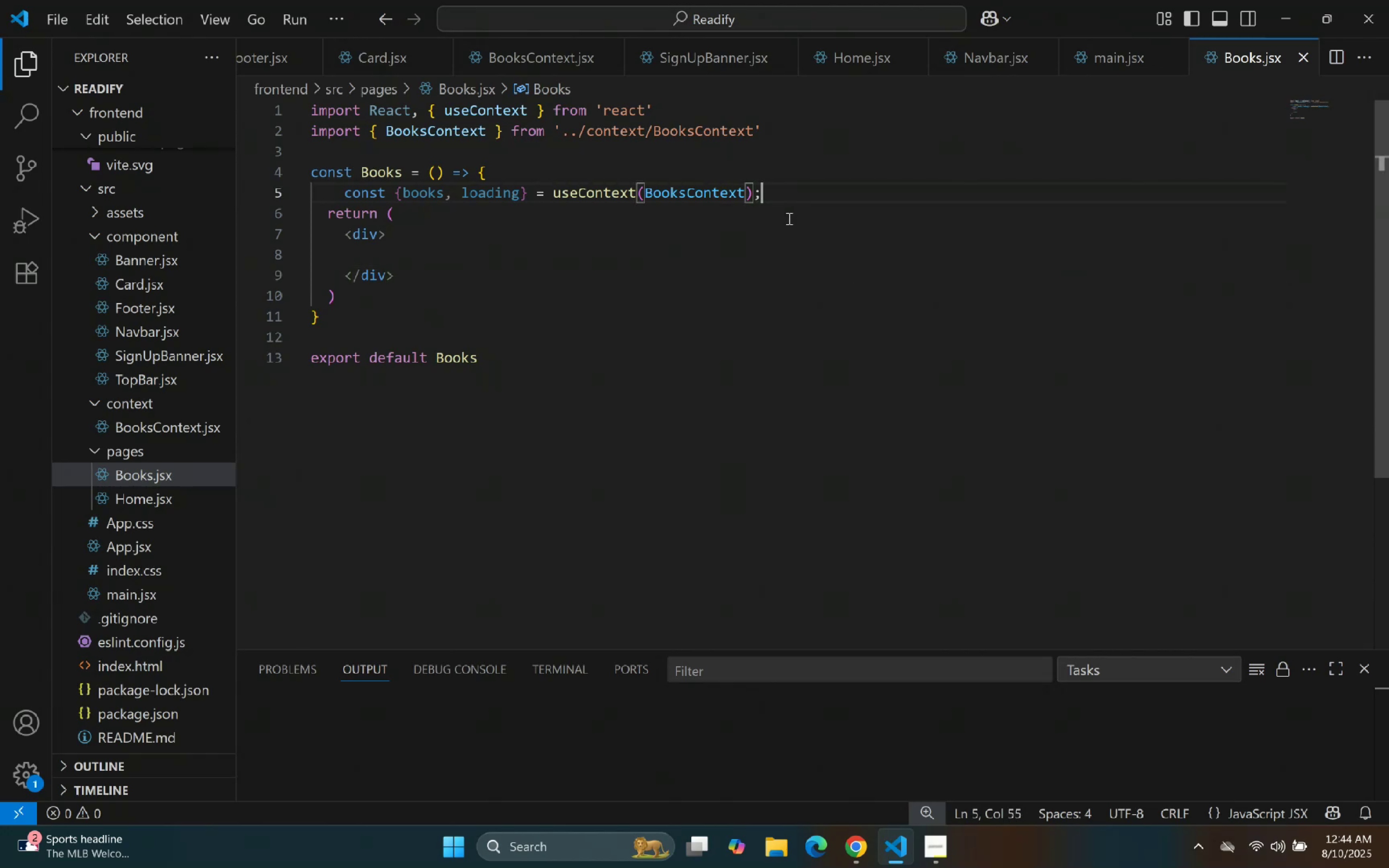 
key(Enter)
 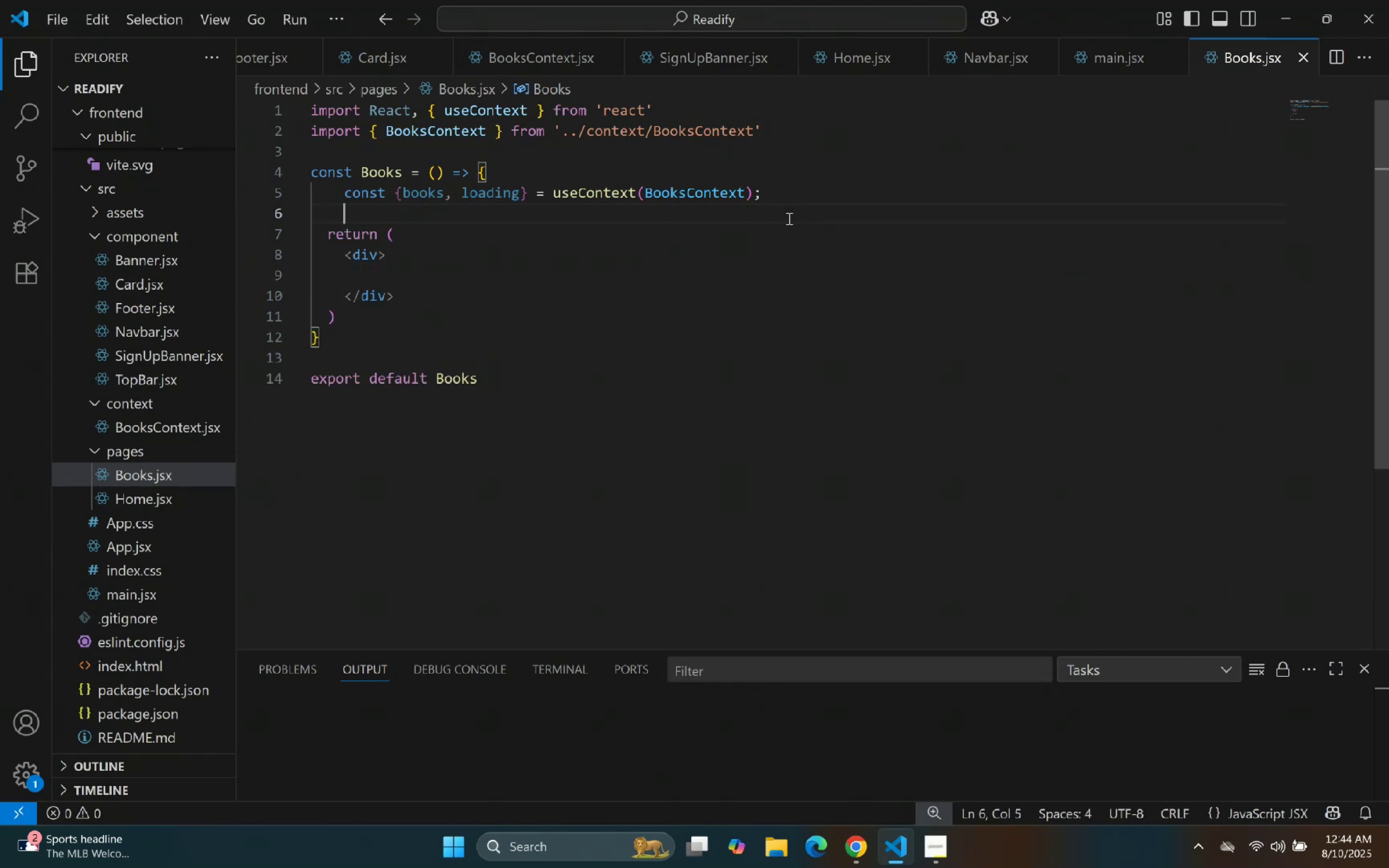 
key(Enter)
 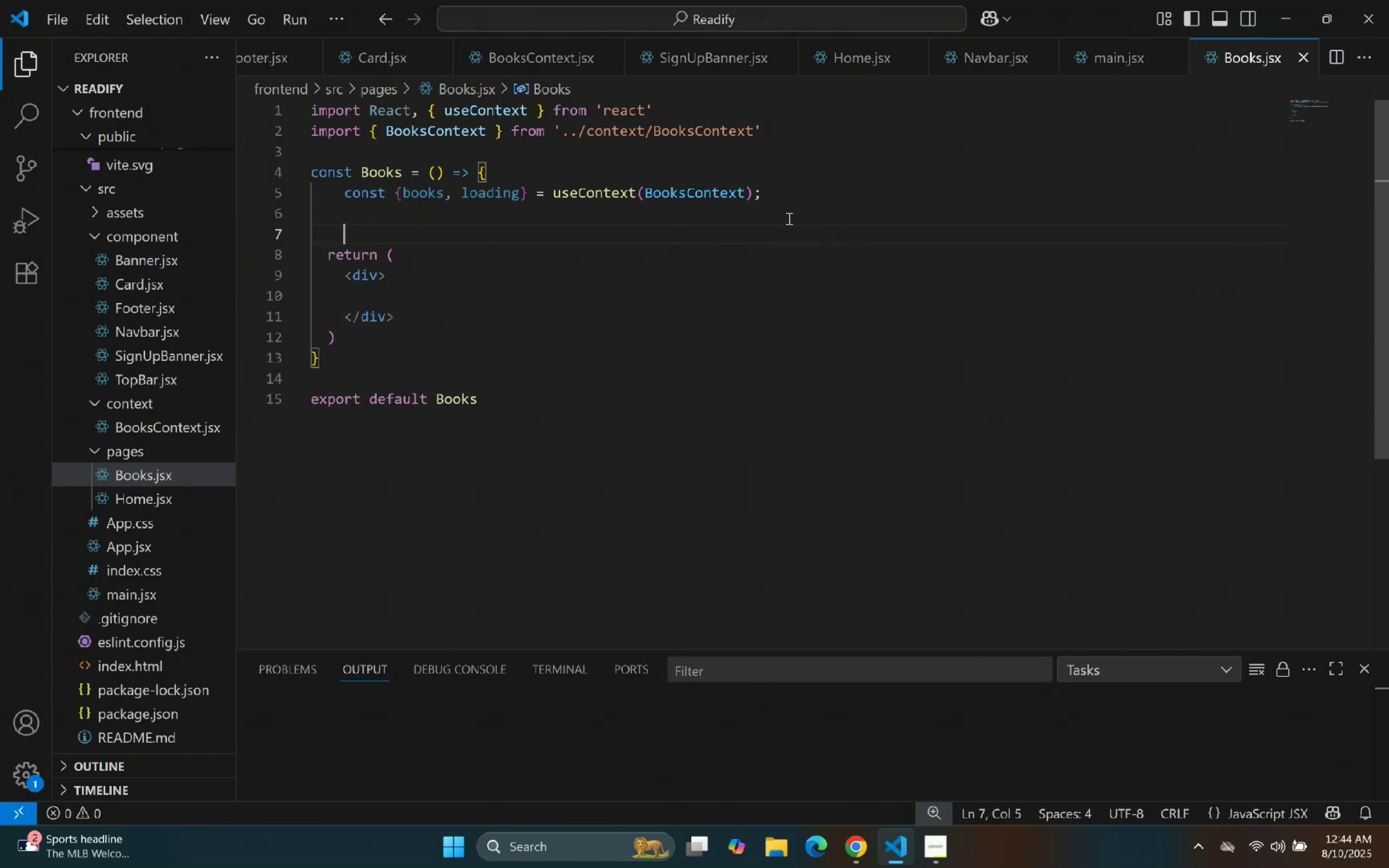 
type(if(load)
 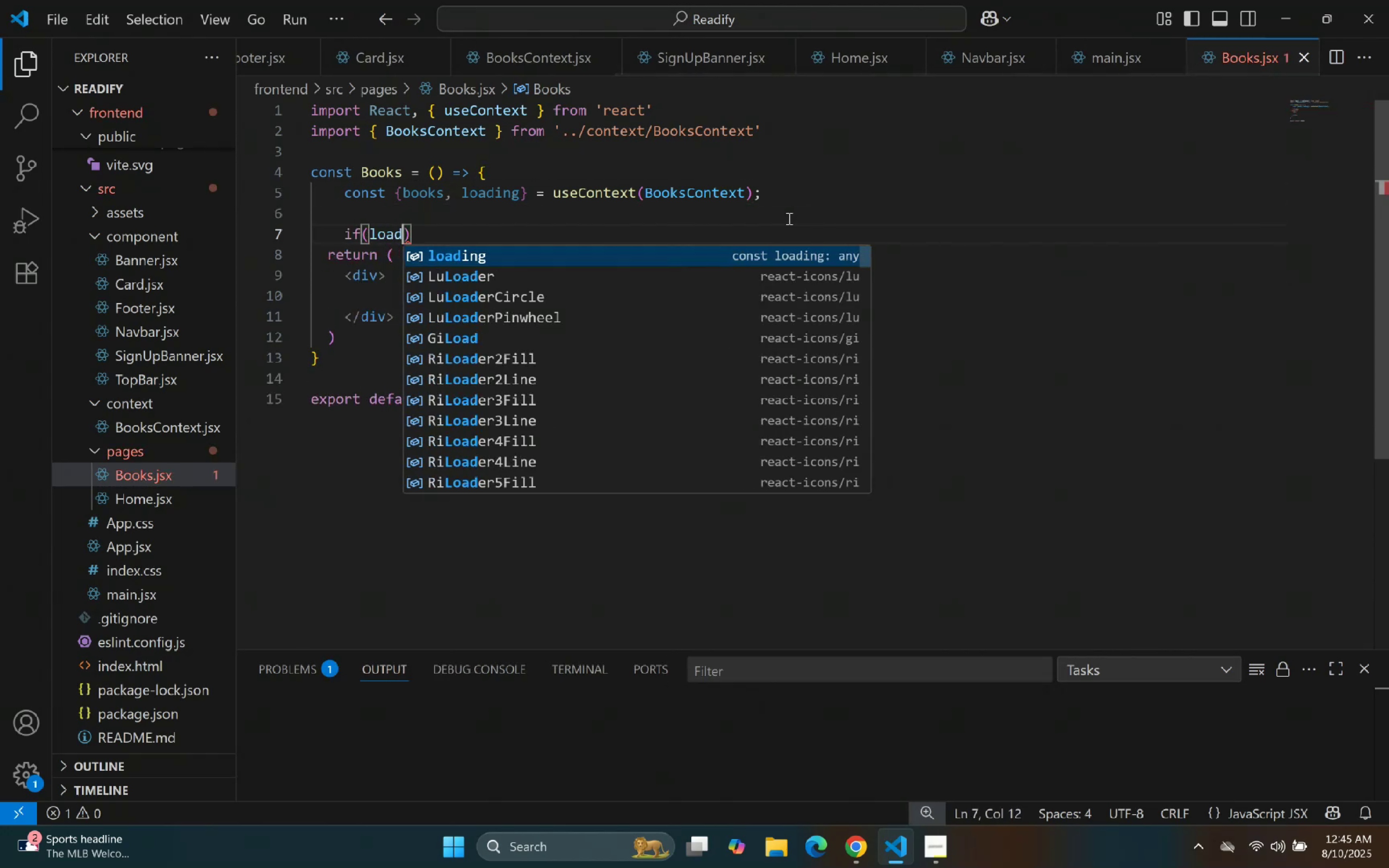 
 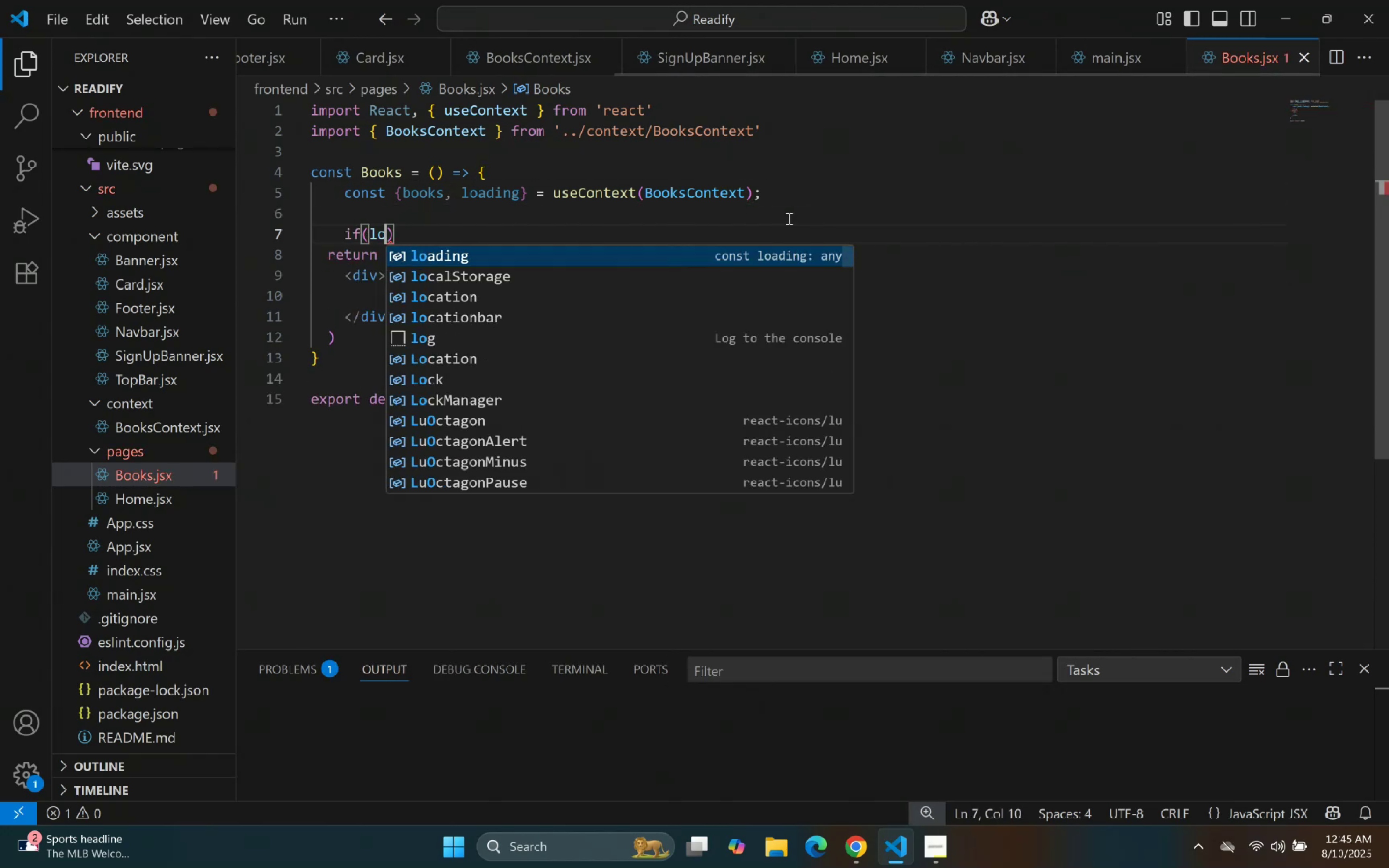 
key(Enter)
 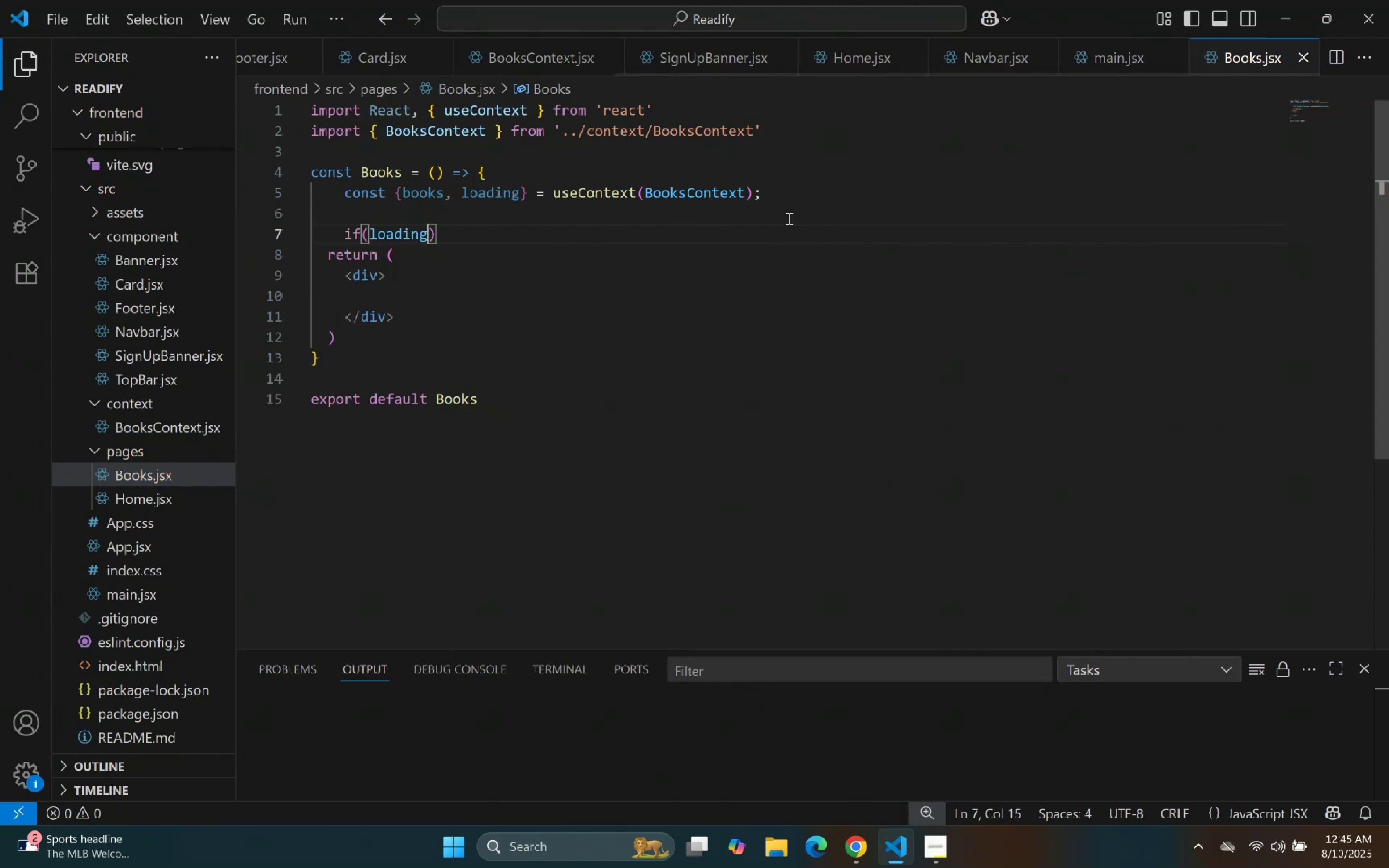 
key(ArrowRight)
 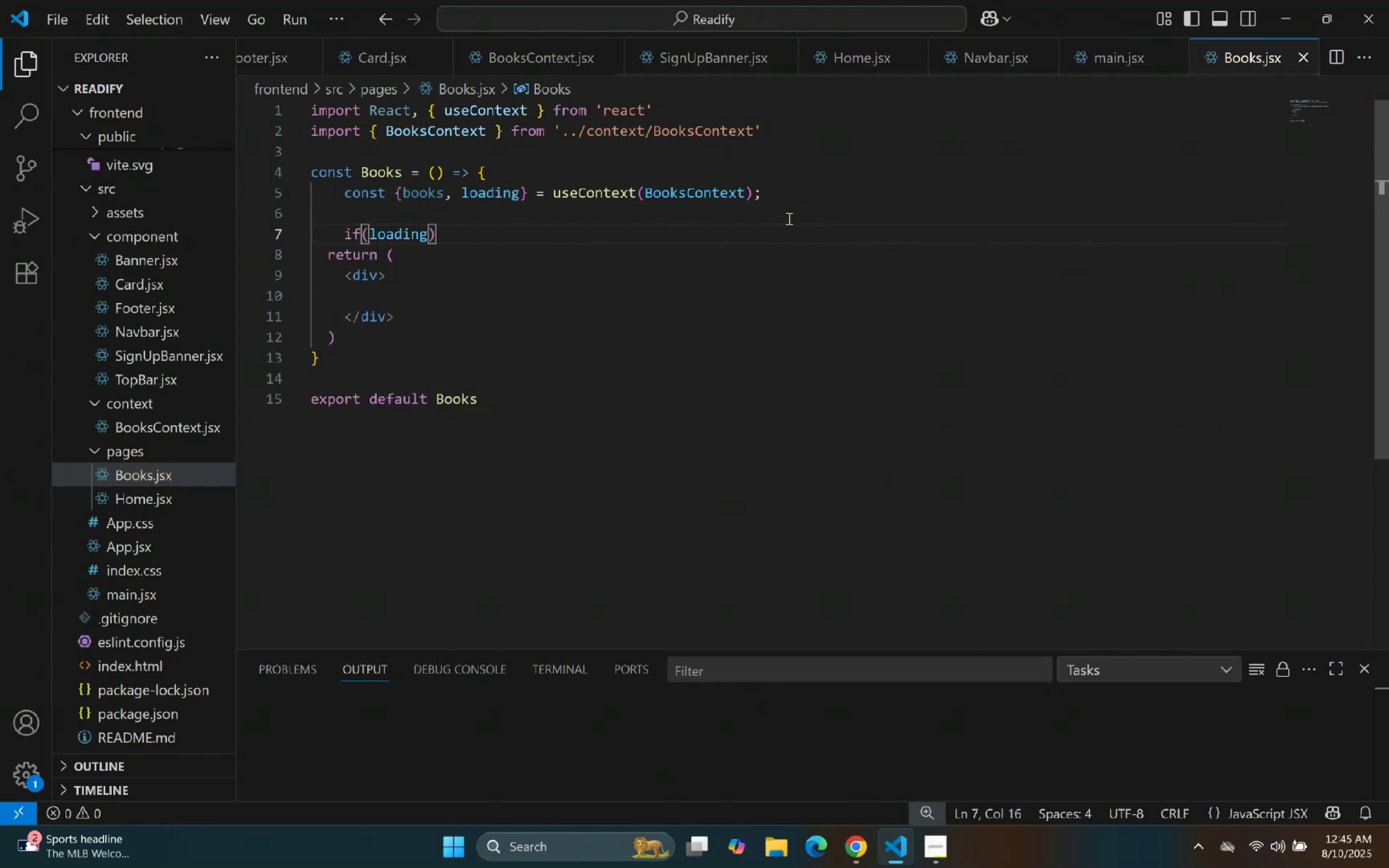 
type( re)
 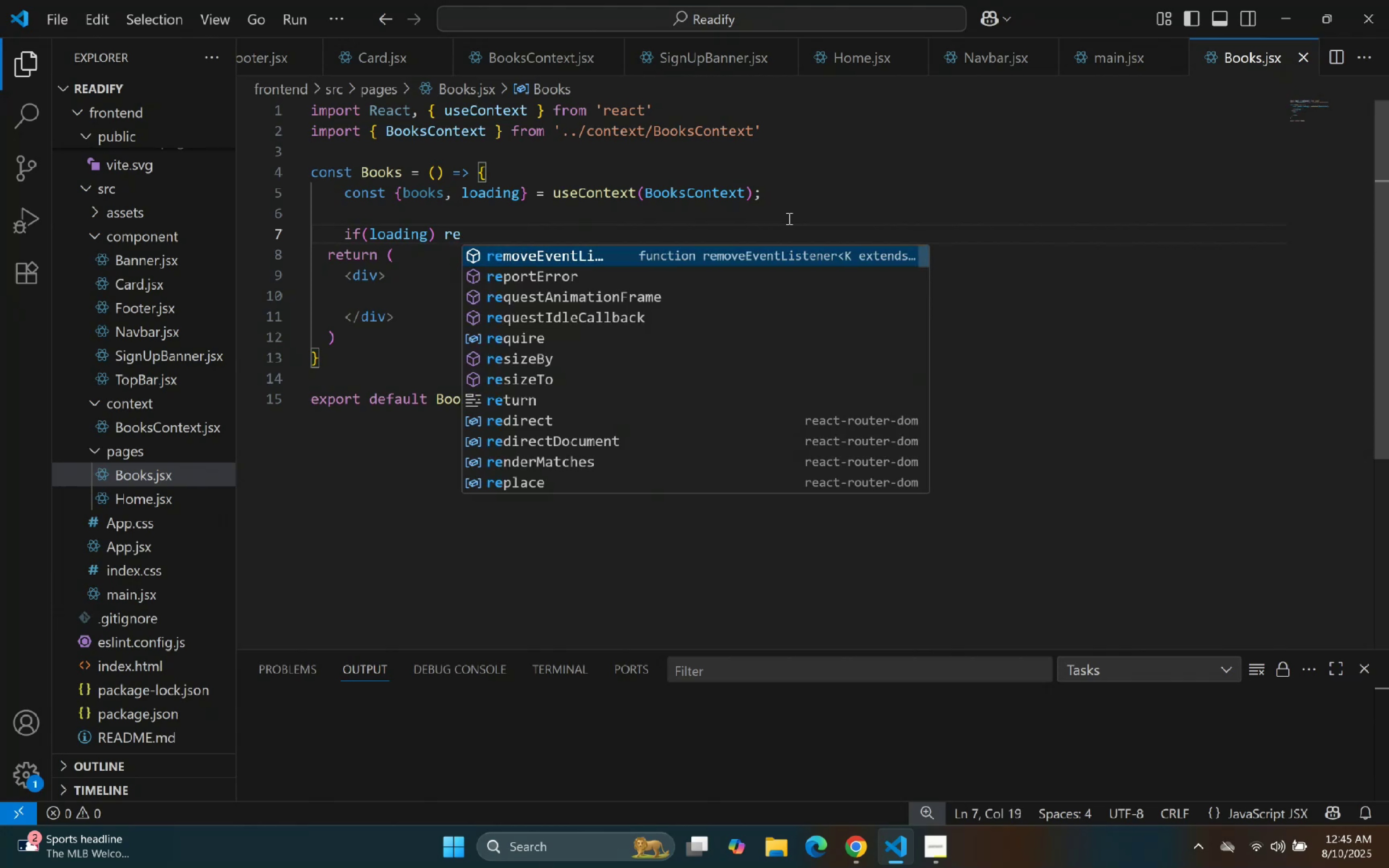 
key(ArrowDown)
 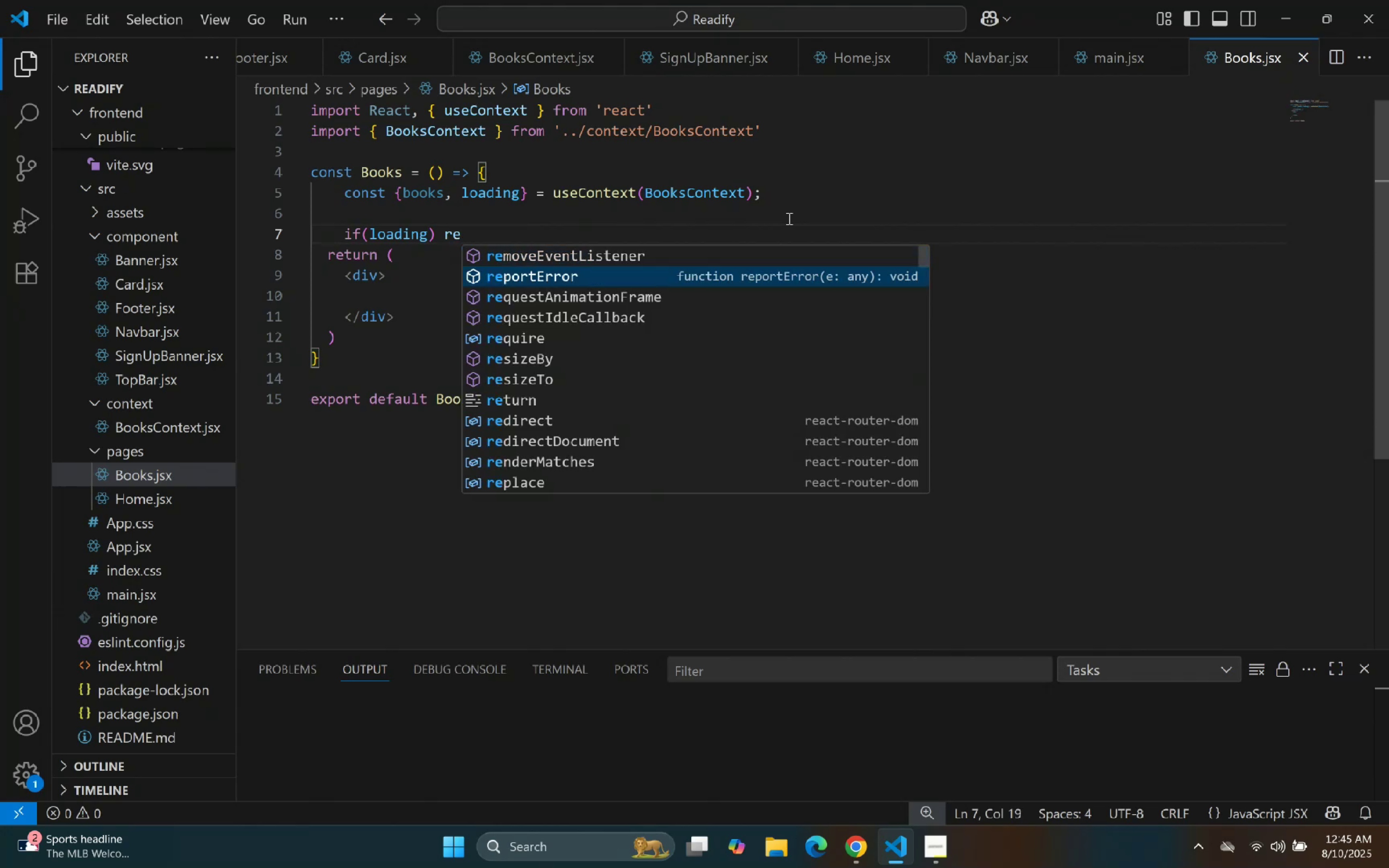 
type(tur)
 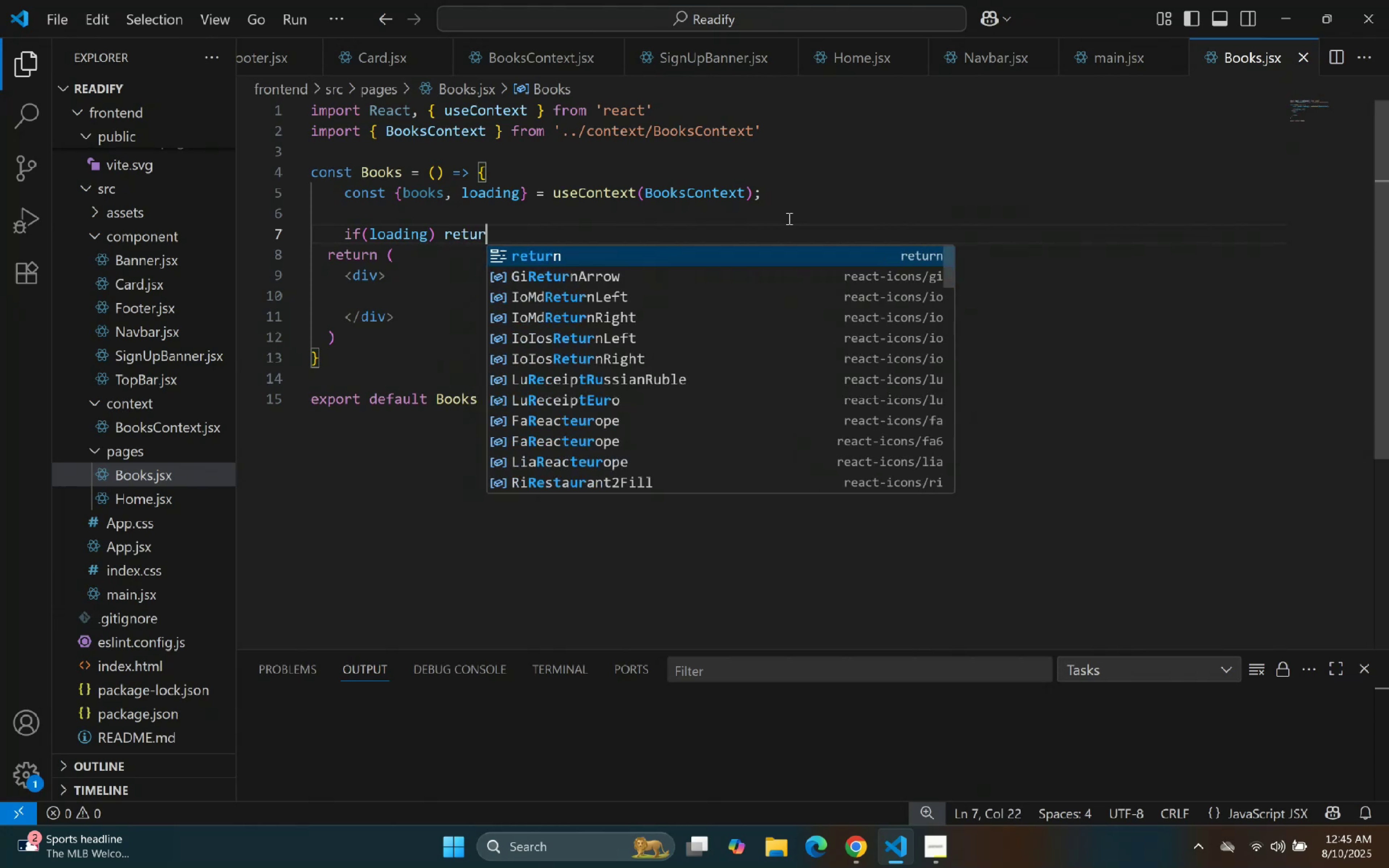 
key(Enter)
 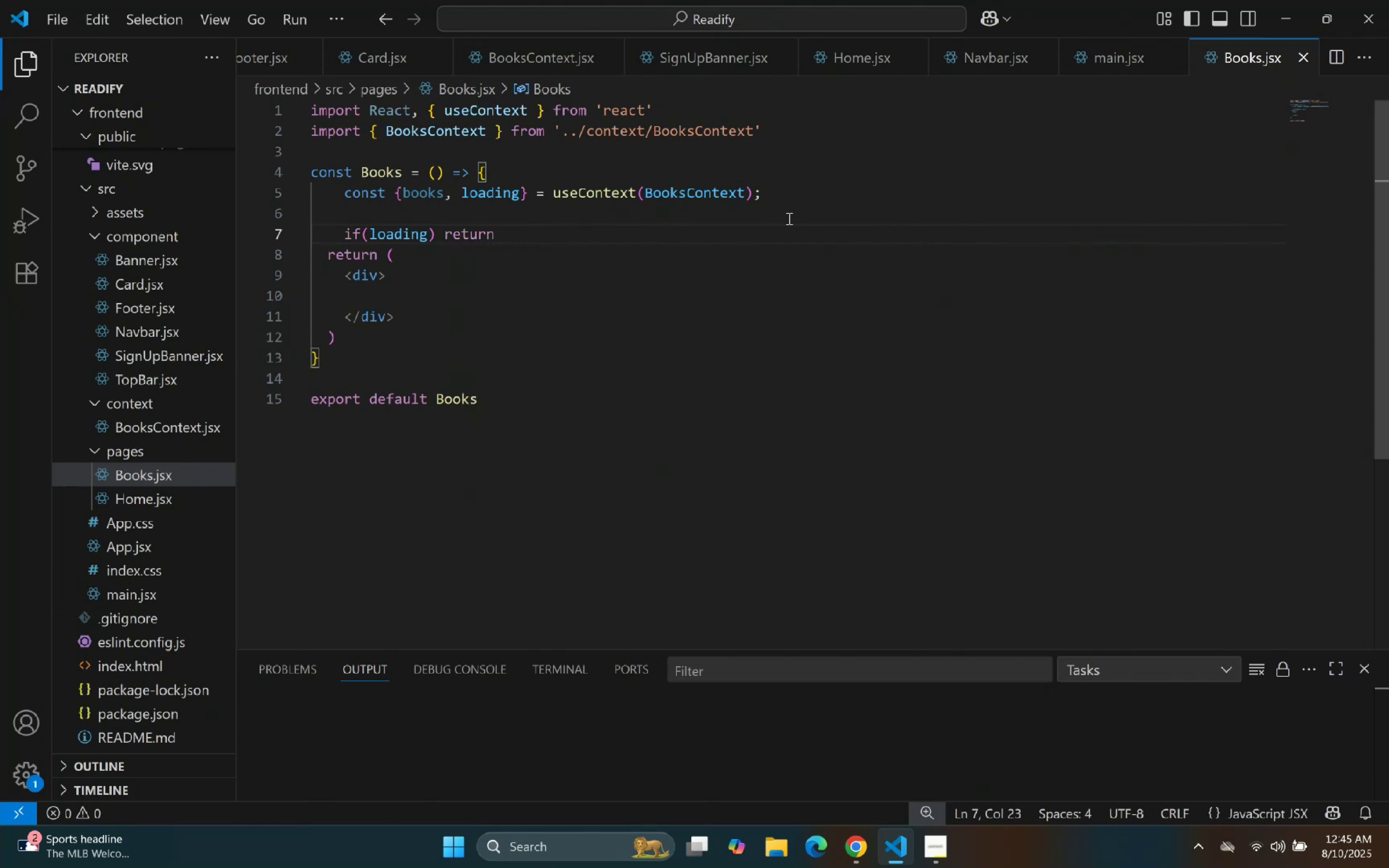 
key(Space)
 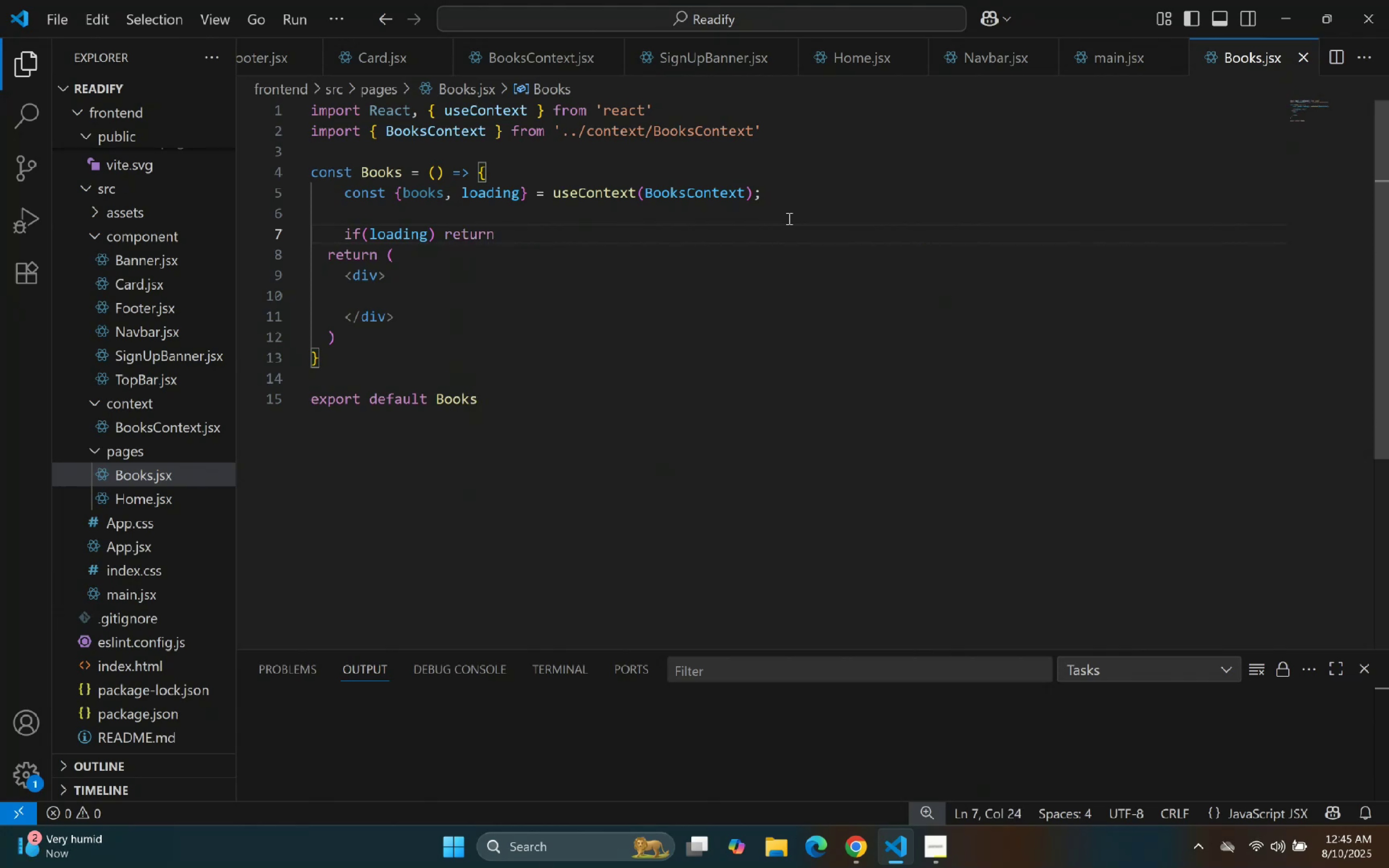 
key(P)
 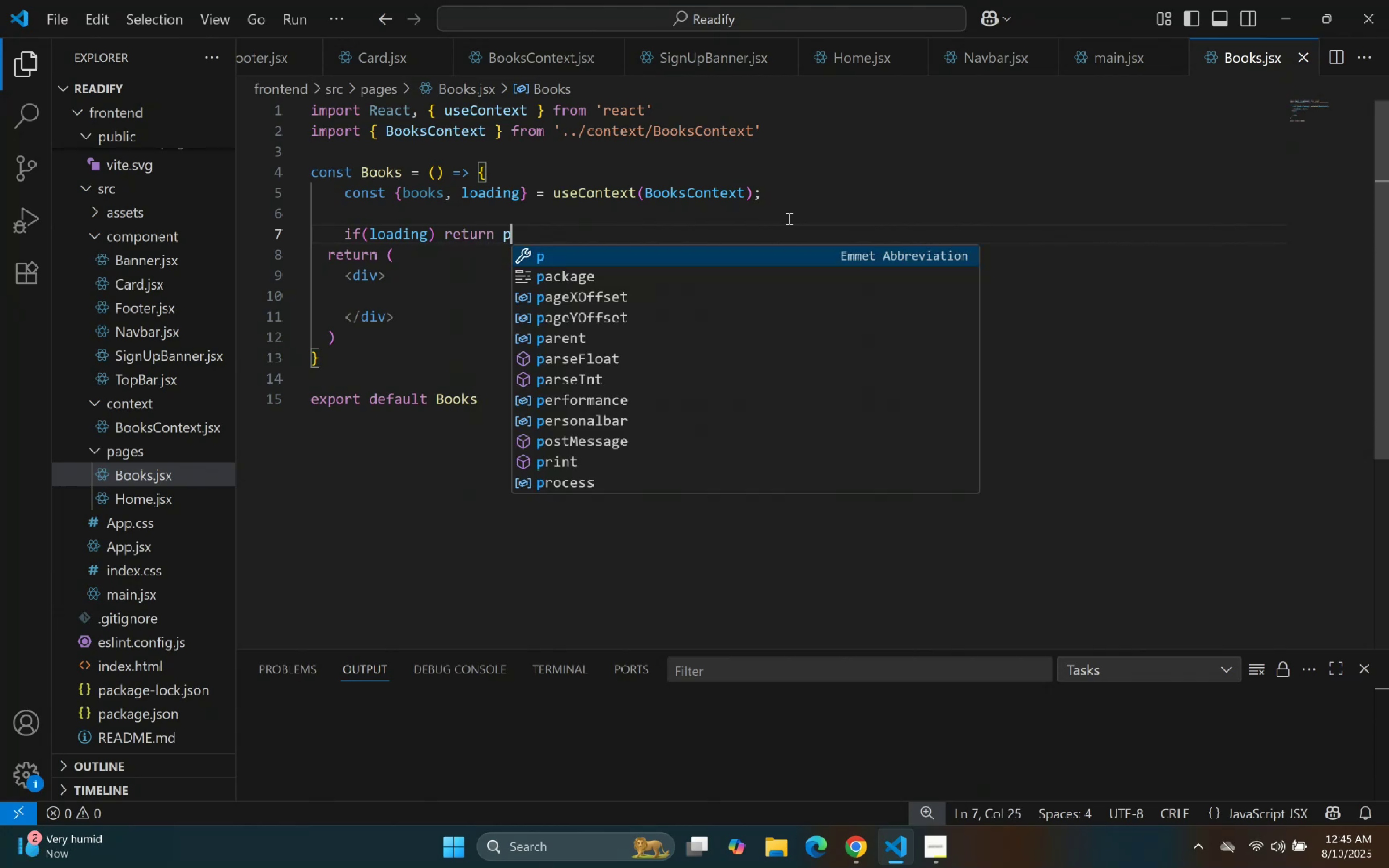 
key(Enter)
 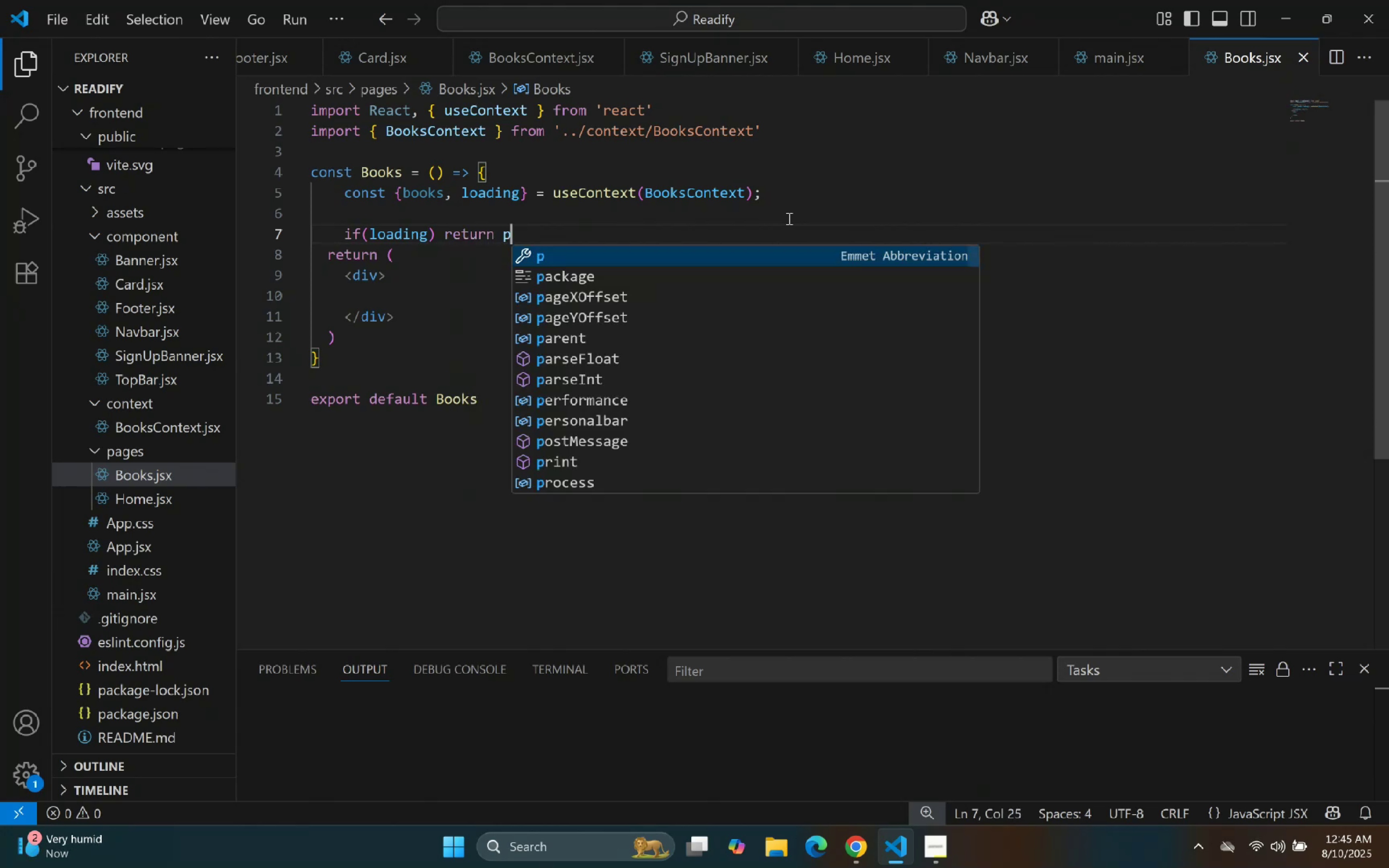 
key(Enter)
 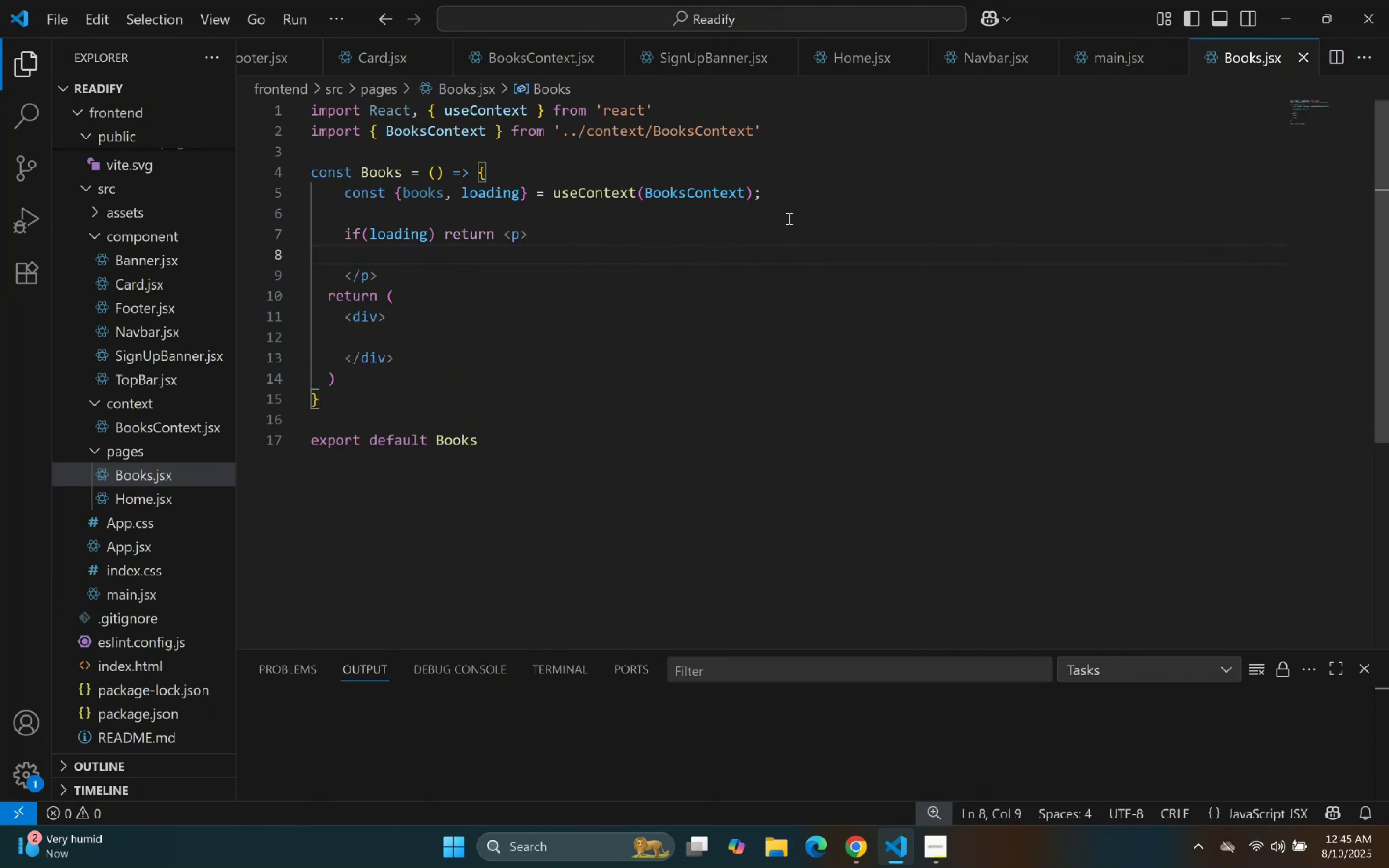 
type(L)
key(Backspace)
type(Loading)
 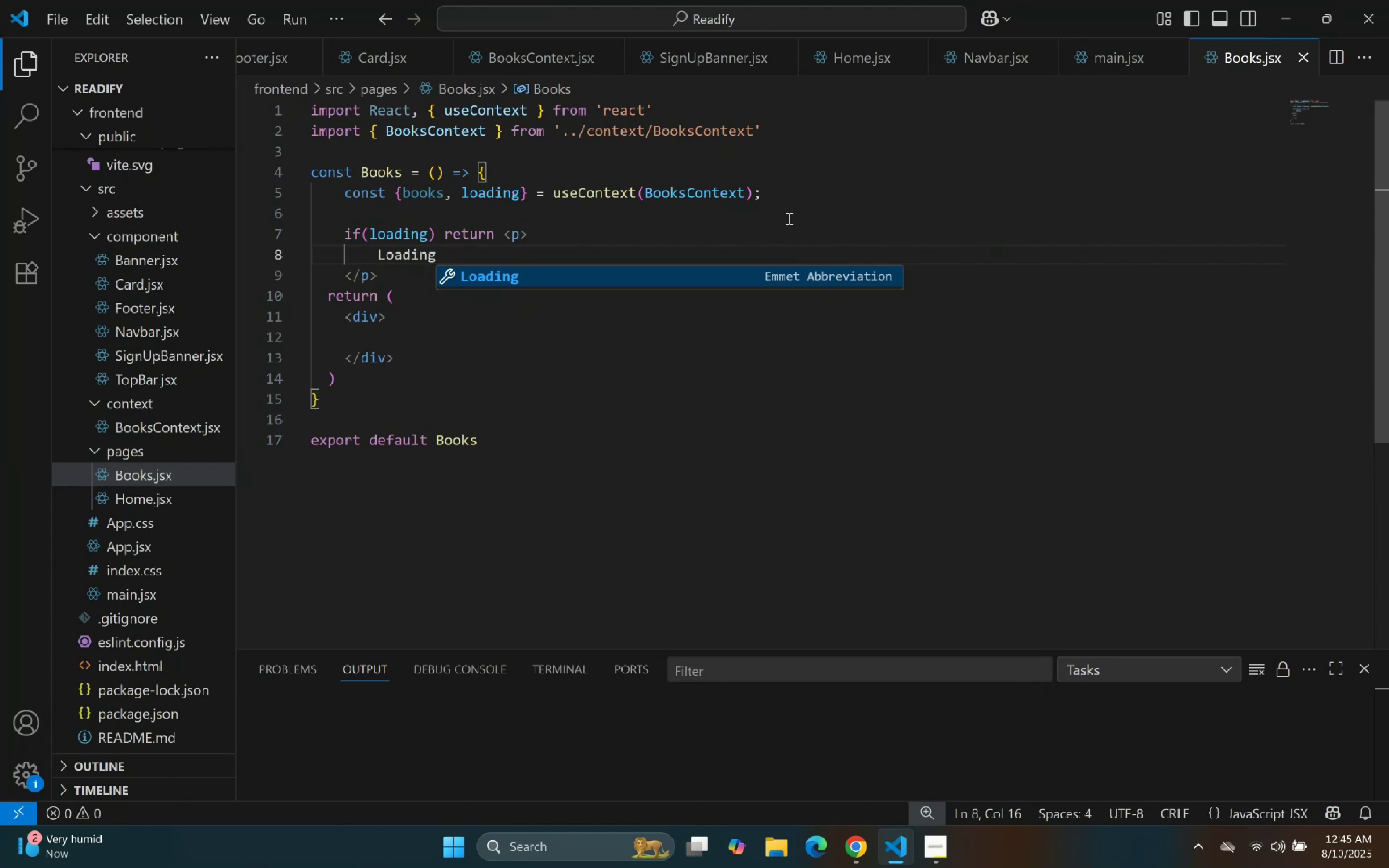 
hold_key(key=Comma, duration=0.73)
 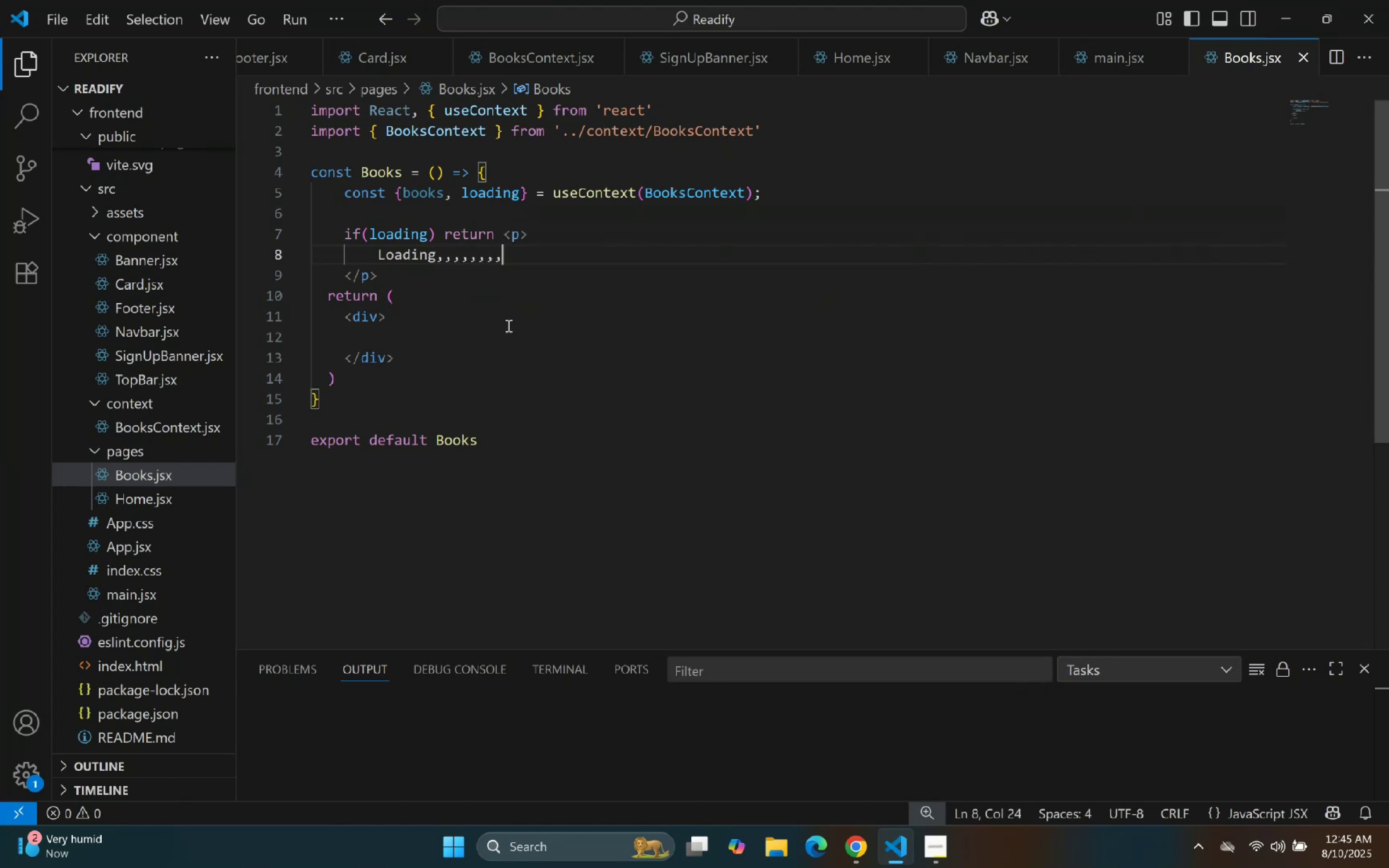 
double_click([419, 342])
 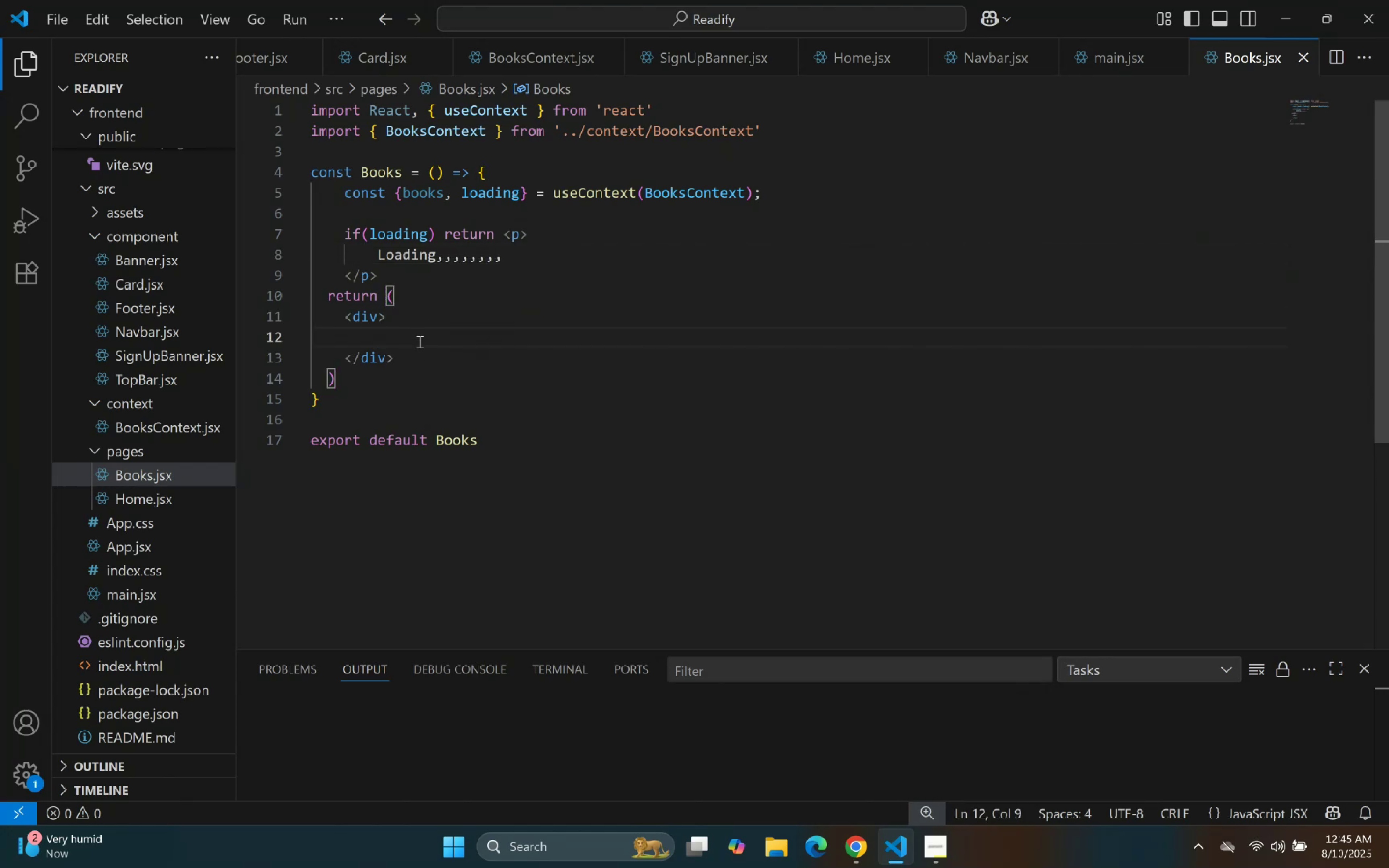 
type({books.map(()
 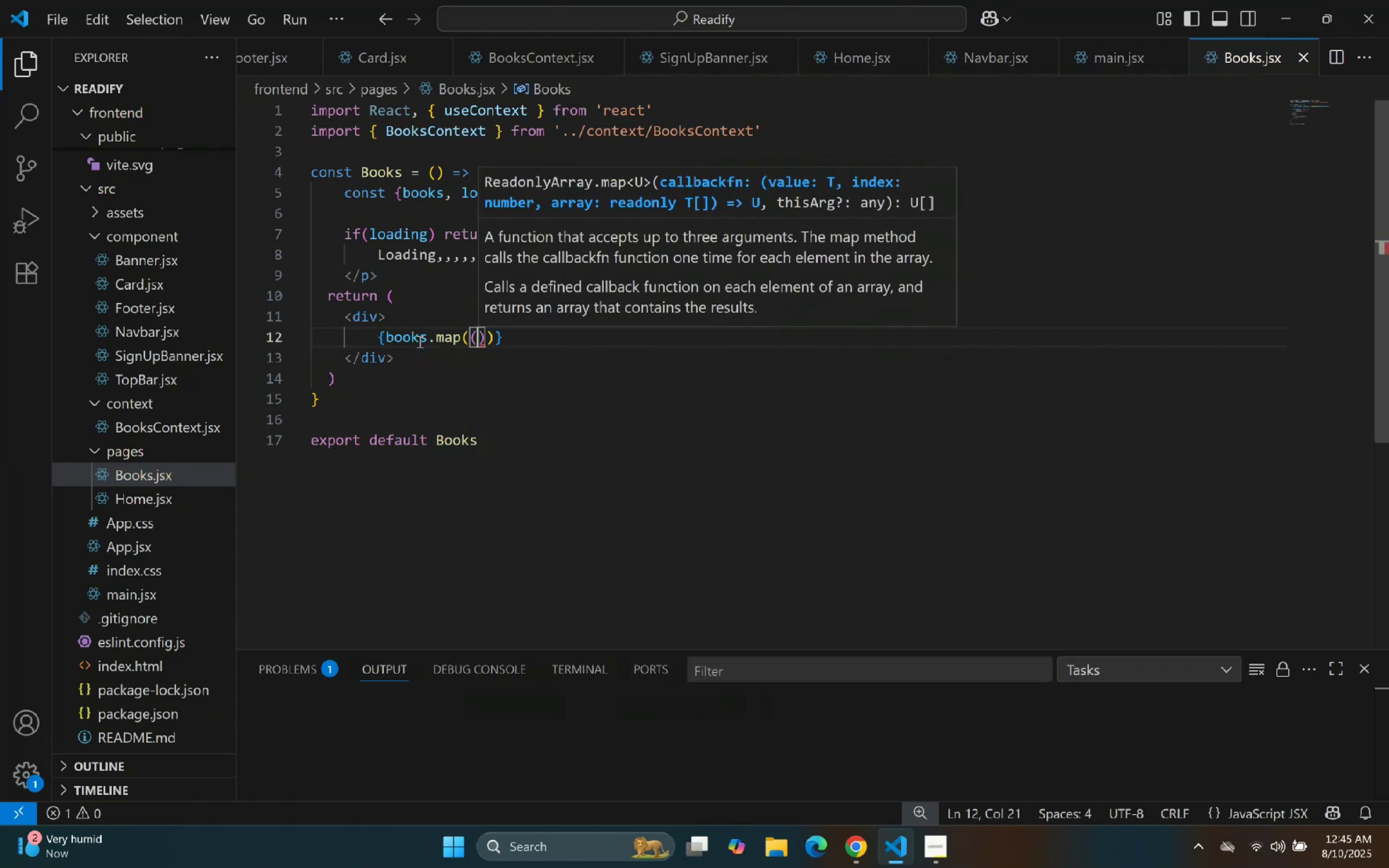 
key(ArrowRight)
 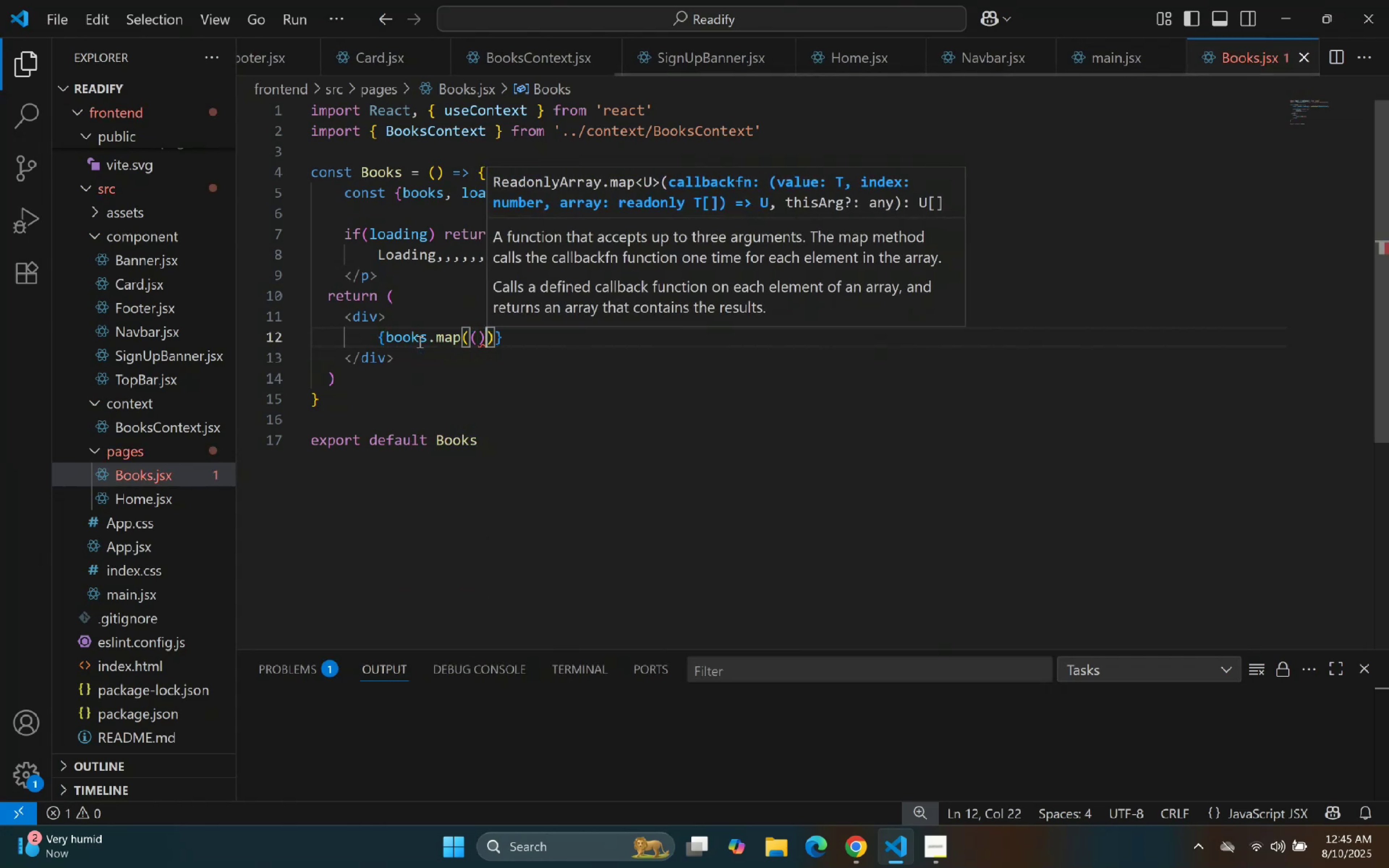 
key(ArrowLeft)
 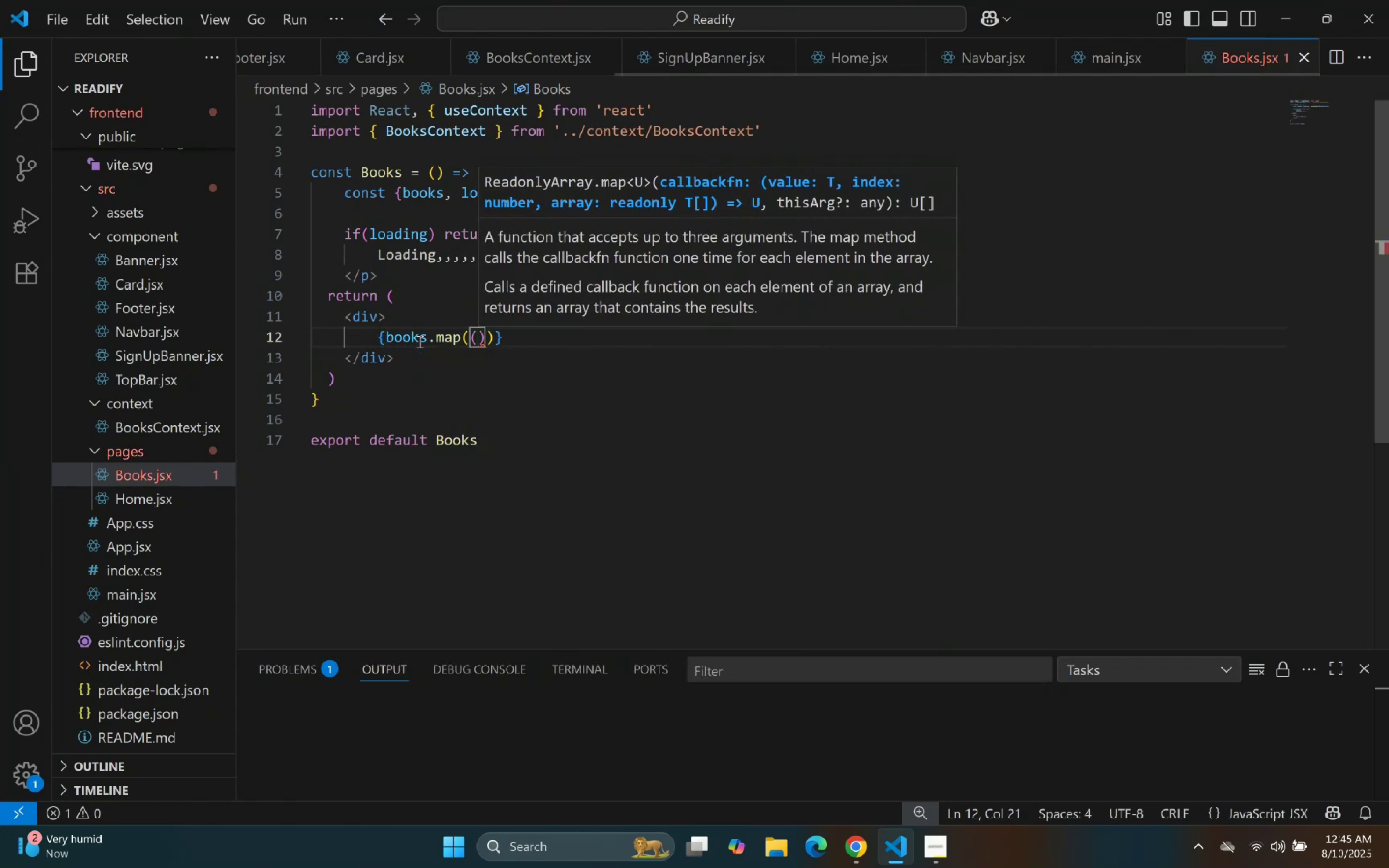 
type(book)
 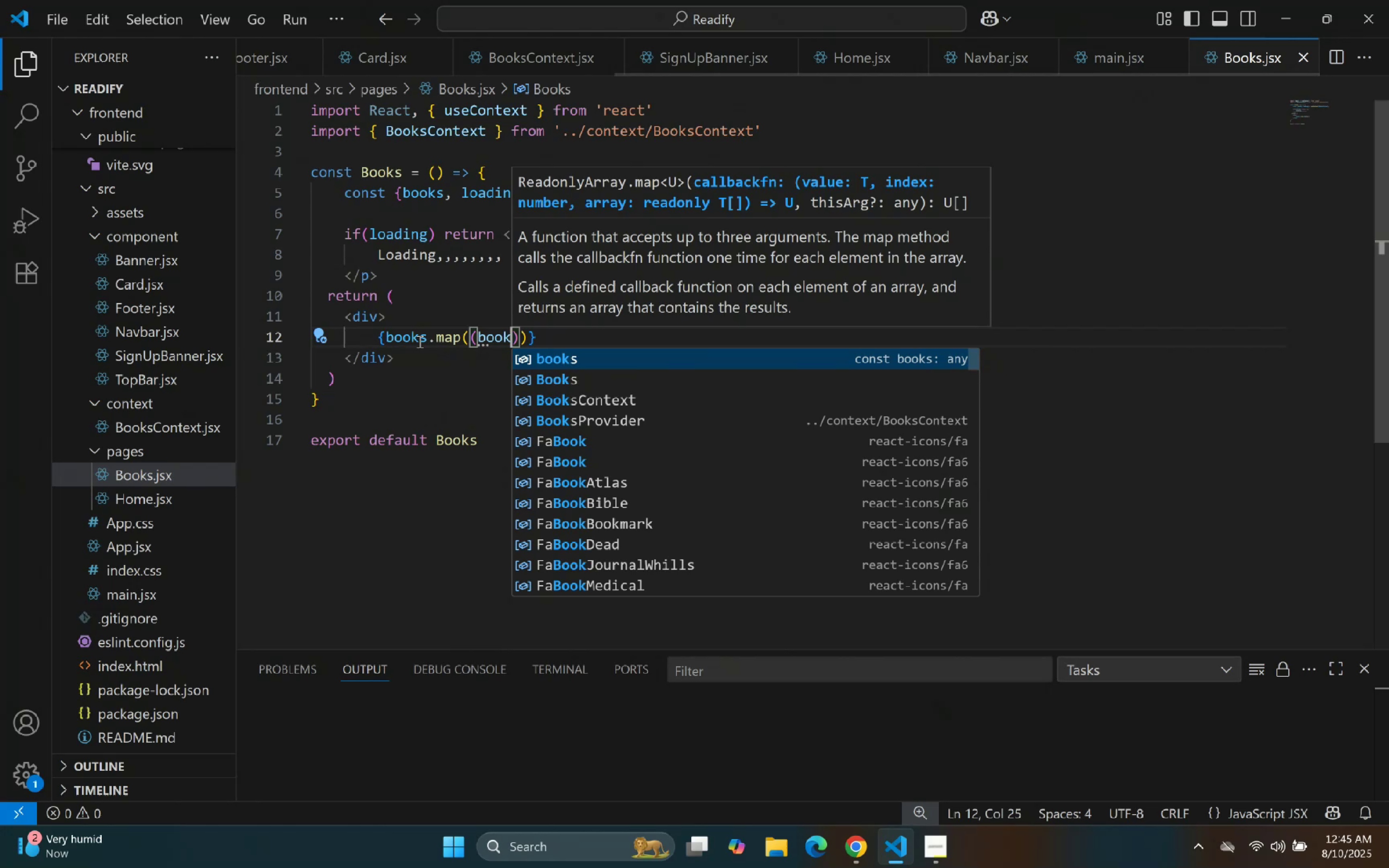 
key(ArrowRight)
 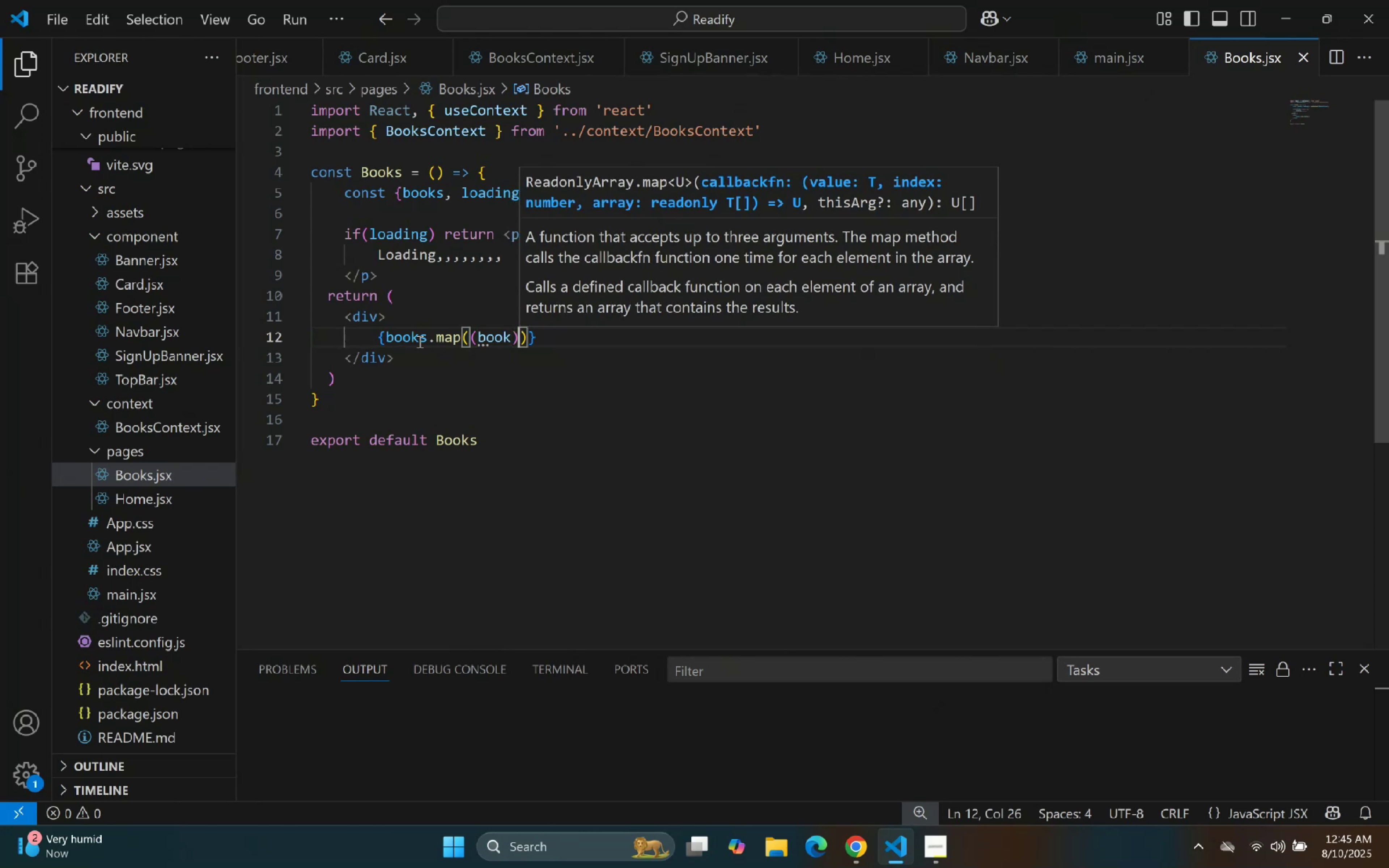 
key(Equal)
 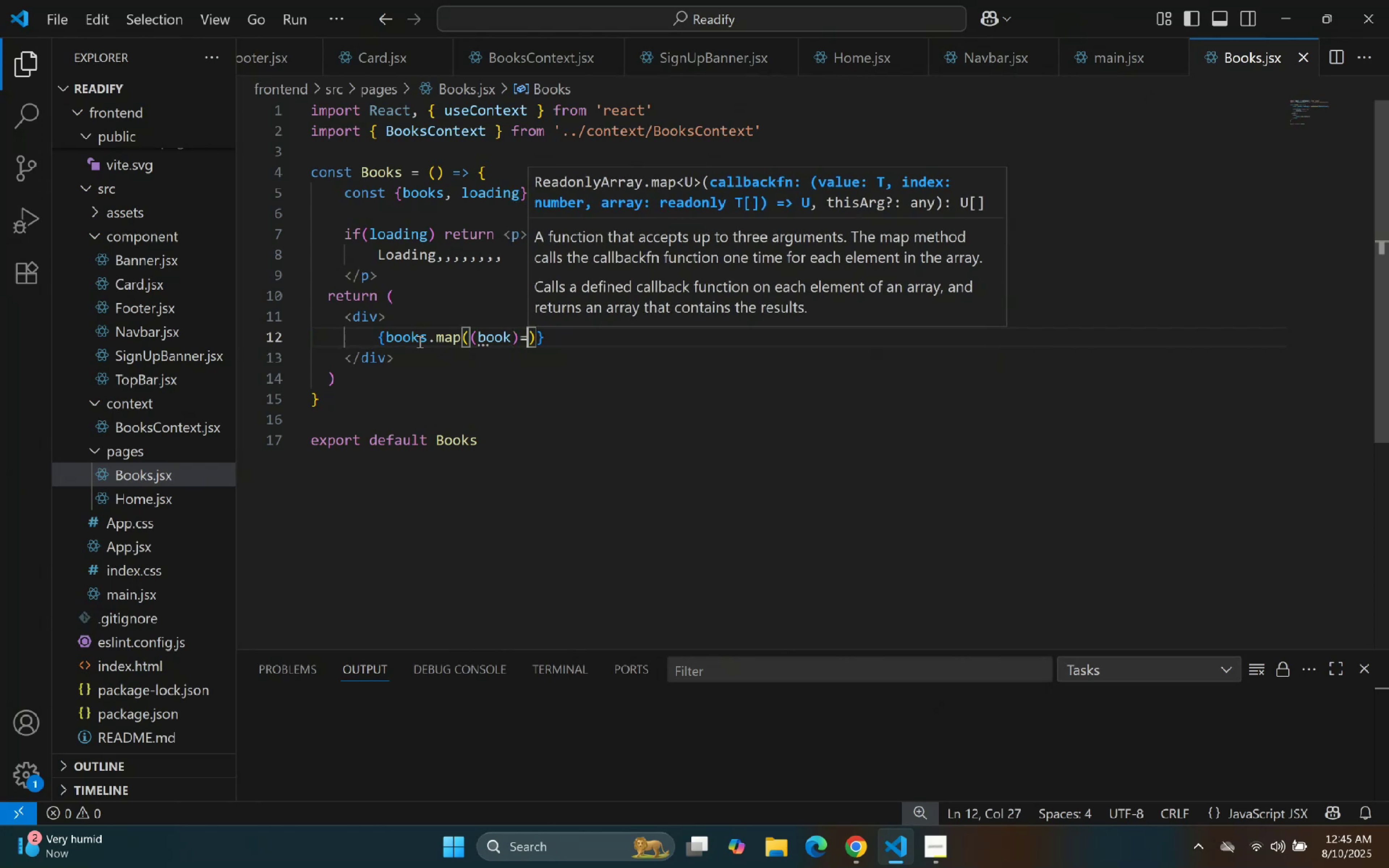 
key(Backspace)
 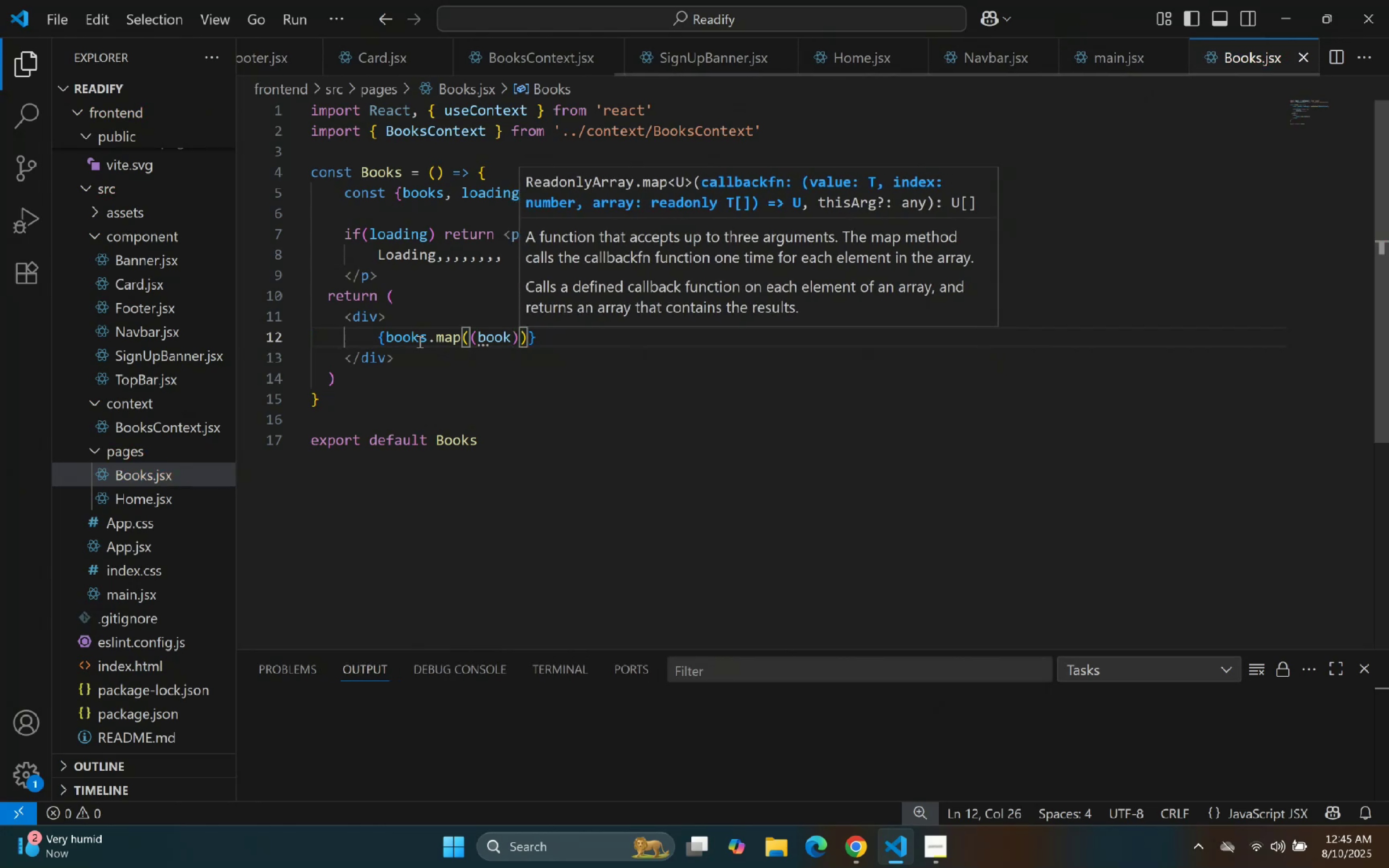 
key(ArrowRight)
 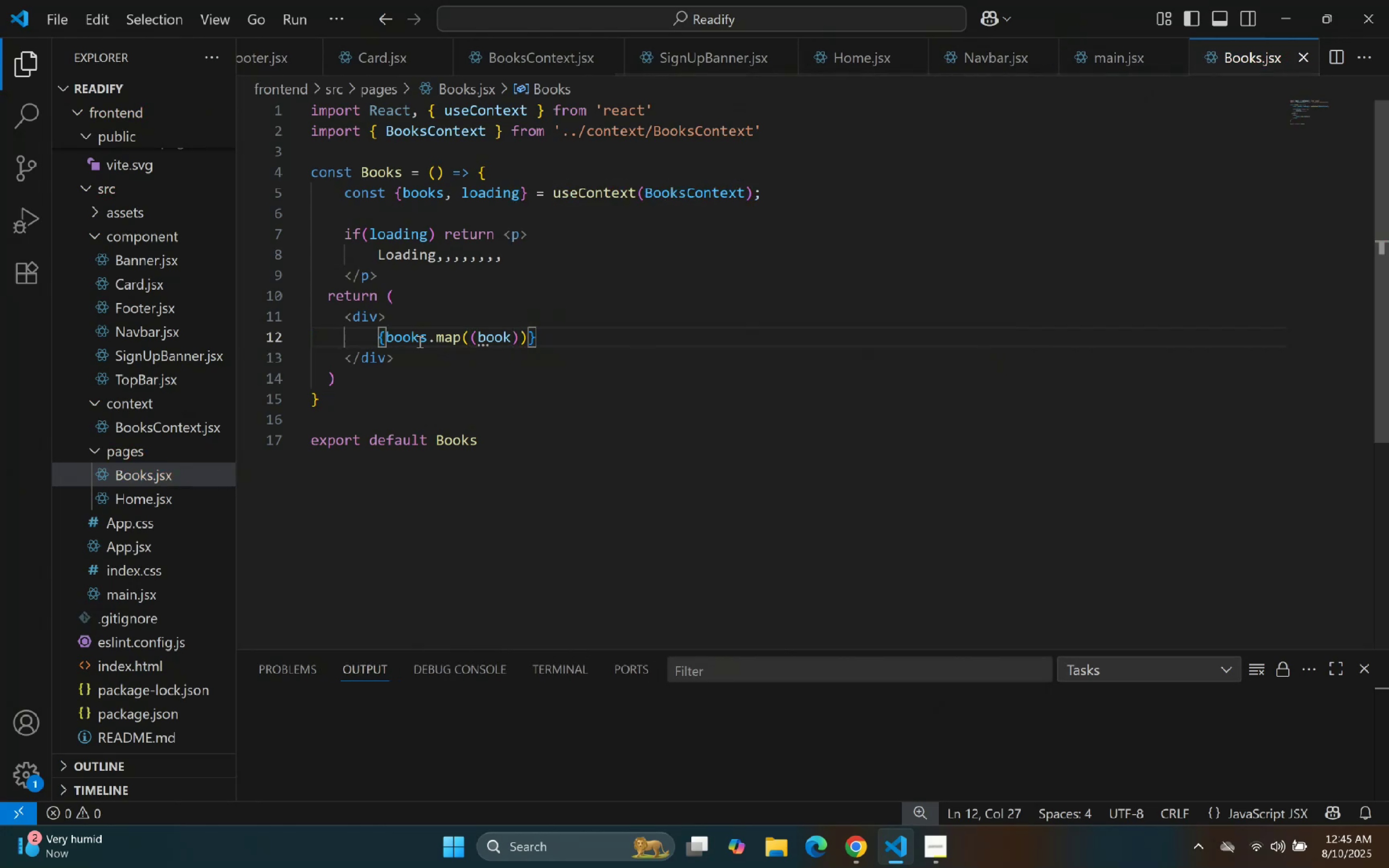 
key(Equal)
 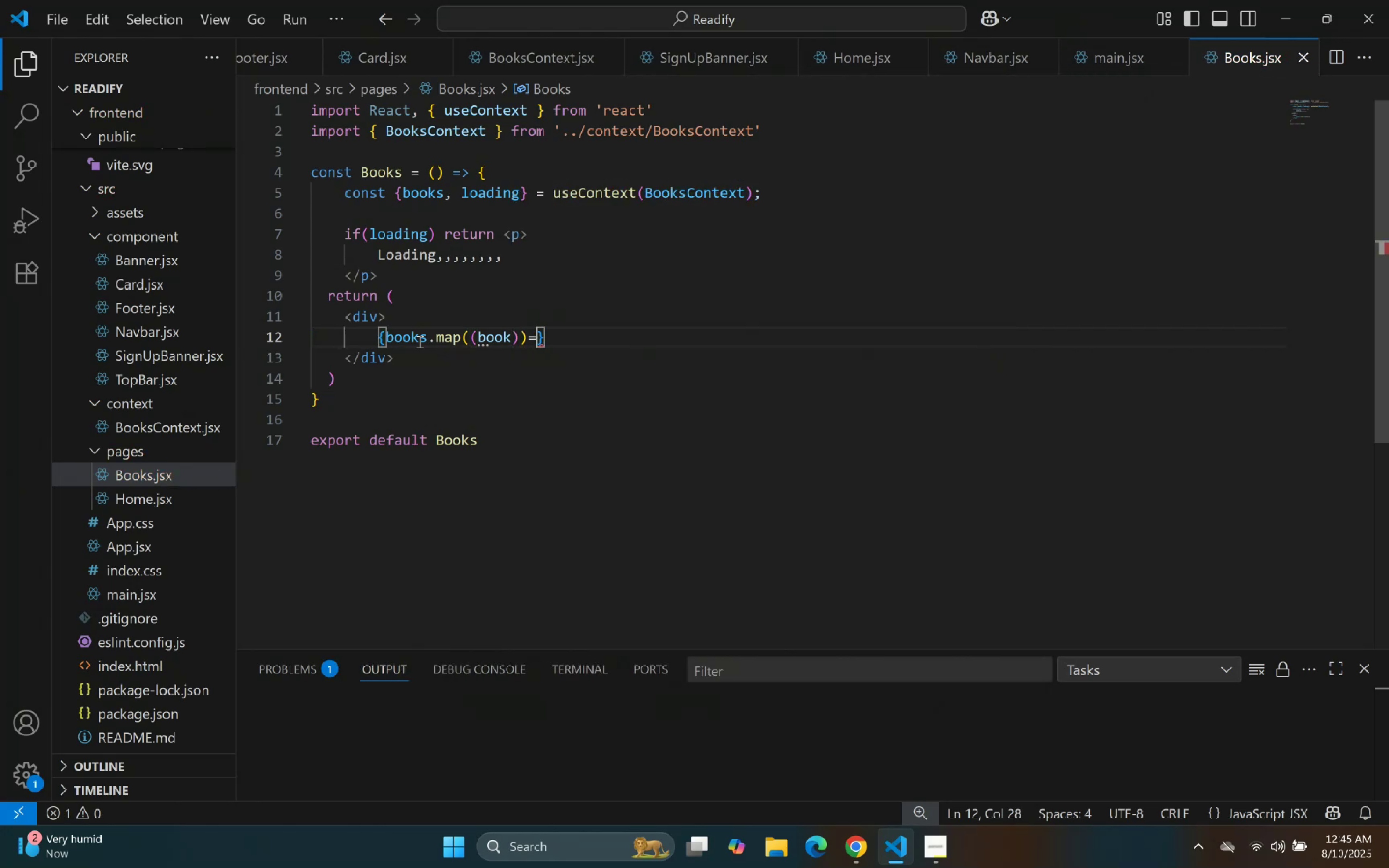 
key(Shift+ShiftLeft)
 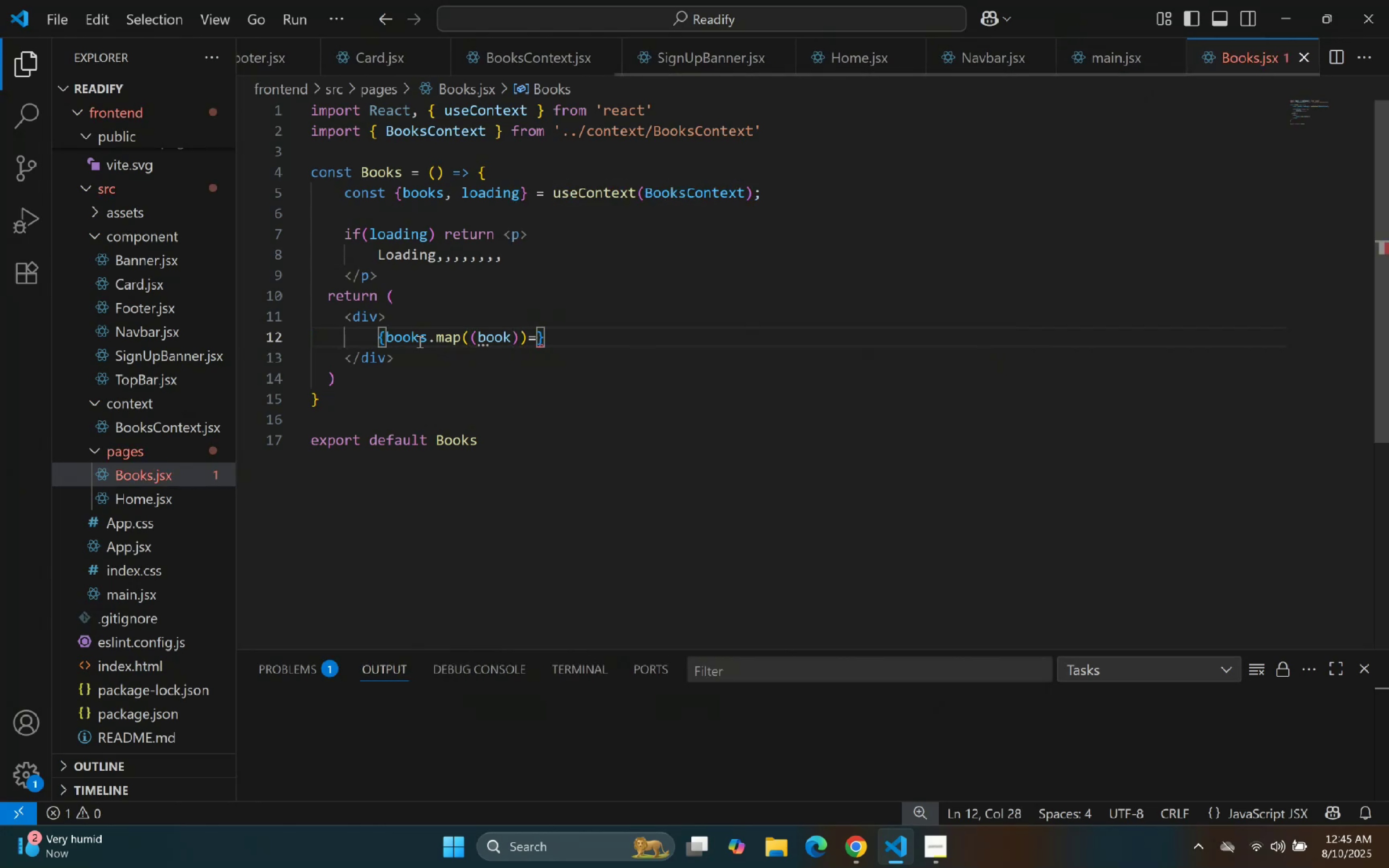 
key(Shift+Period)
 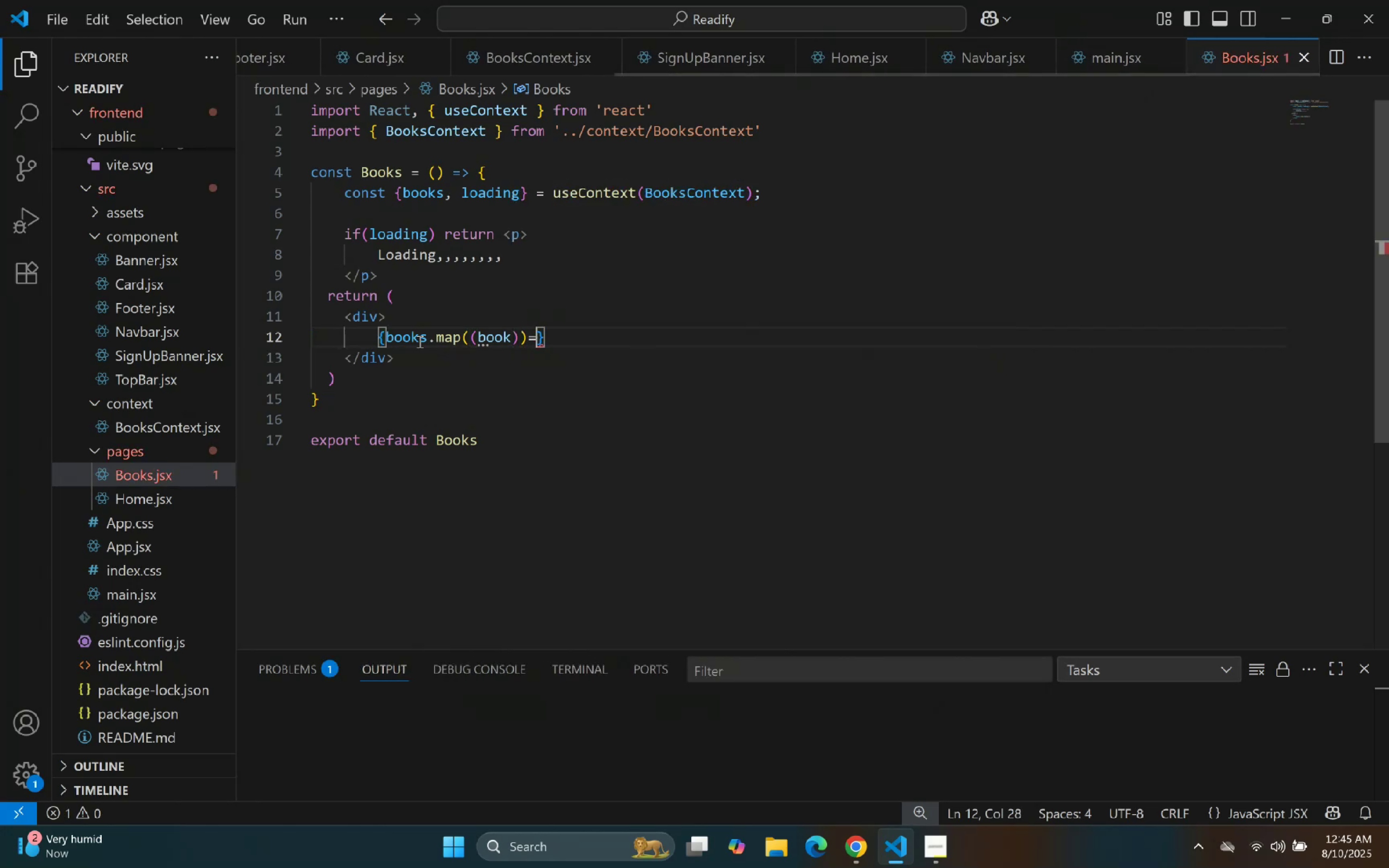 
key(Shift+9)
 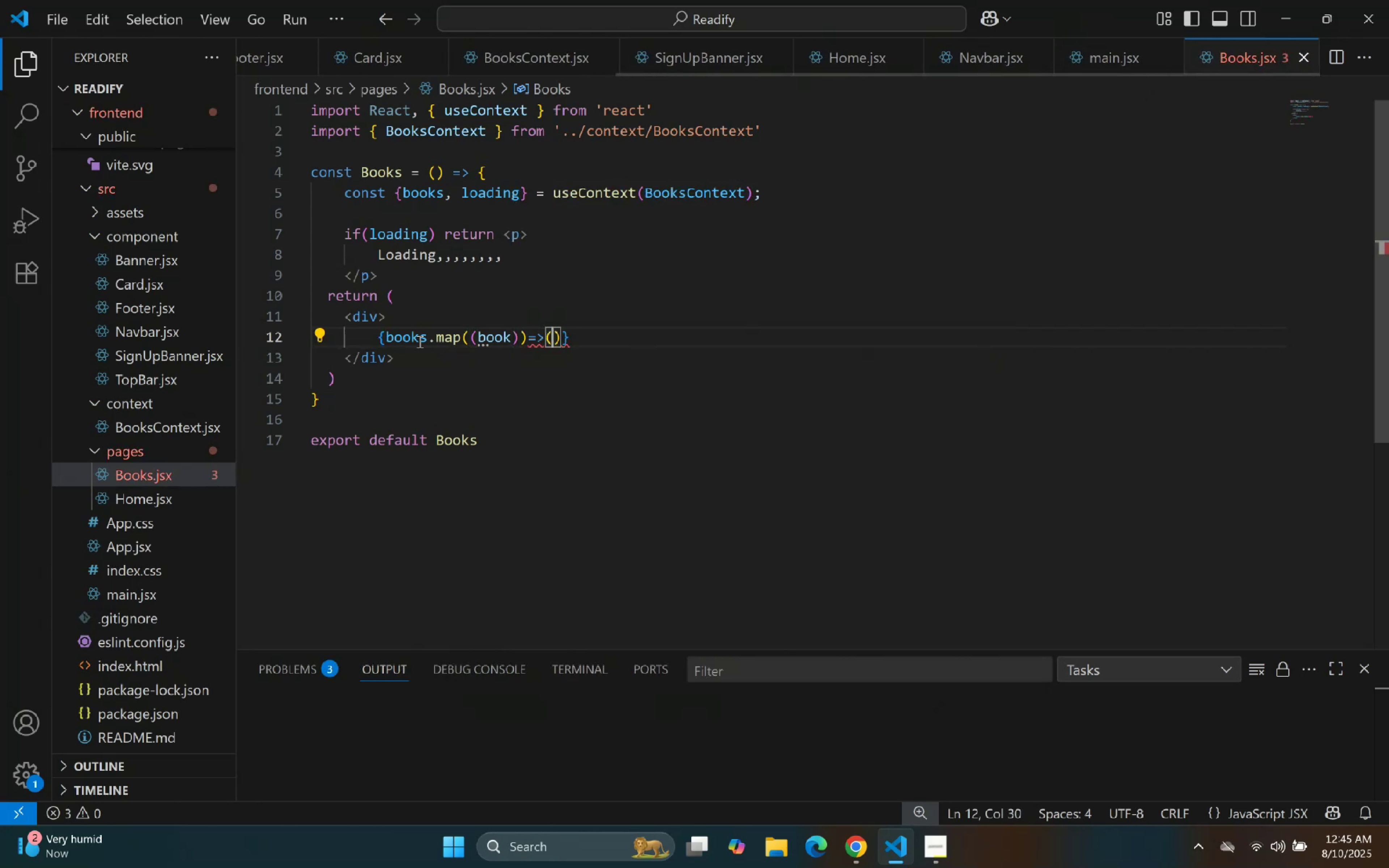 
key(Enter)
 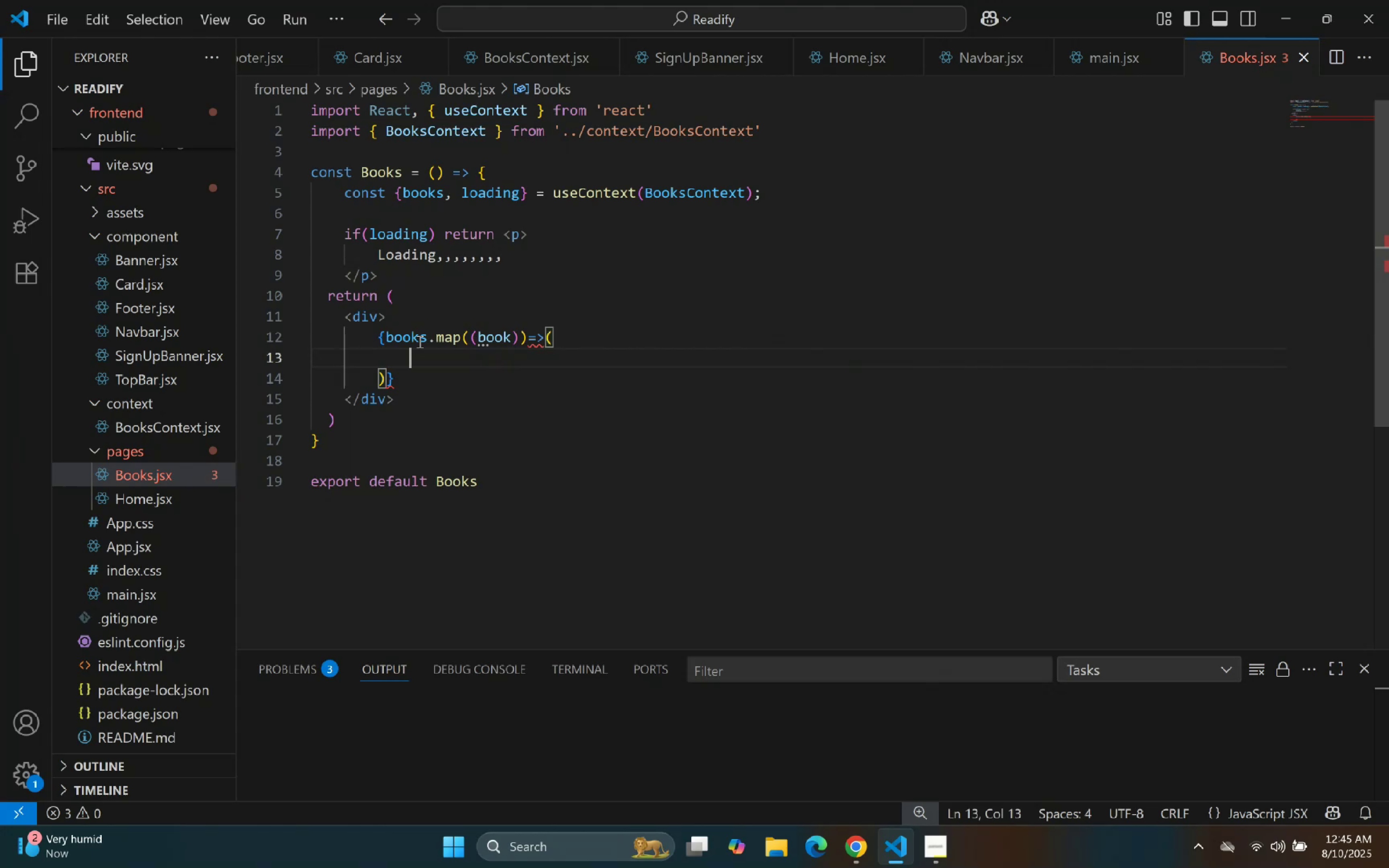 
type(hr)
 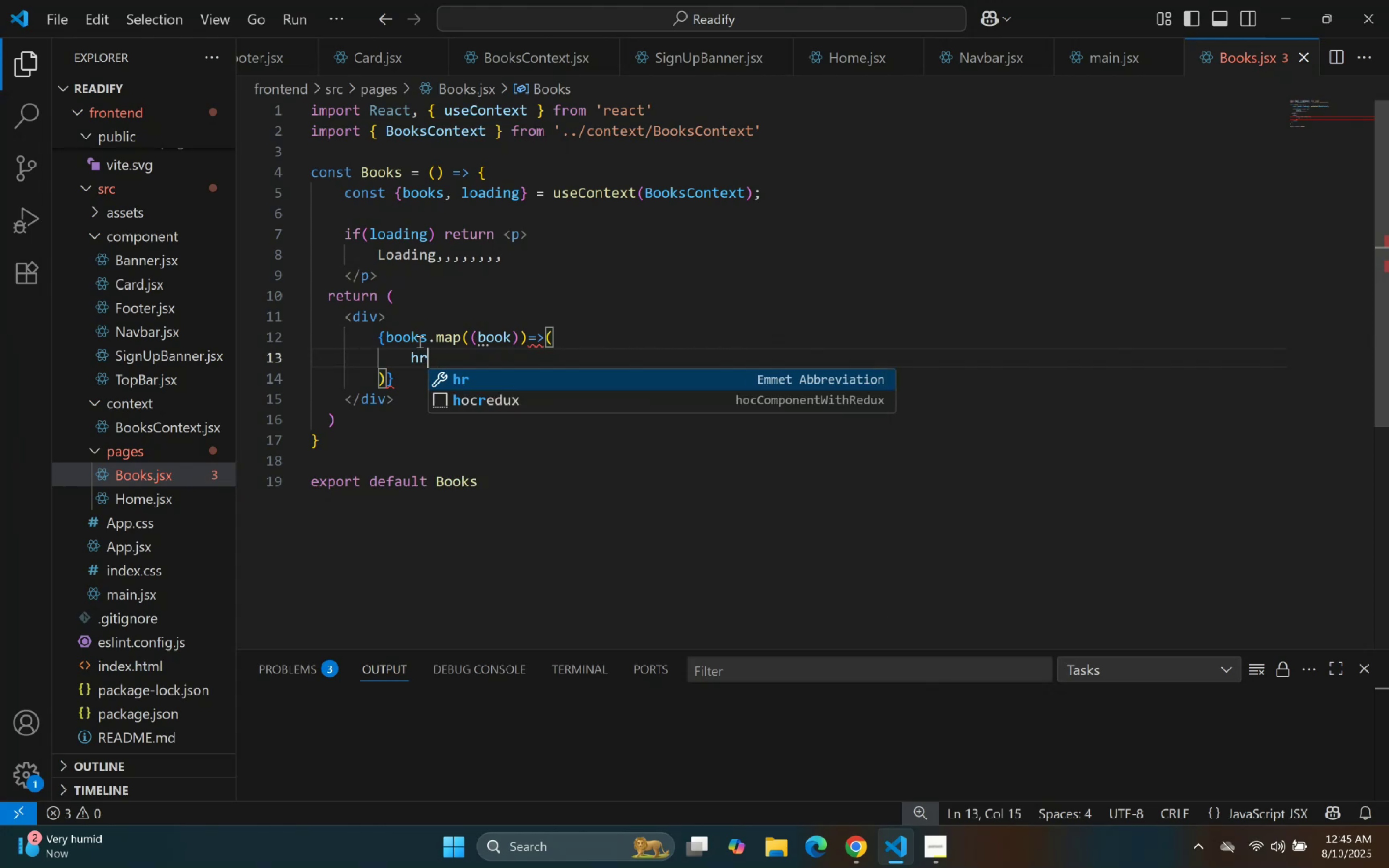 
key(Enter)
 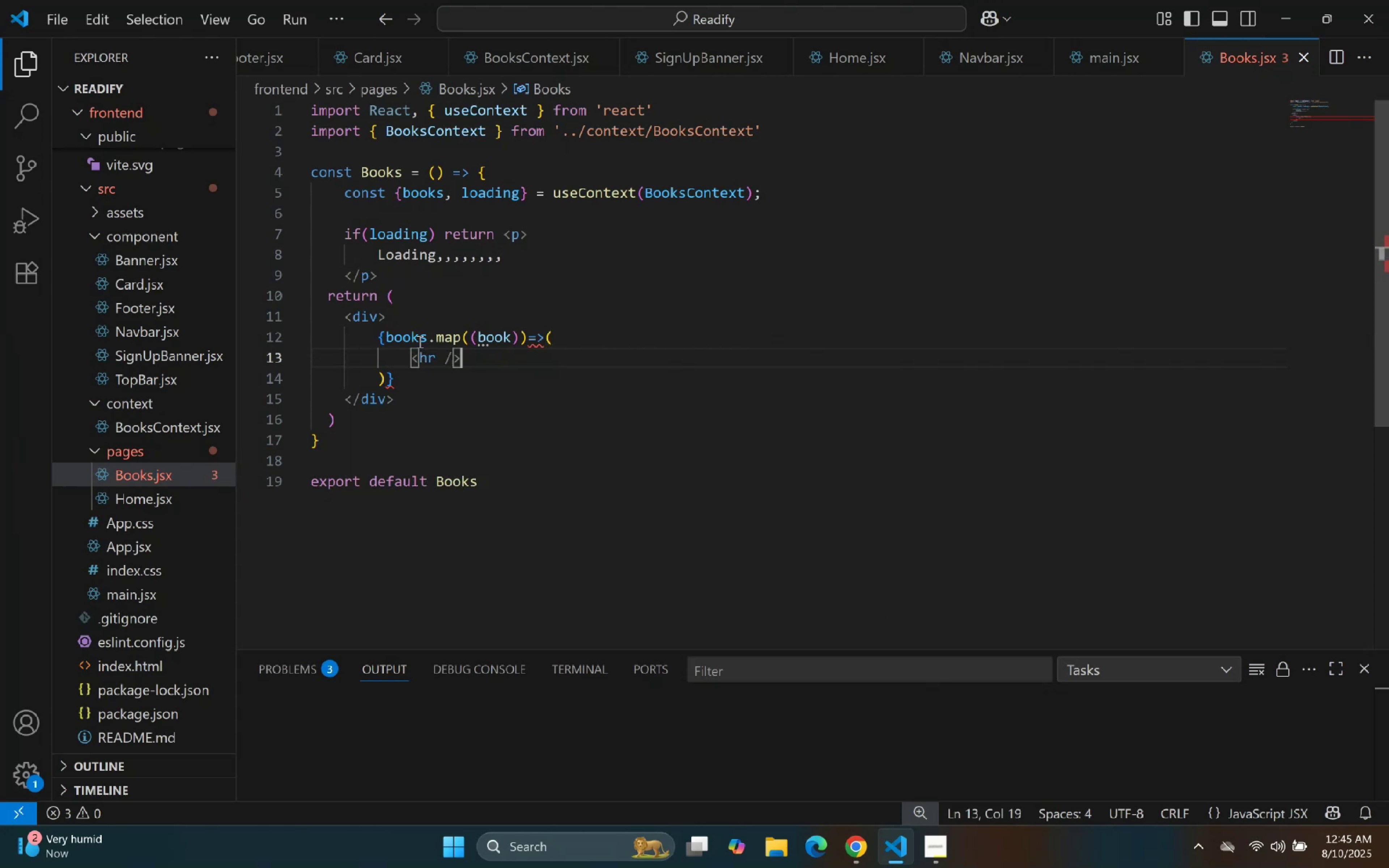 
key(Control+Z)
 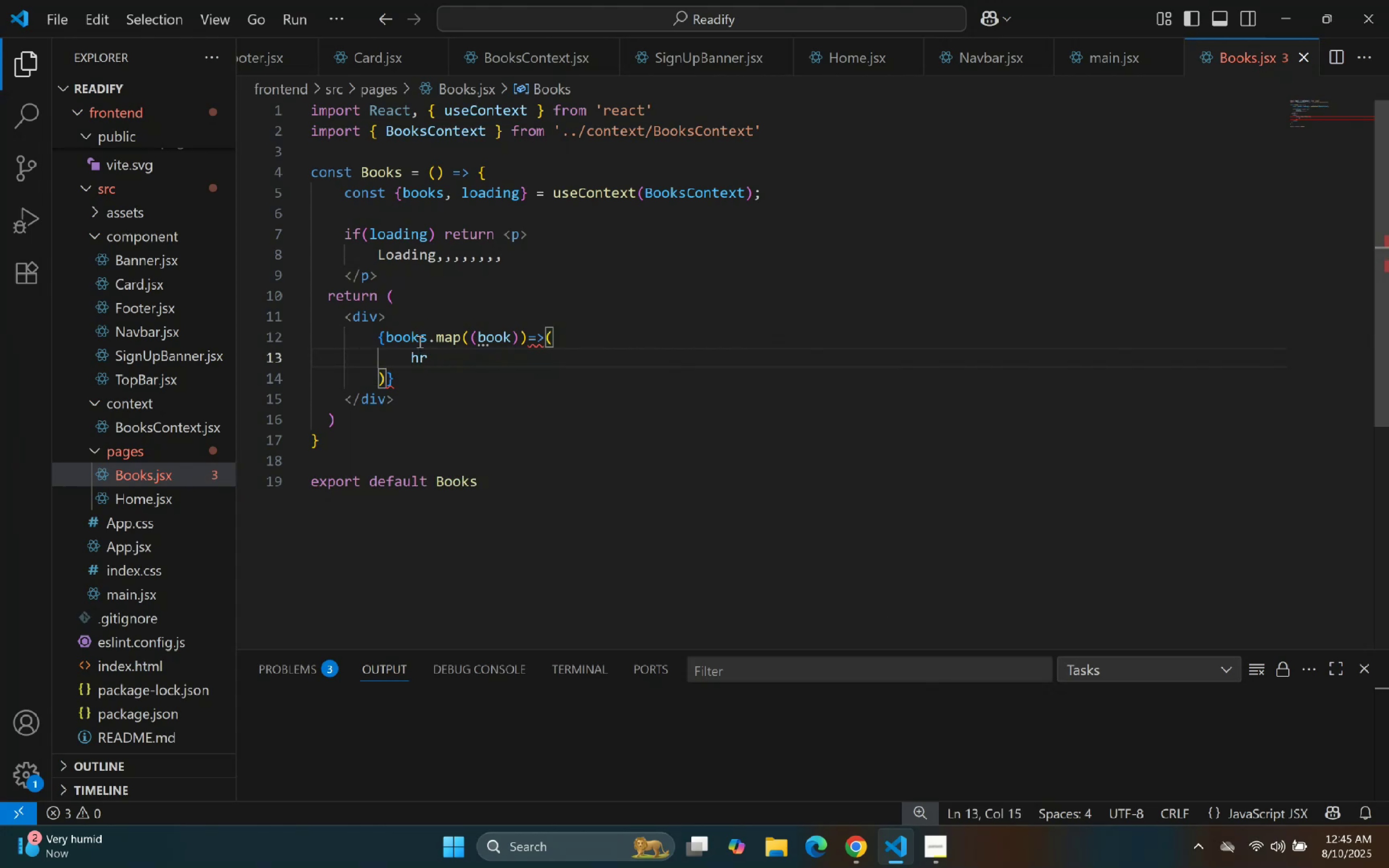 
key(Backspace)
 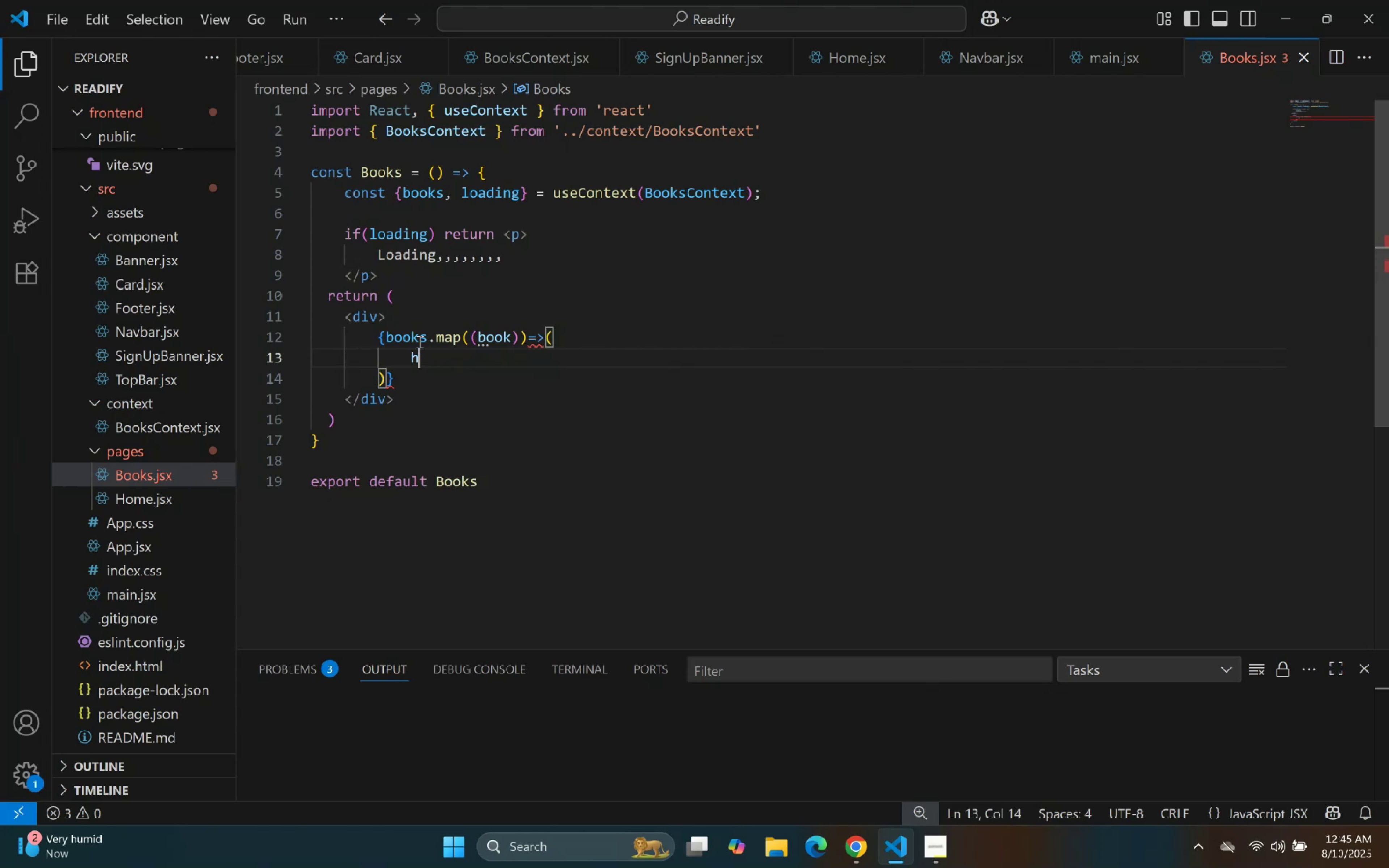 
key(3)
 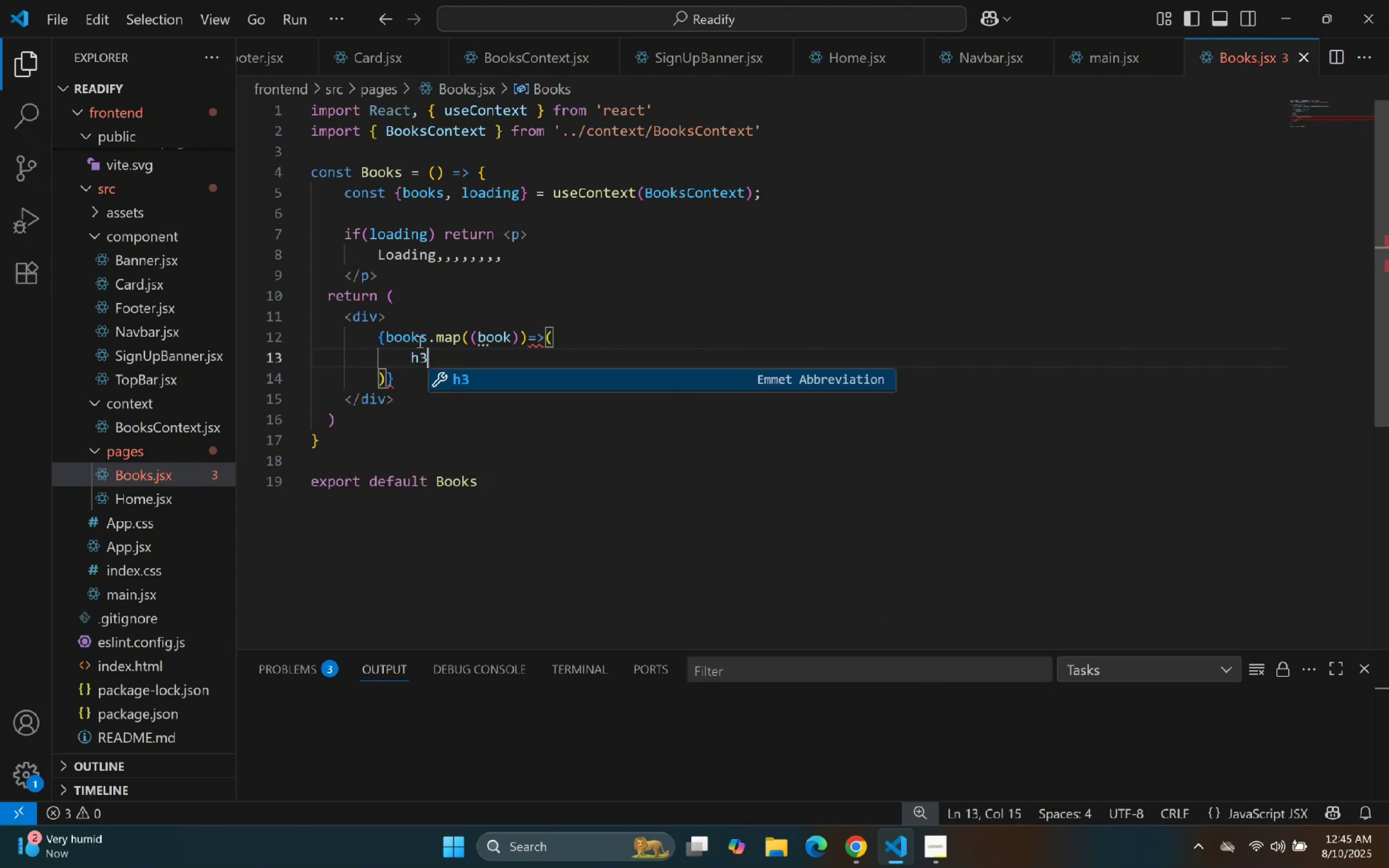 
key(Enter)
 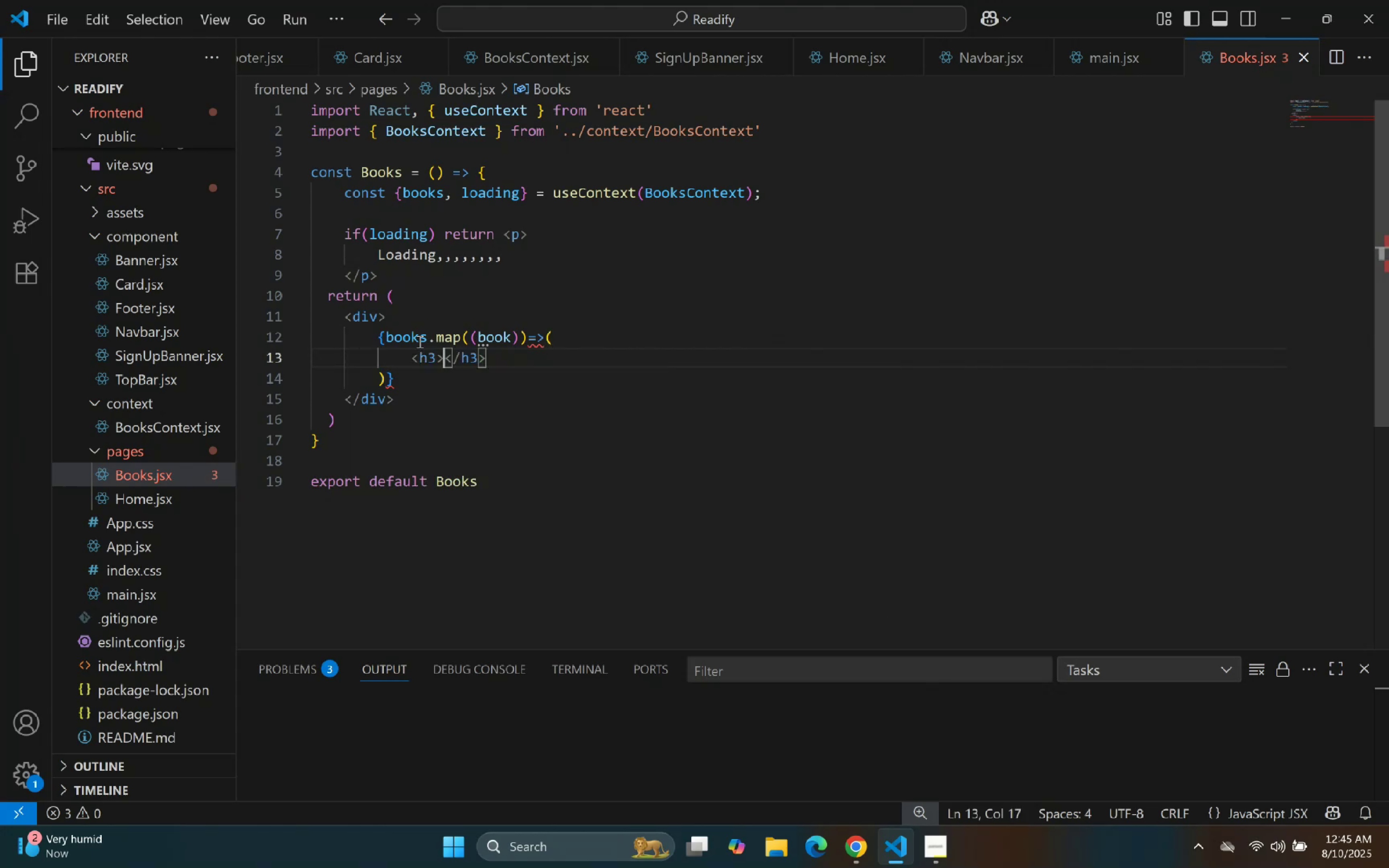 
key(Enter)
 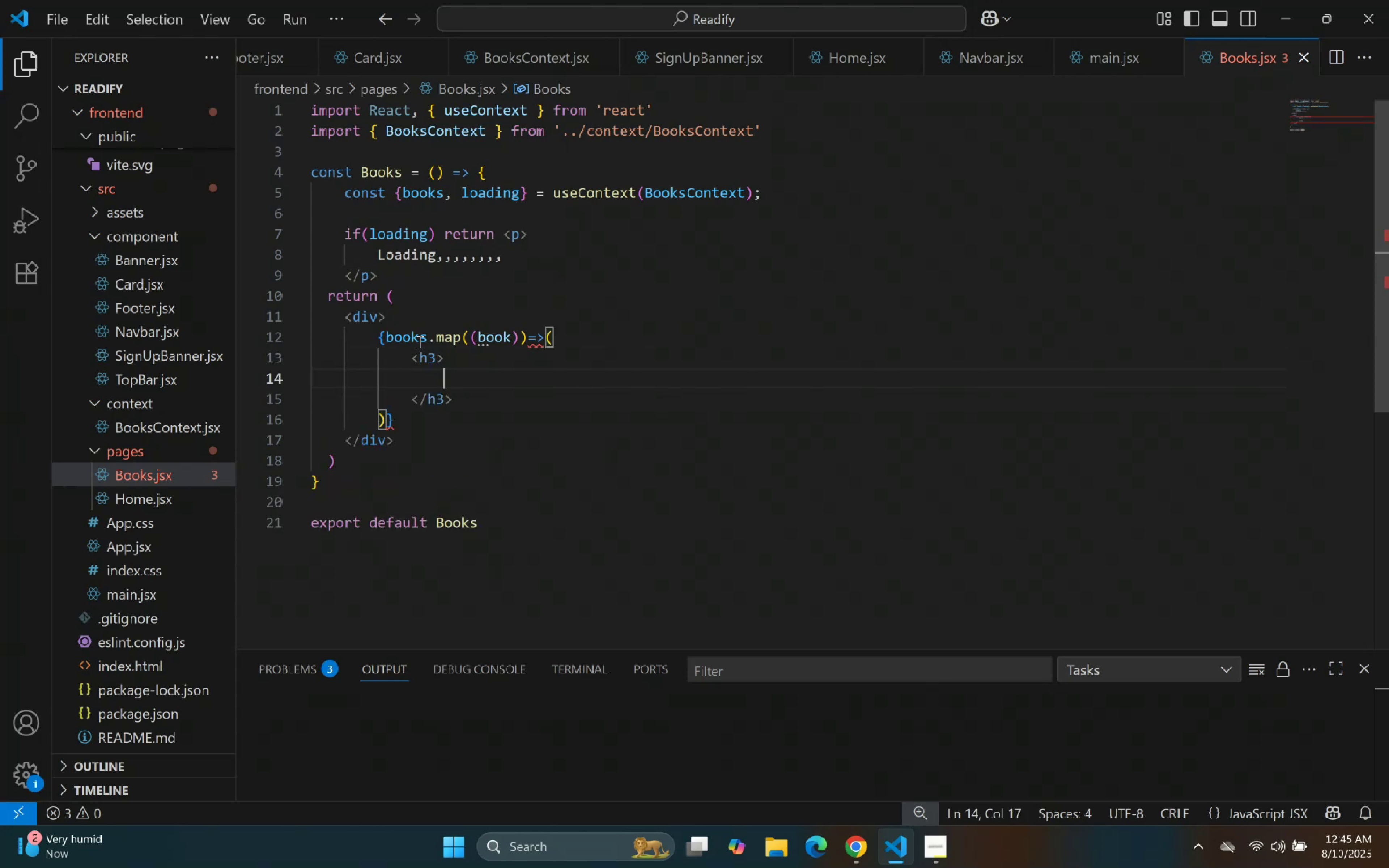 
key(ArrowUp)
 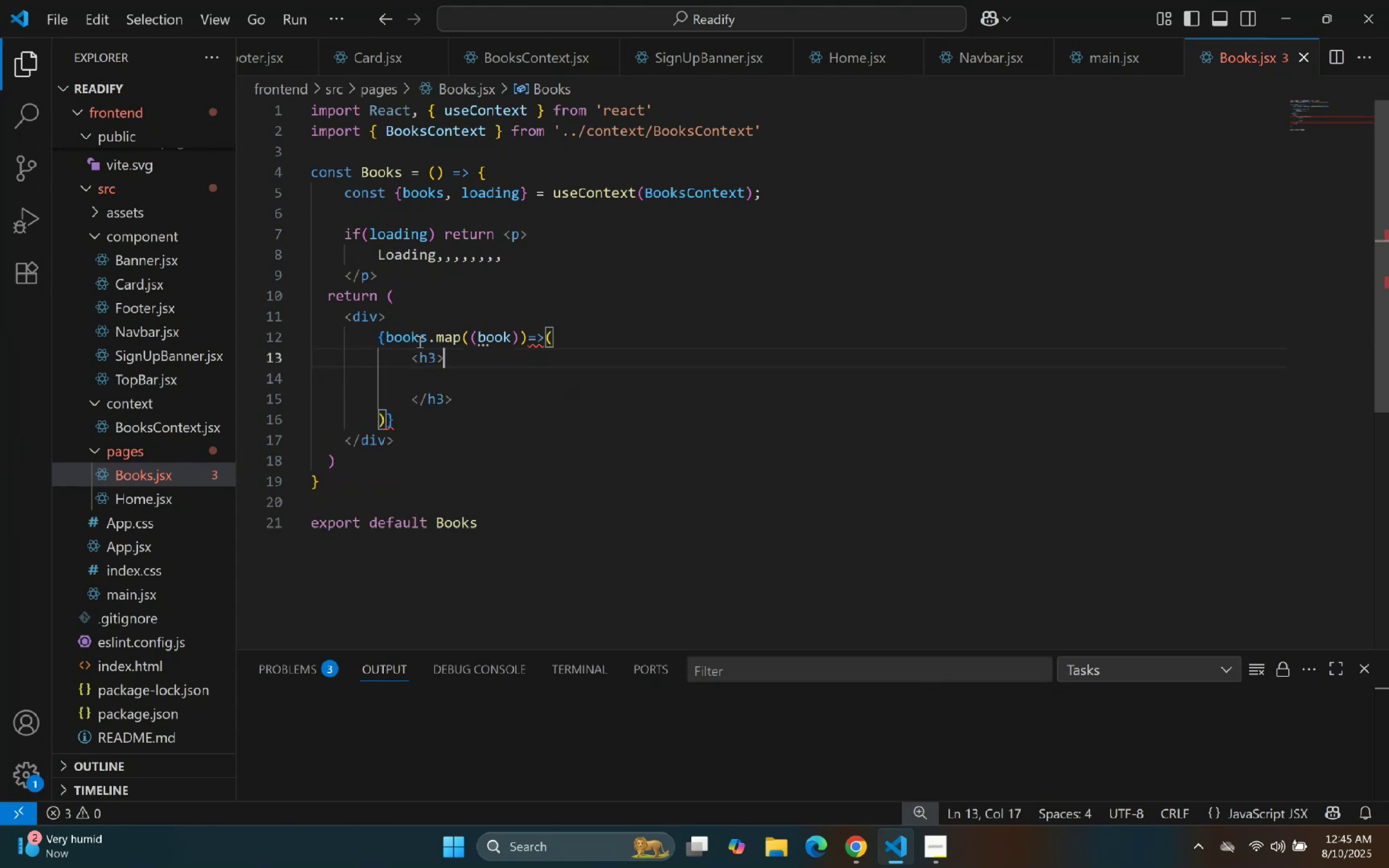 
key(ArrowLeft)
 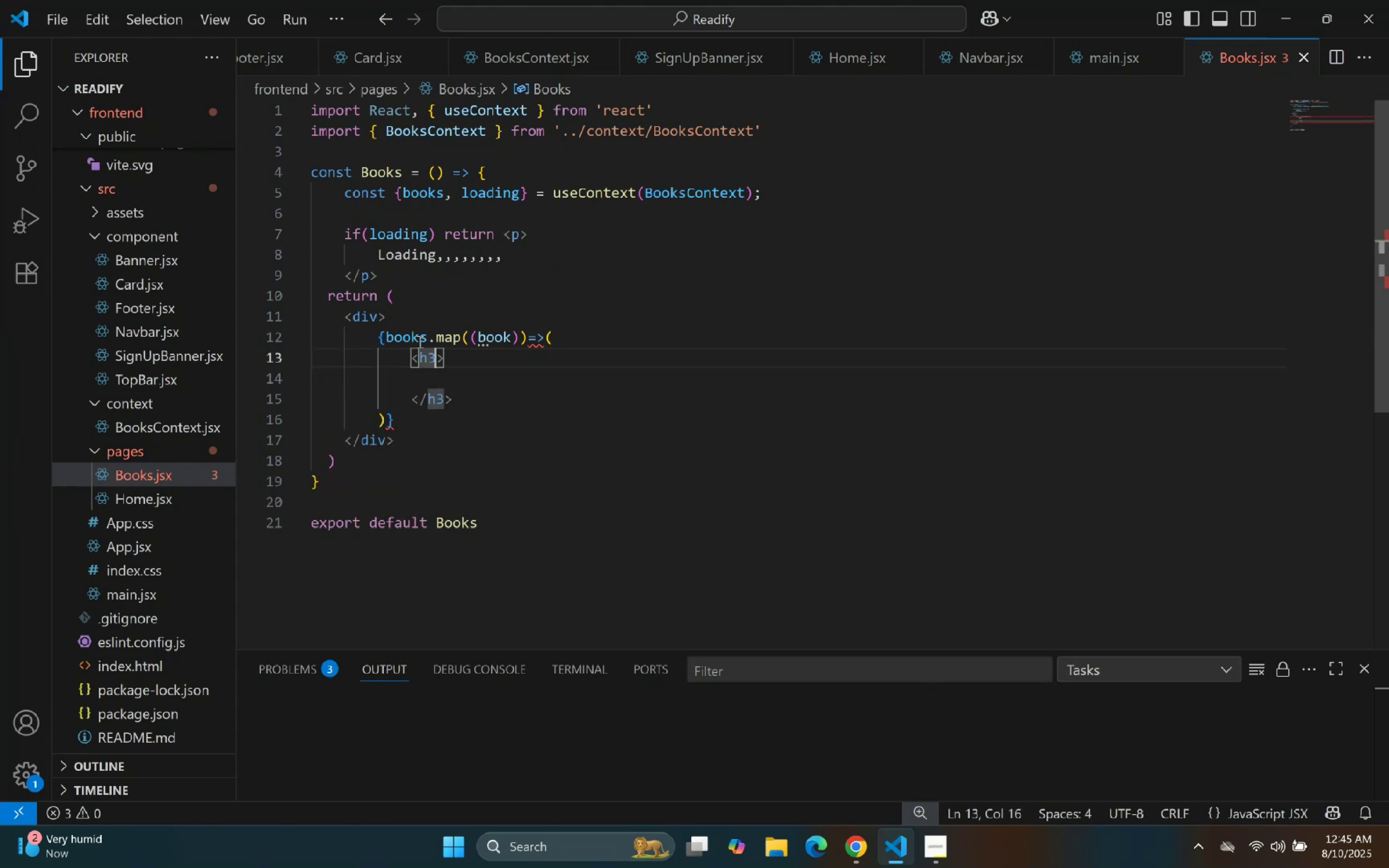 
type( key)
 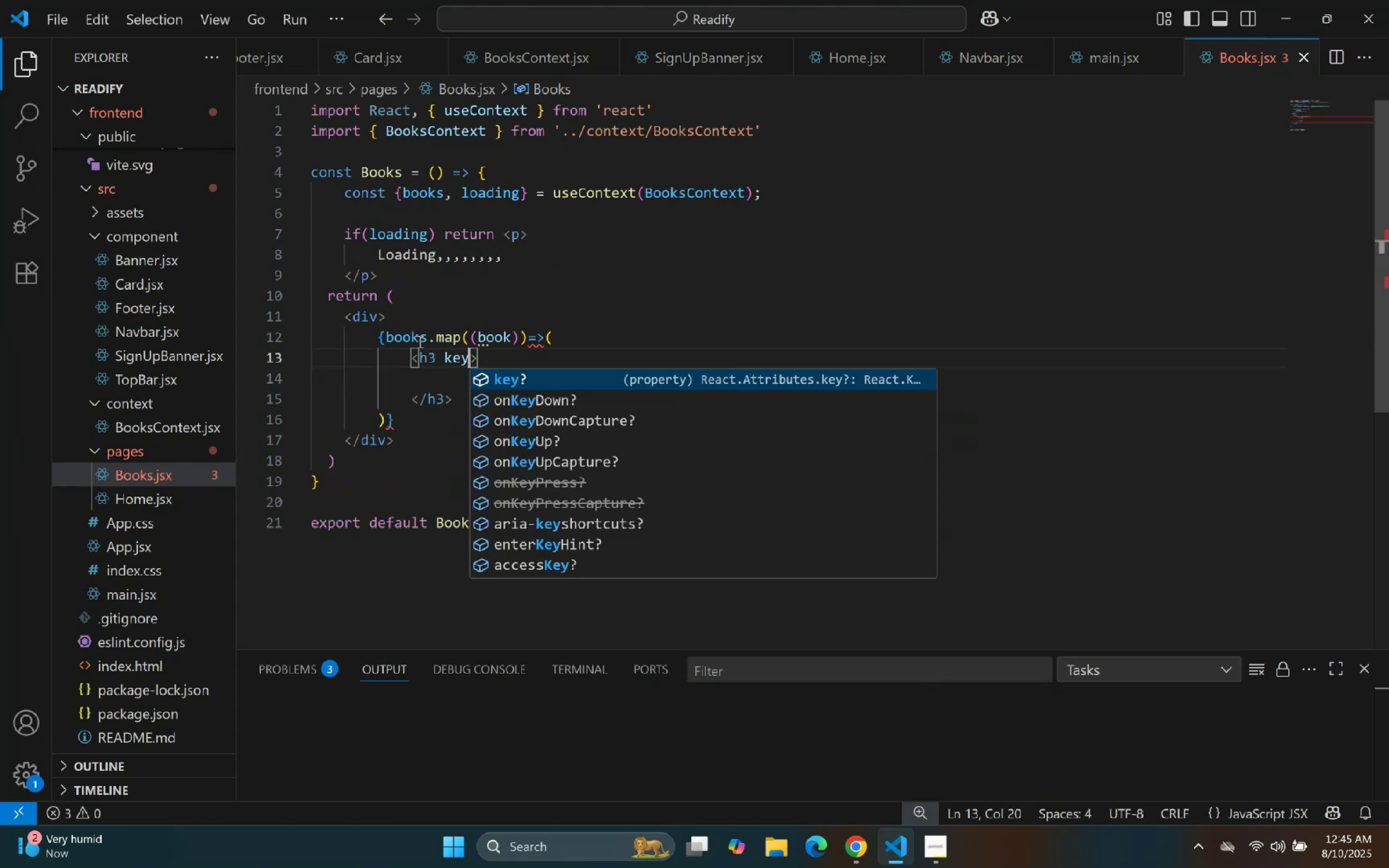 
key(Enter)
 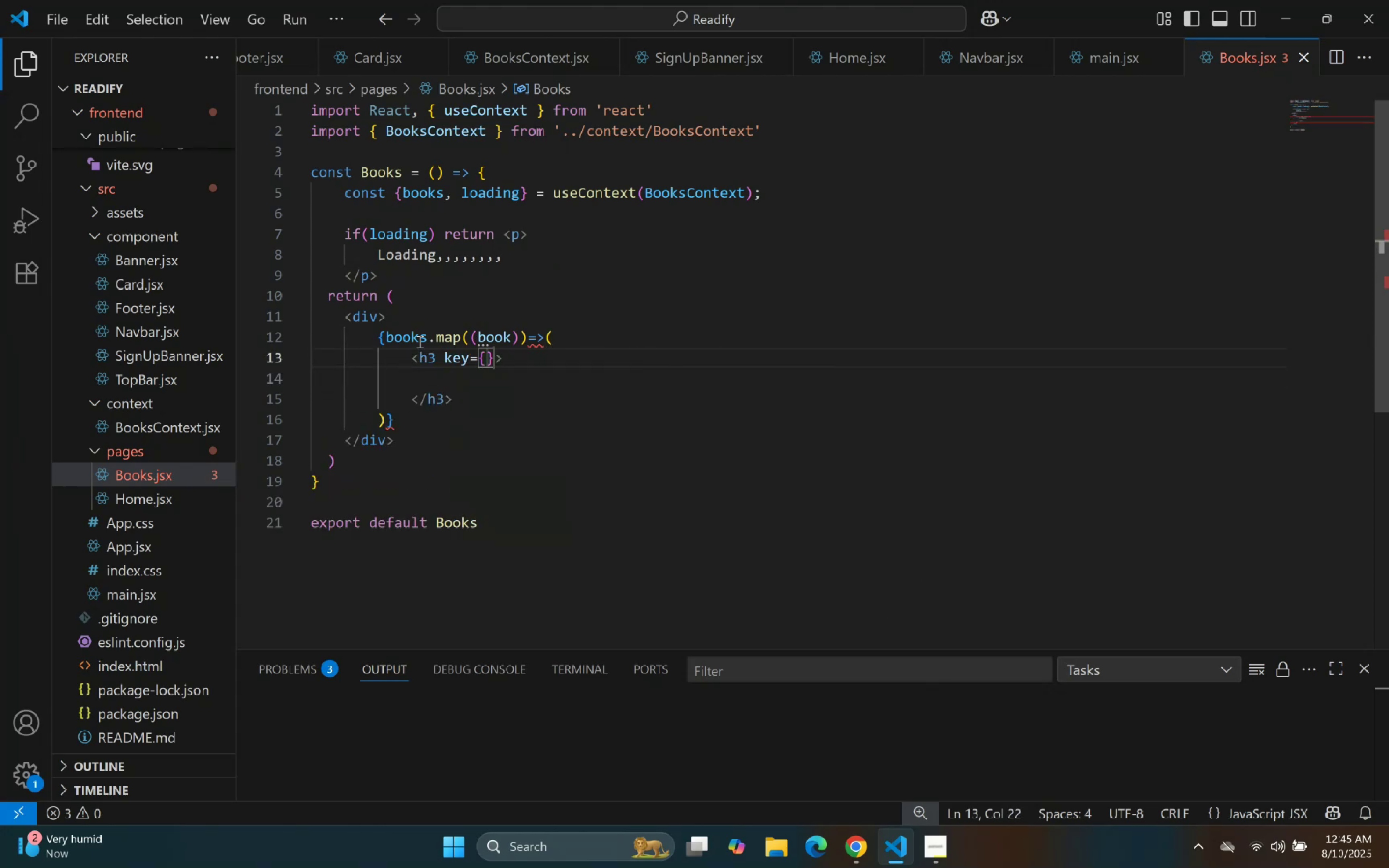 
type(book)
 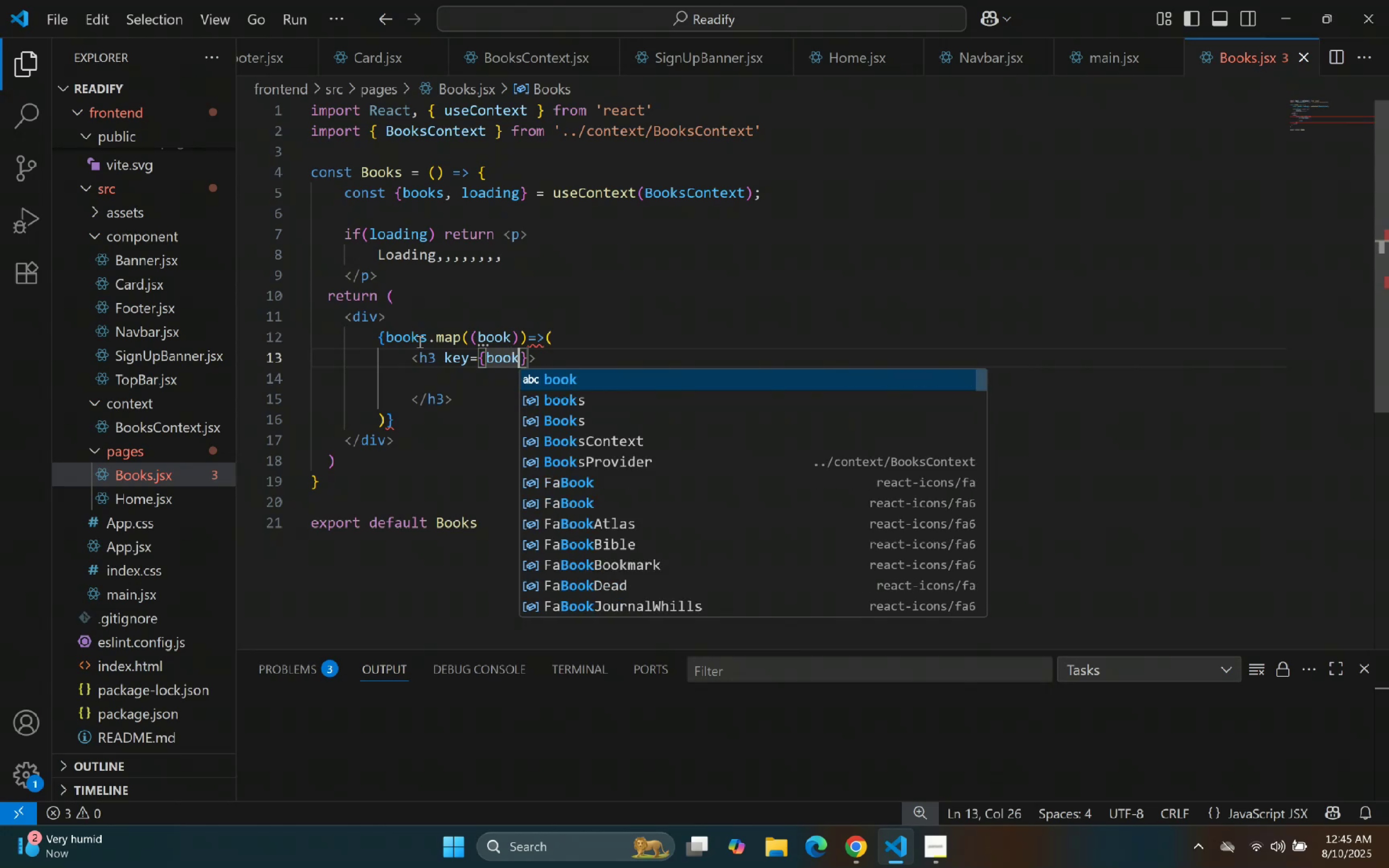 
key(ArrowRight)
 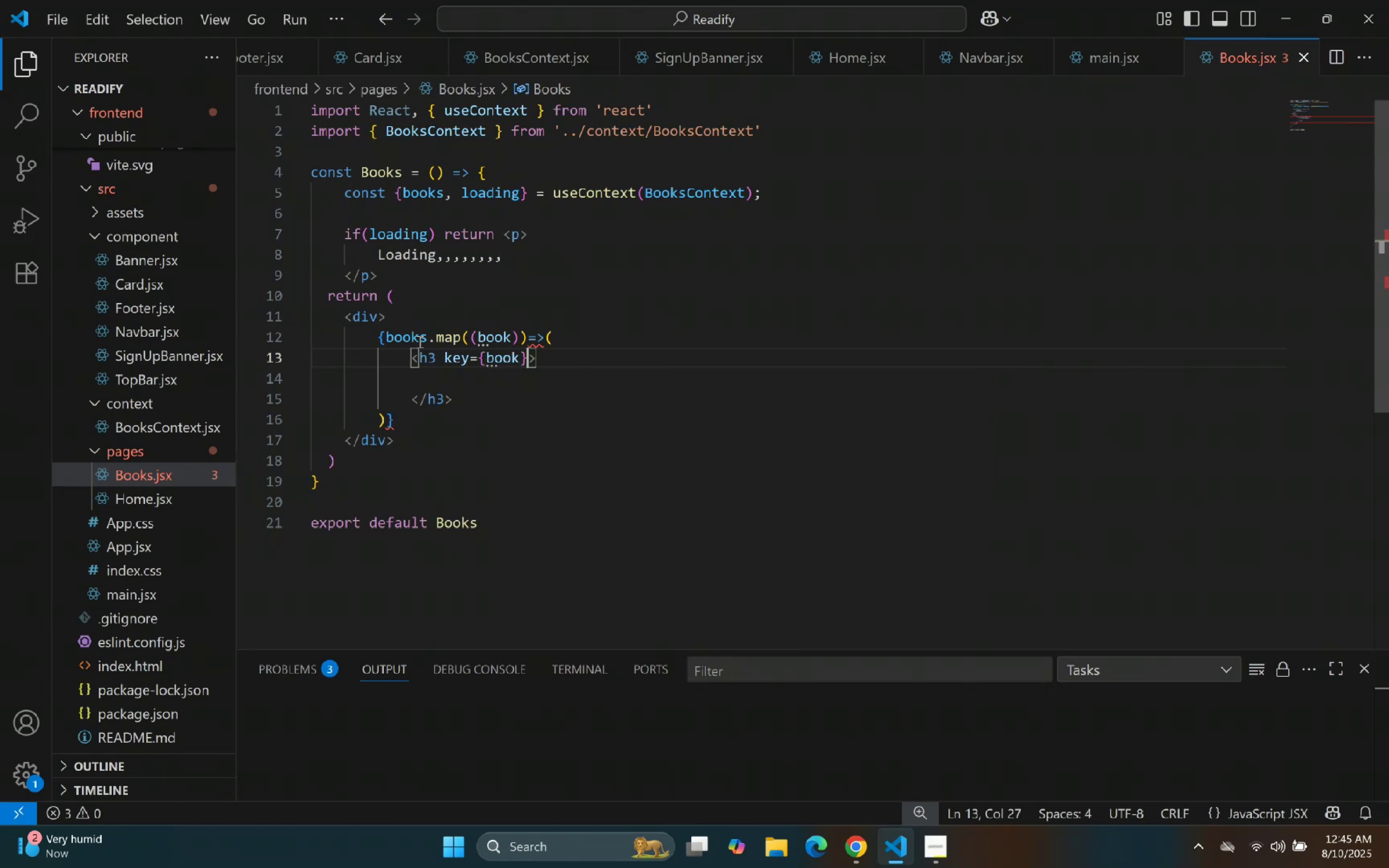 
key(ArrowDown)
 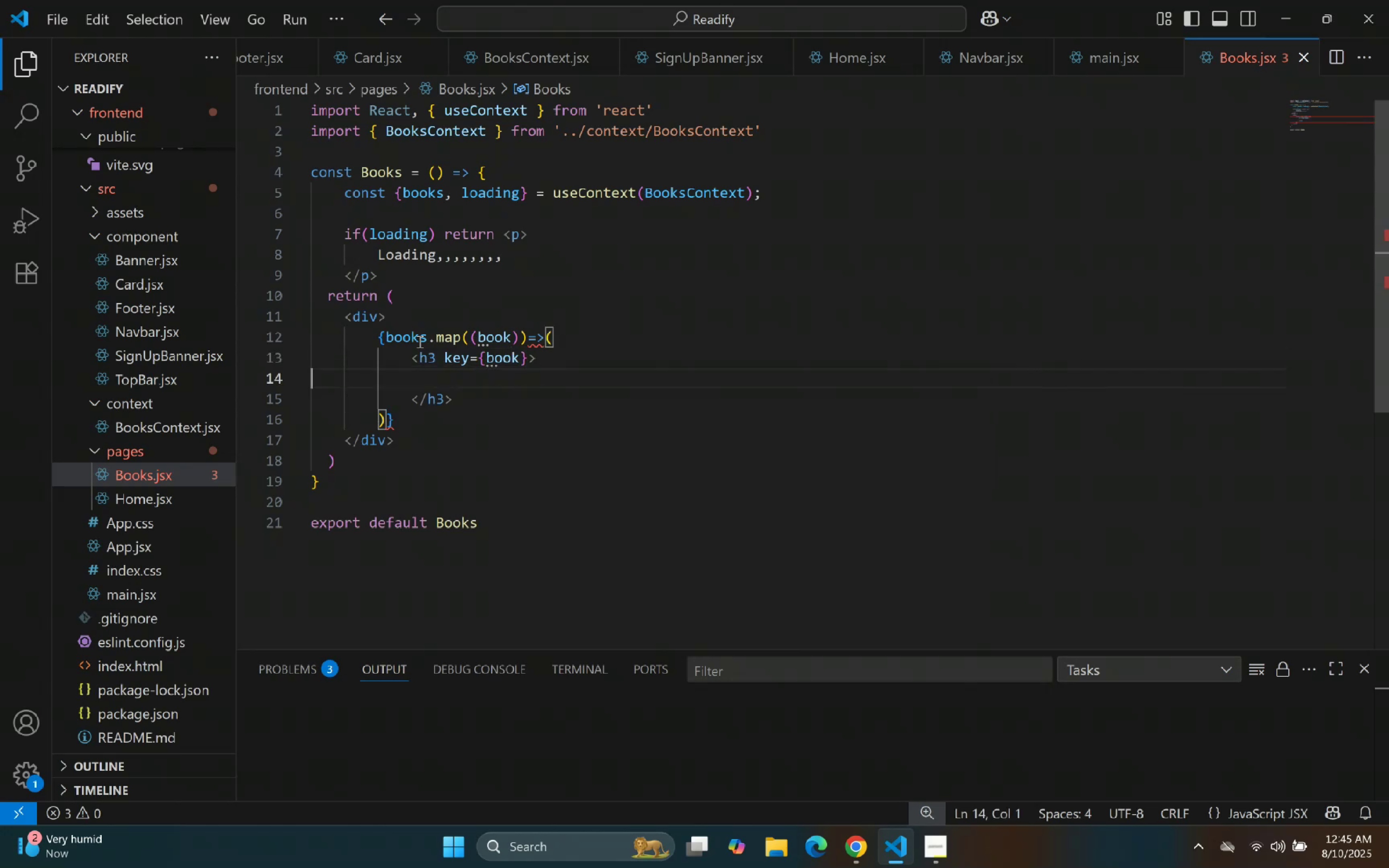 
key(Backspace)
 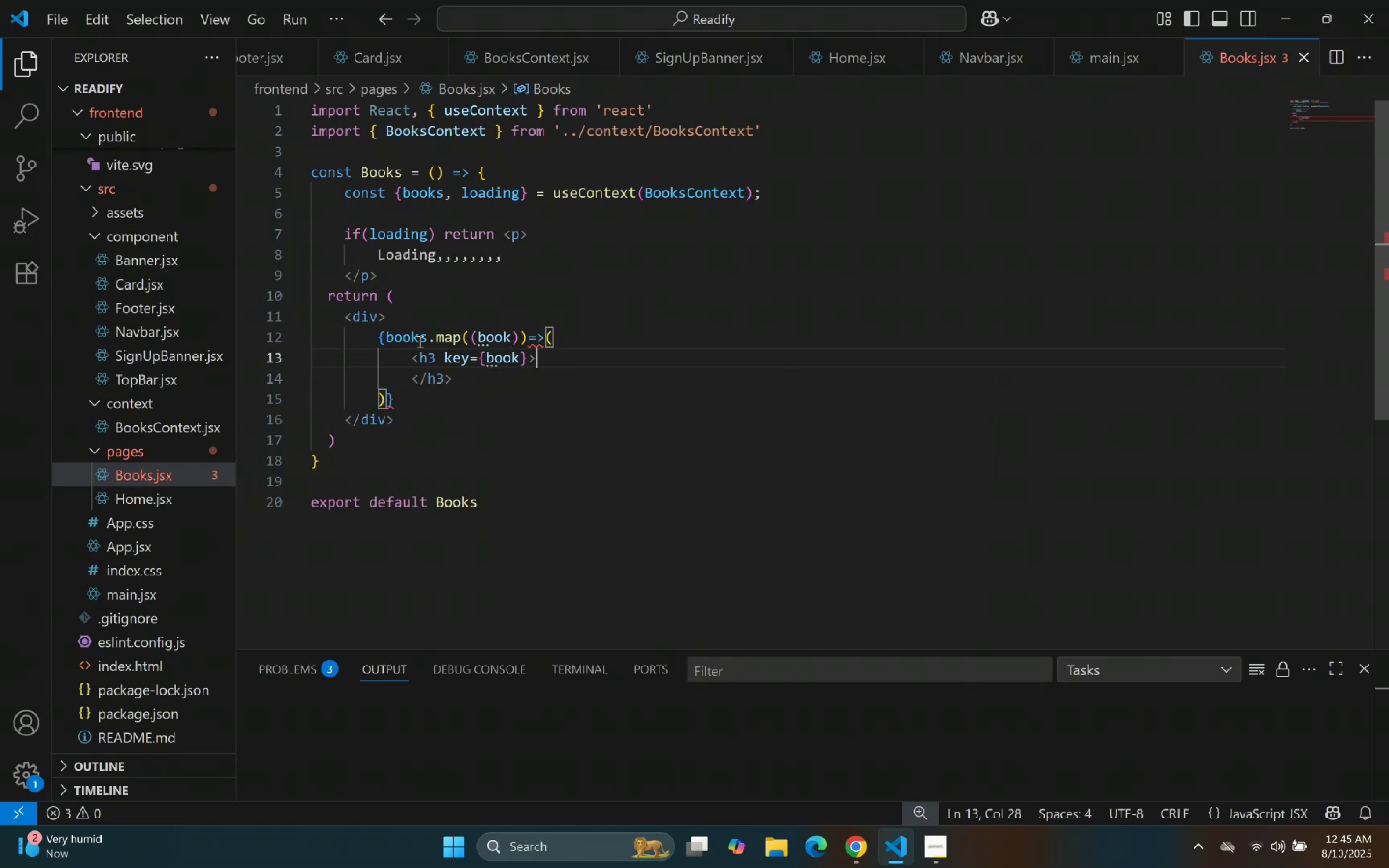 
key(Enter)
 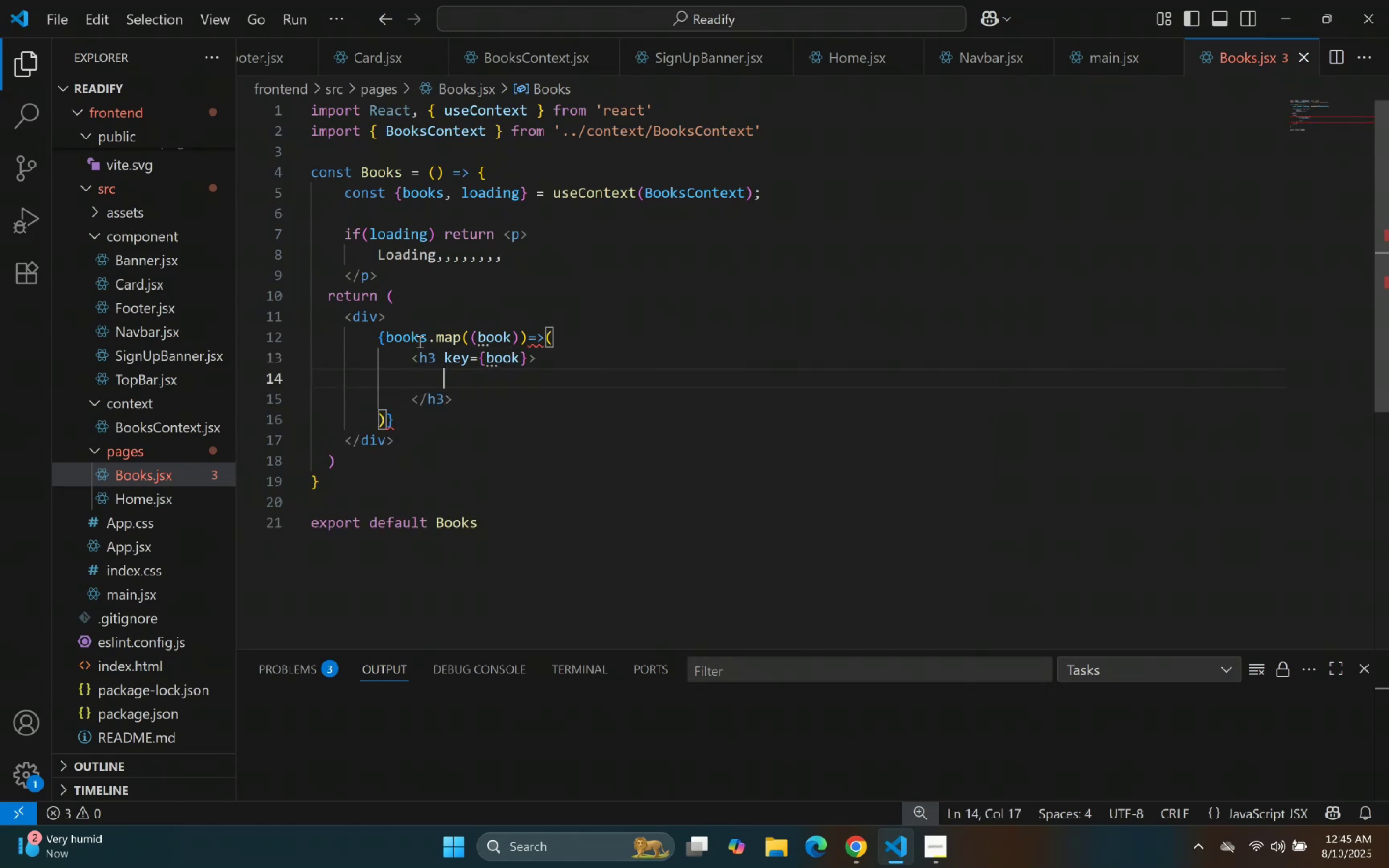 
key(ArrowUp)
 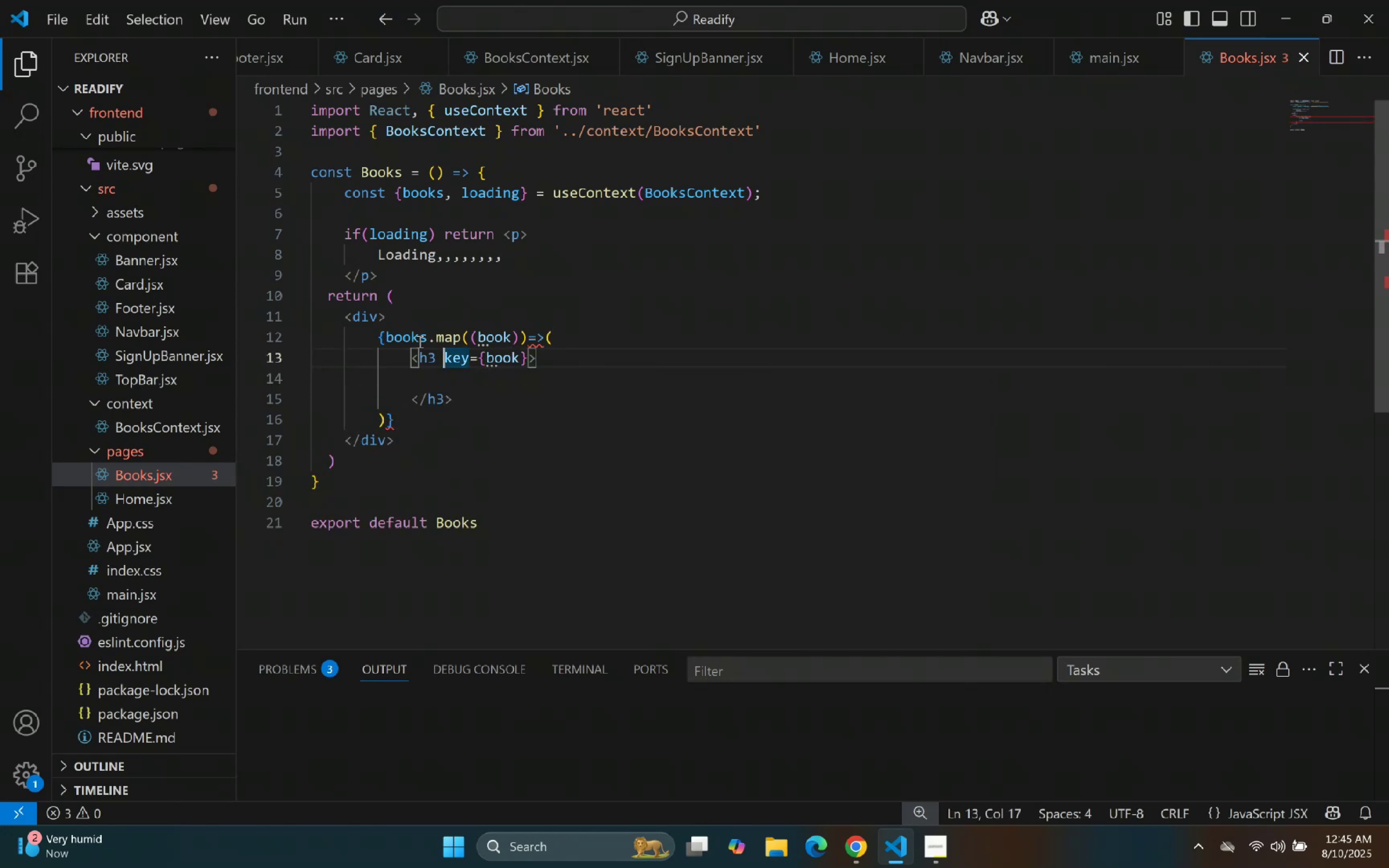 
hold_key(key=ArrowRight, duration=0.78)
 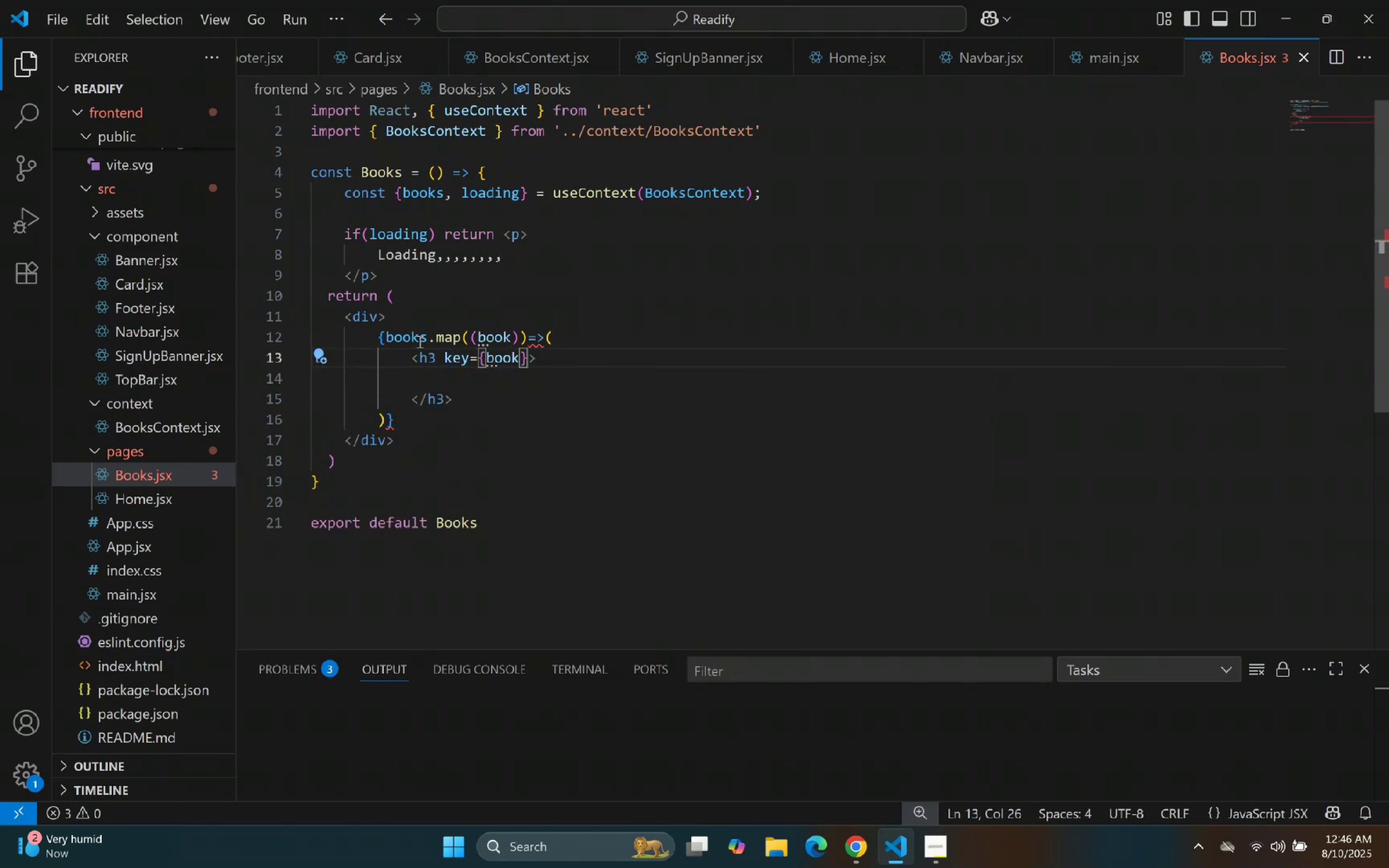 
type(.id)
 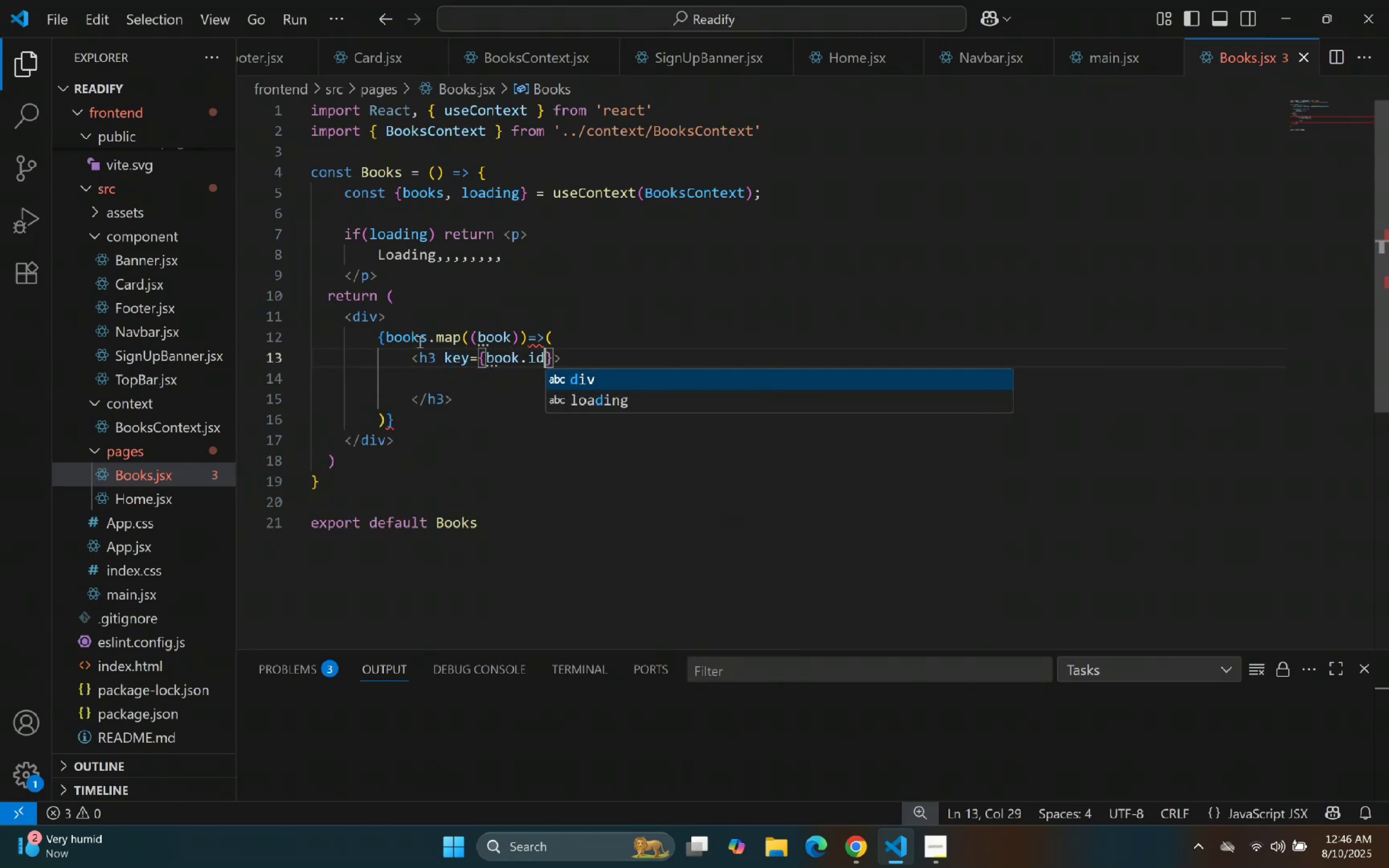 
key(ArrowRight)
 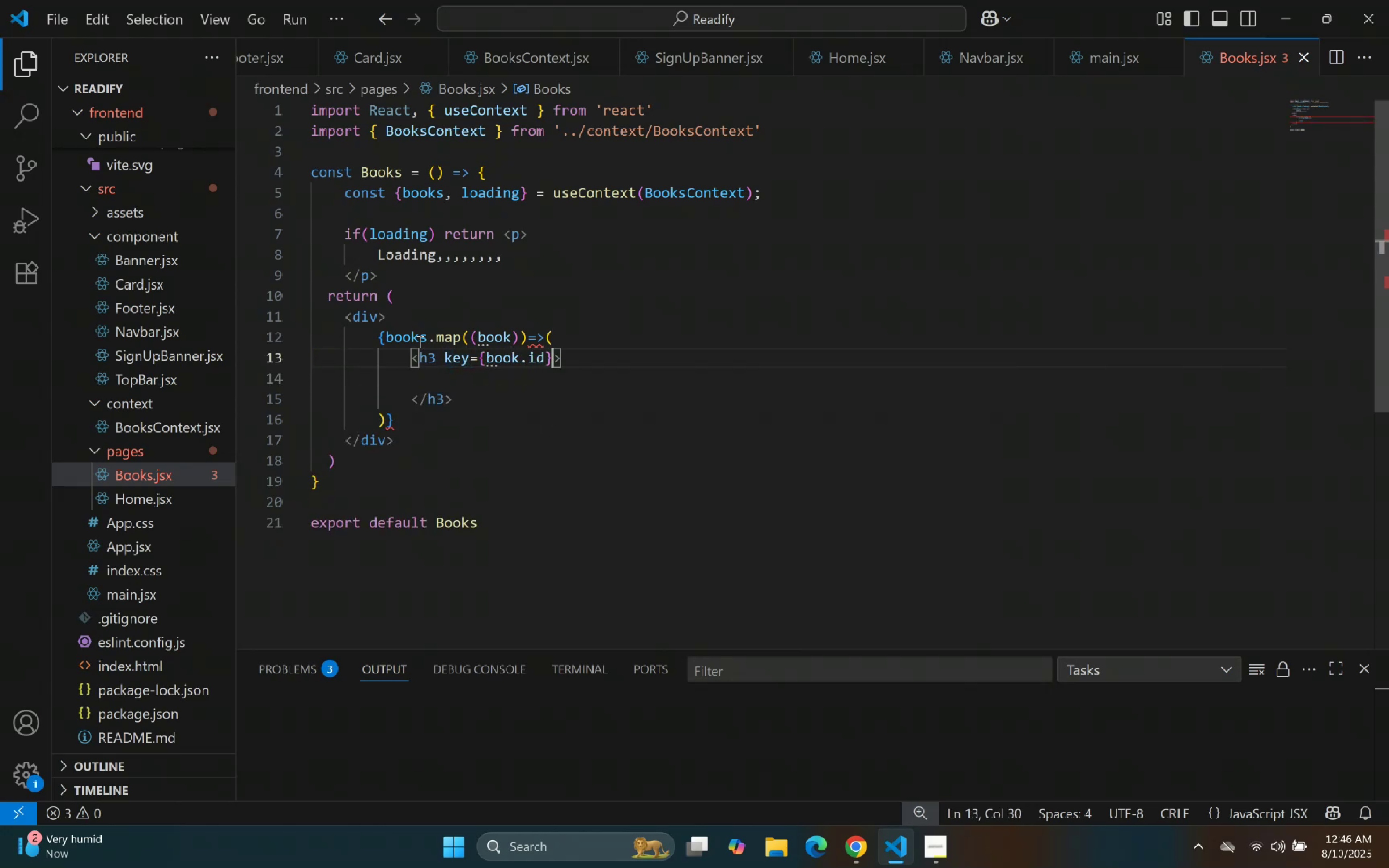 
key(ArrowDown)
 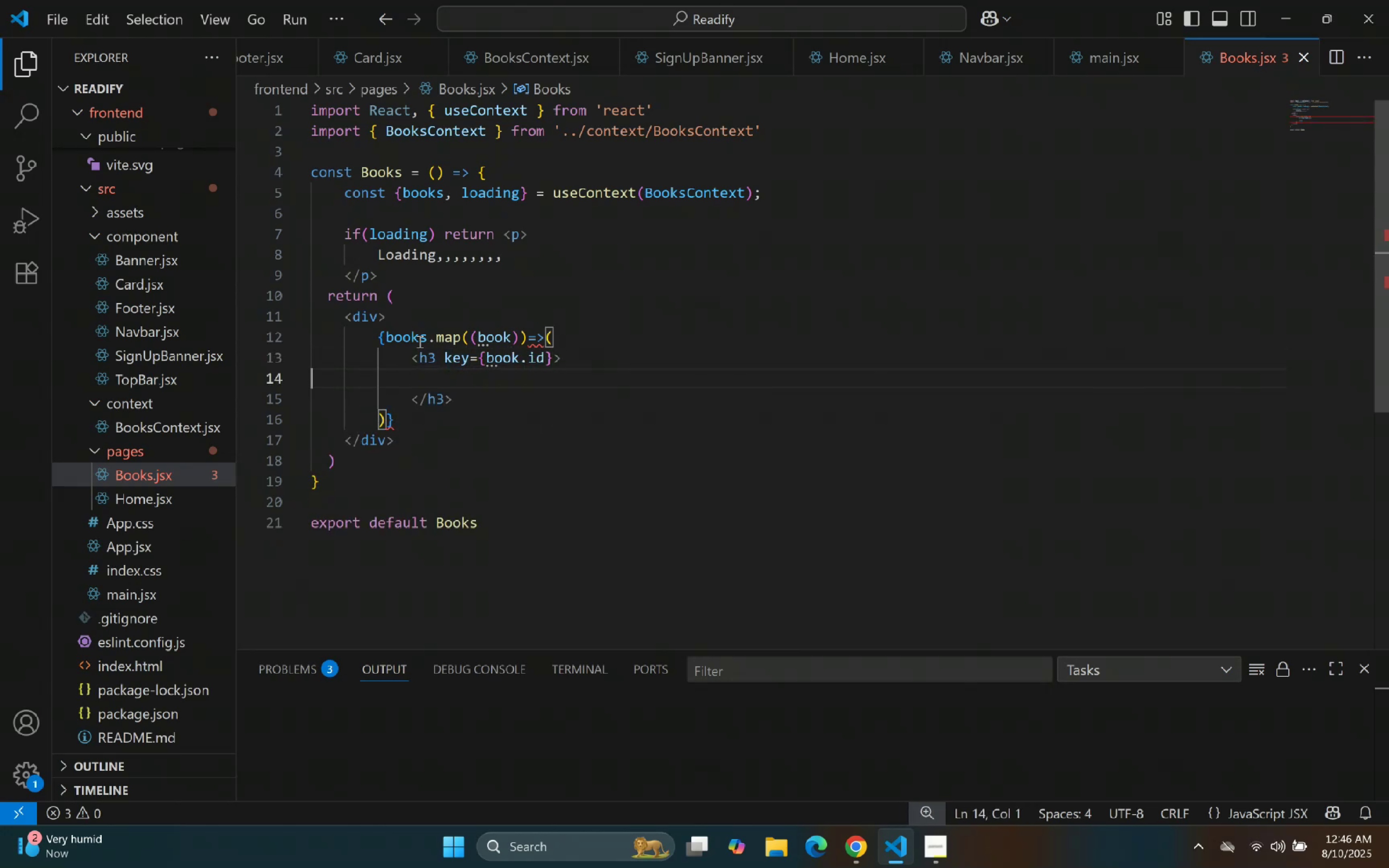 
key(Backspace)
 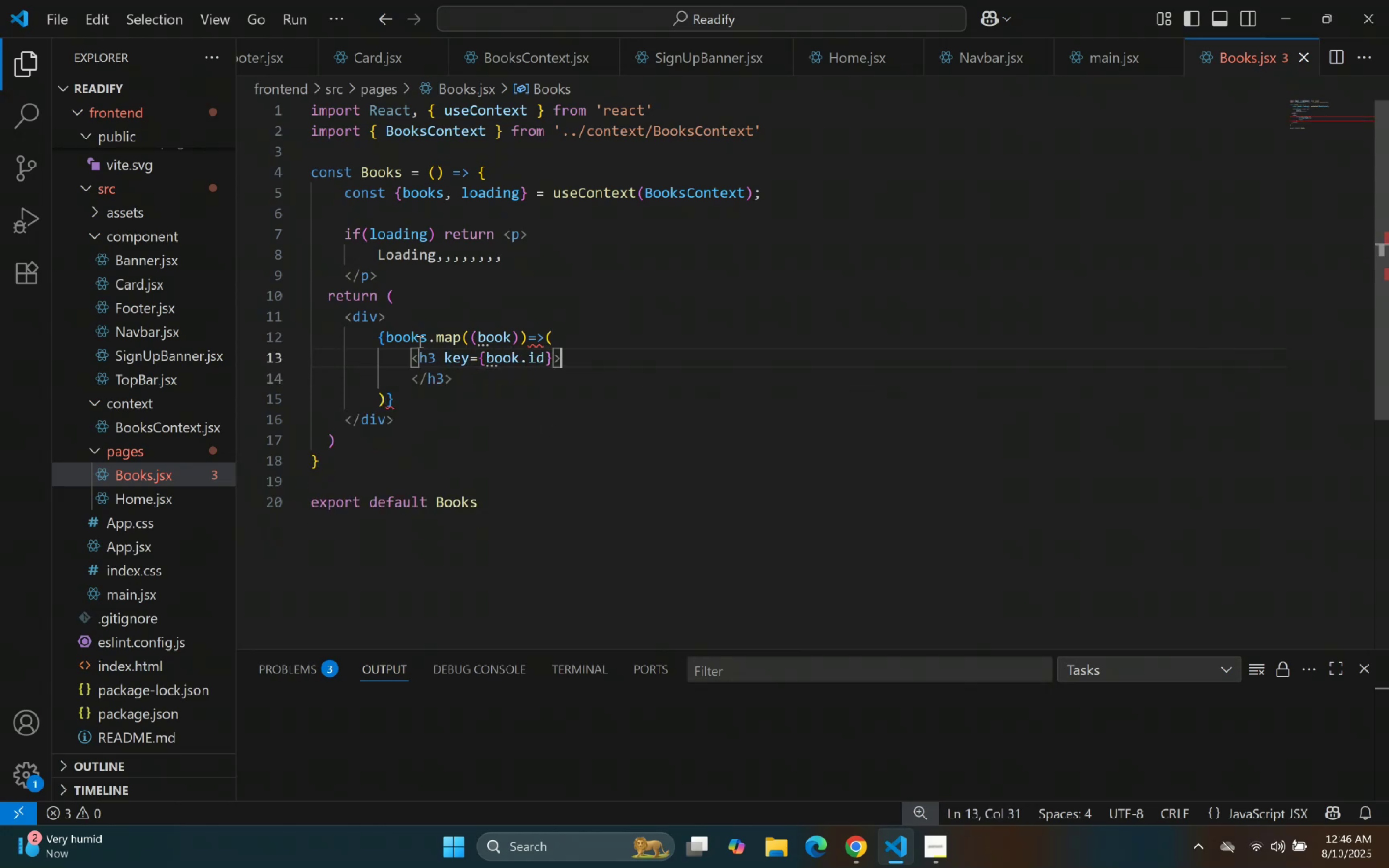 
key(Enter)
 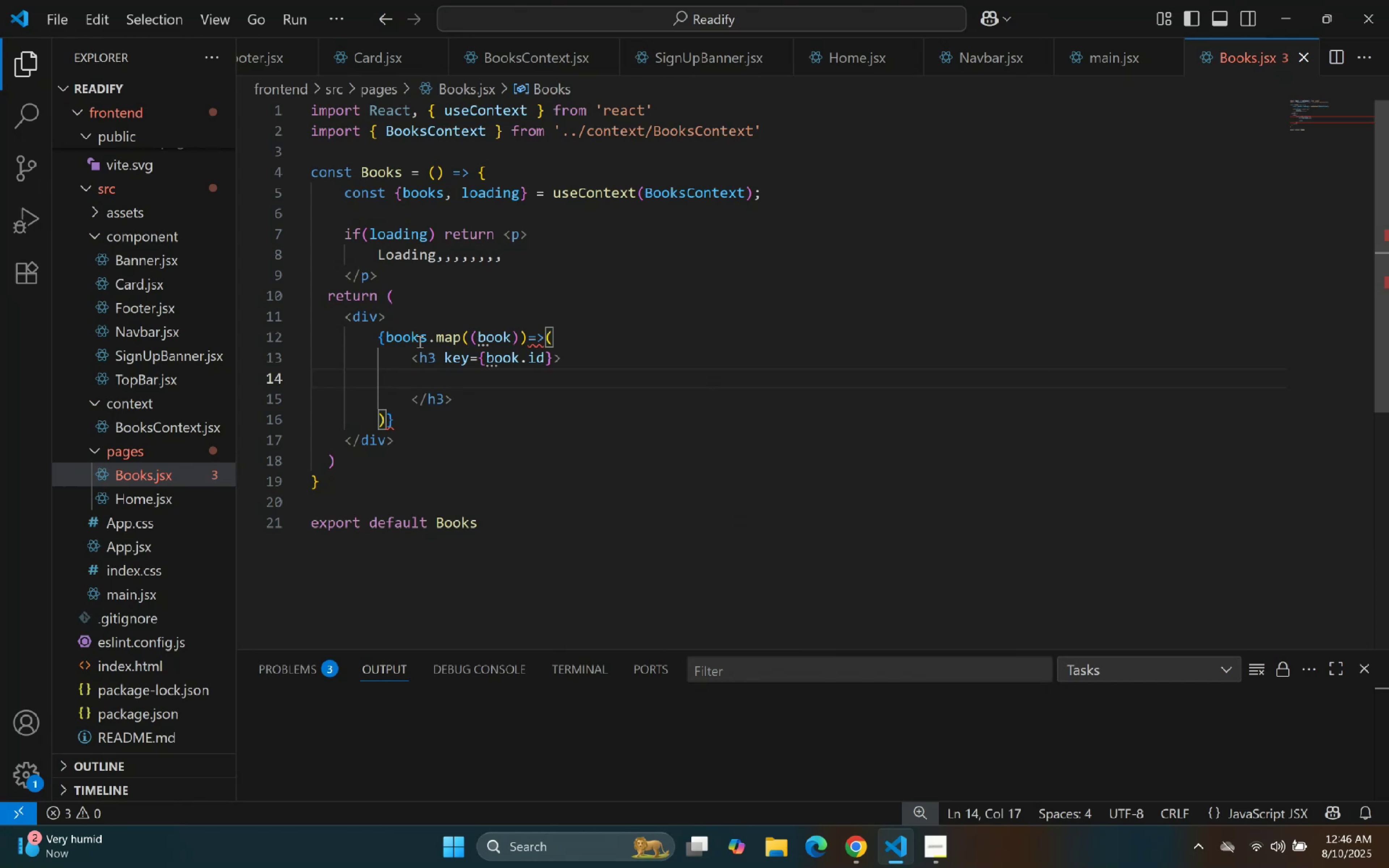 
wait(5.15)
 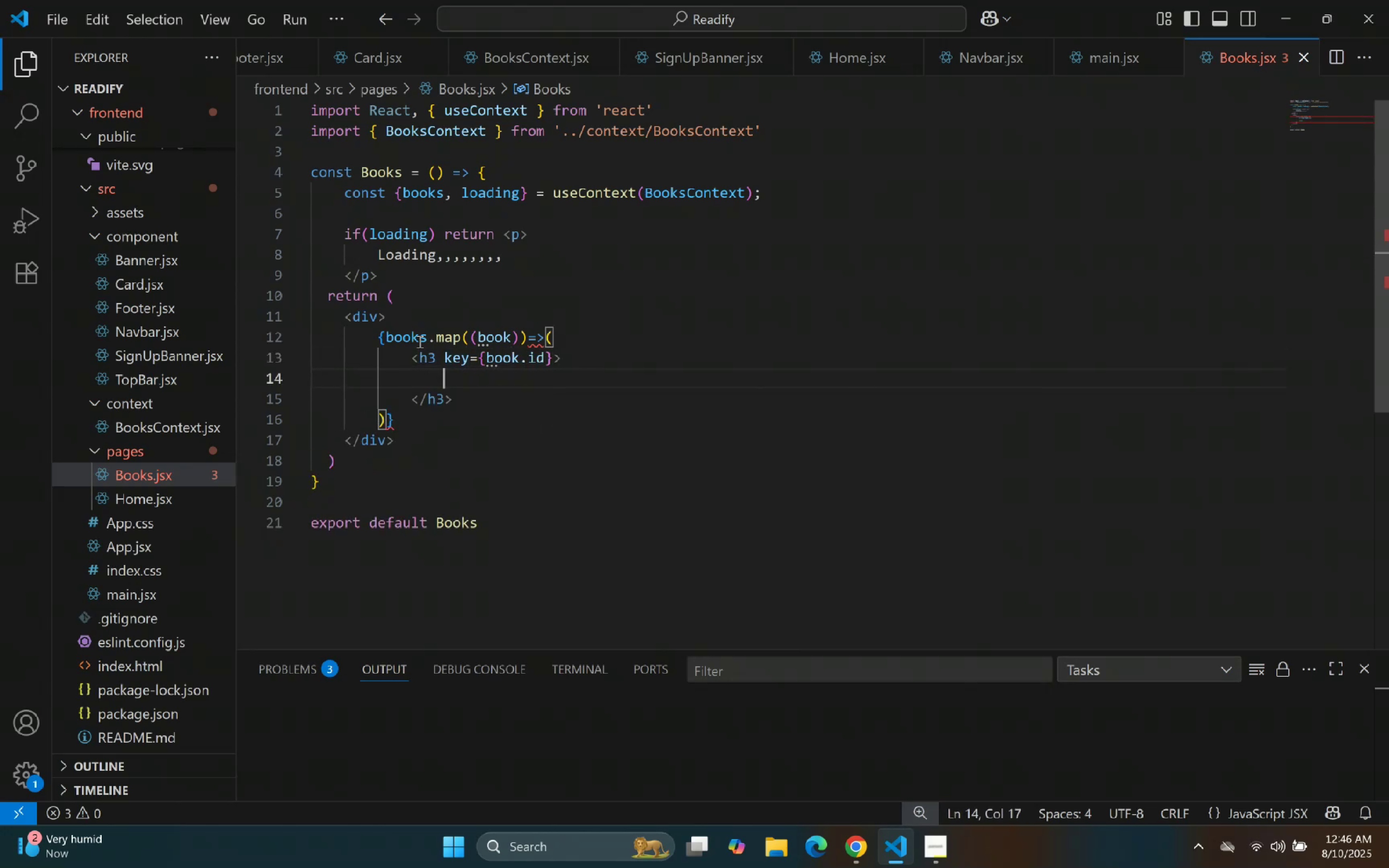 
type({Book)
key(Backspace)
key(Backspace)
key(Backspace)
key(Backspace)
type(boo)
 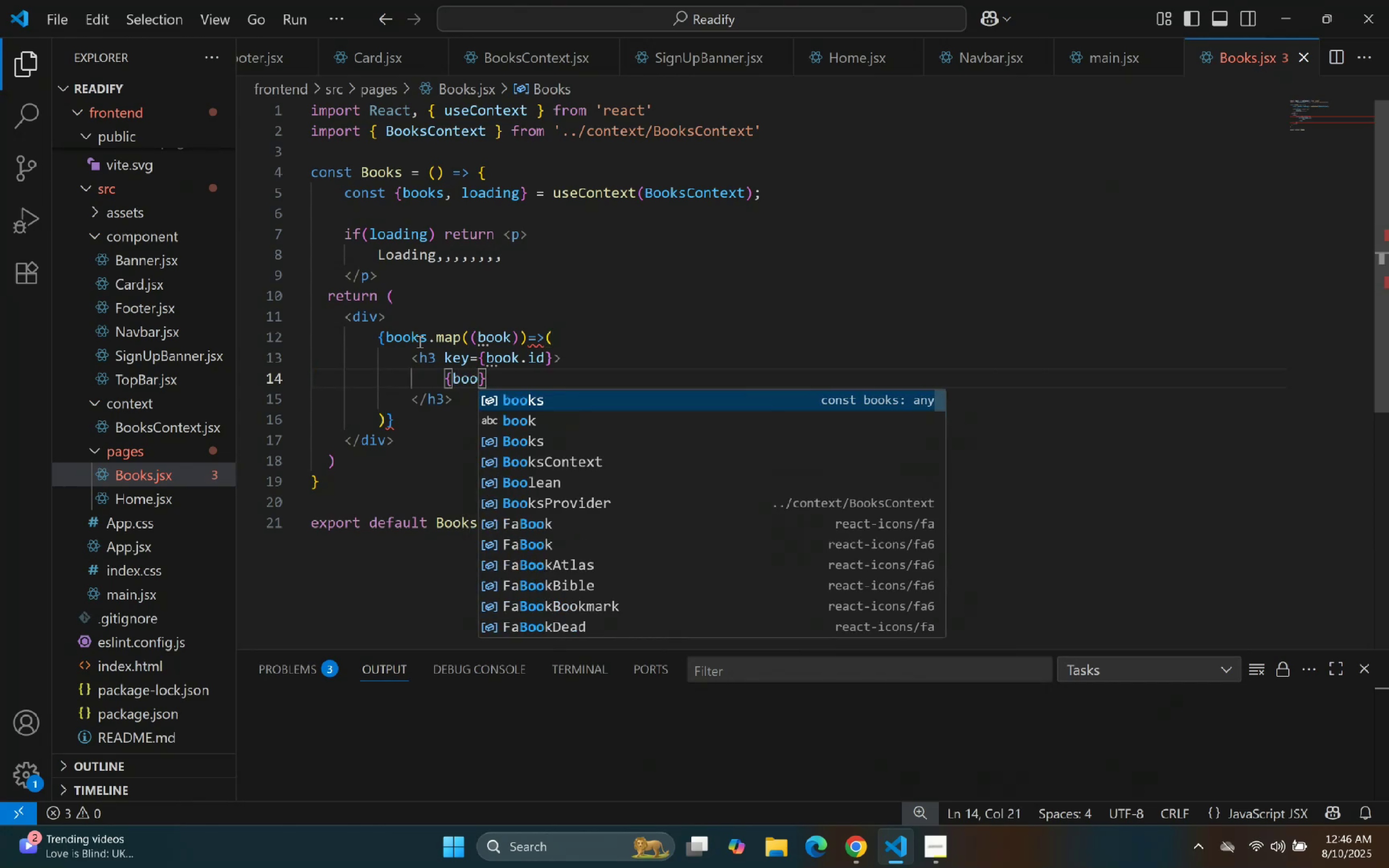 
key(ArrowDown)
 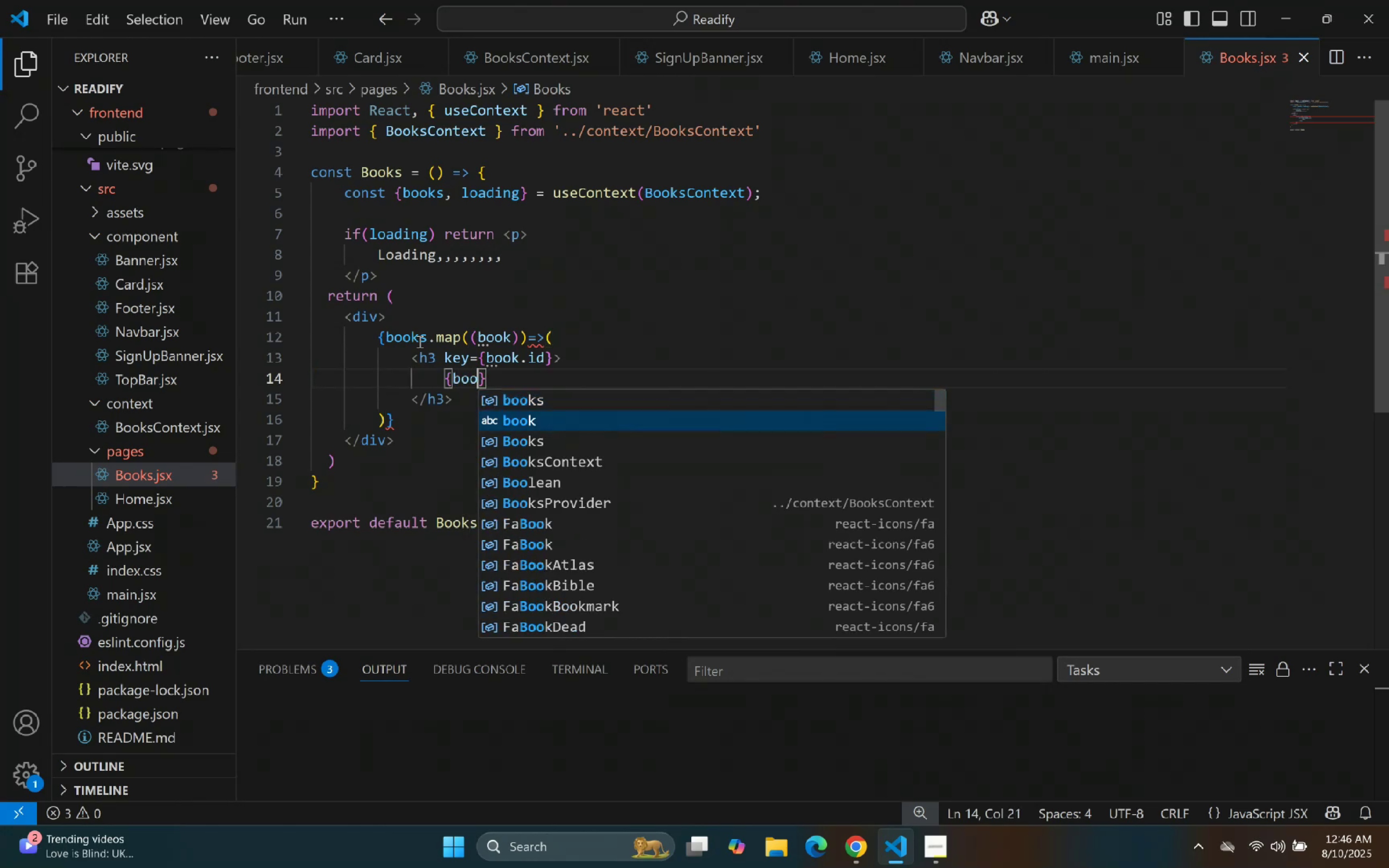 
key(Enter)
 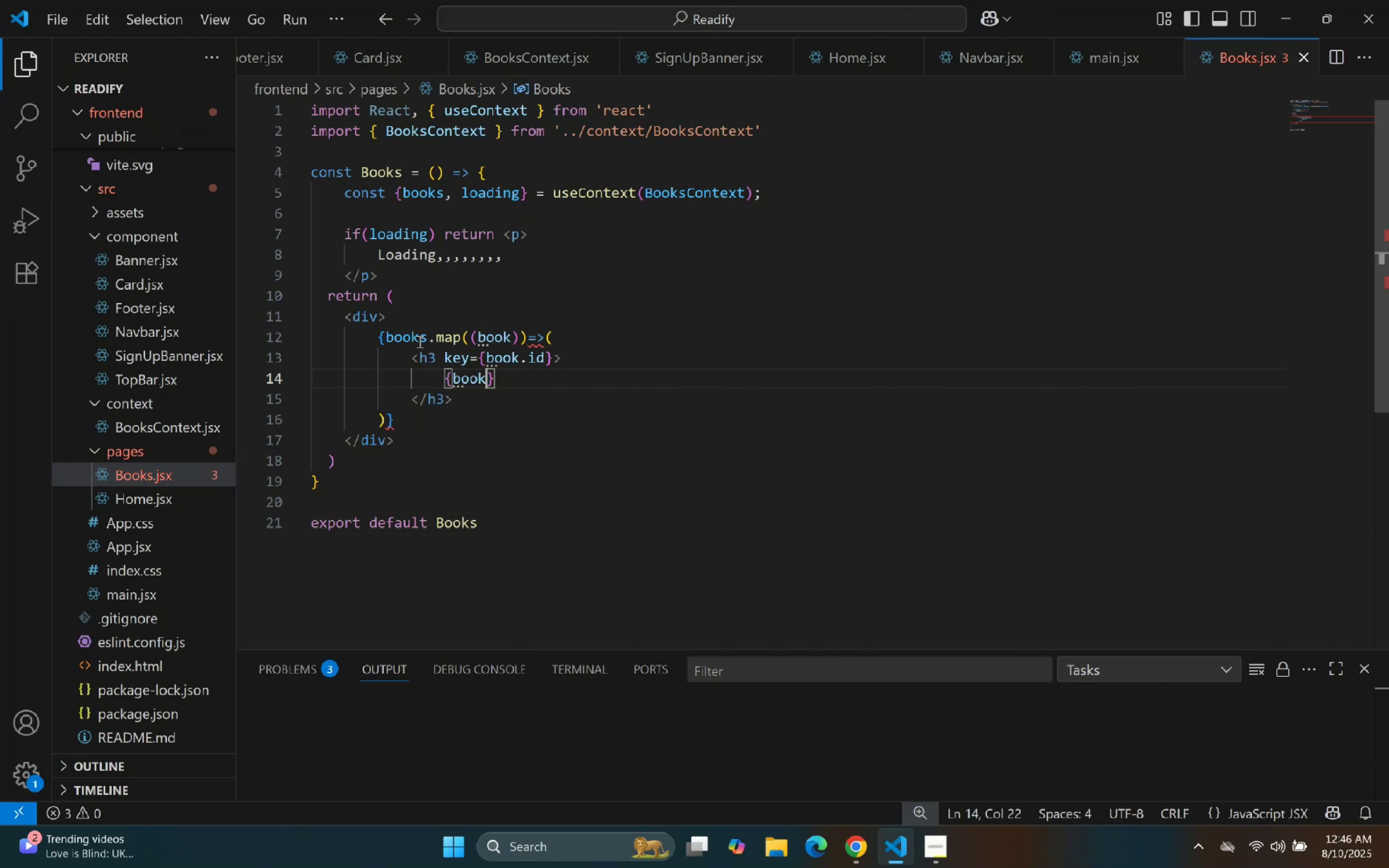 
type(.na)
key(Backspace)
key(Backspace)
type(title)
 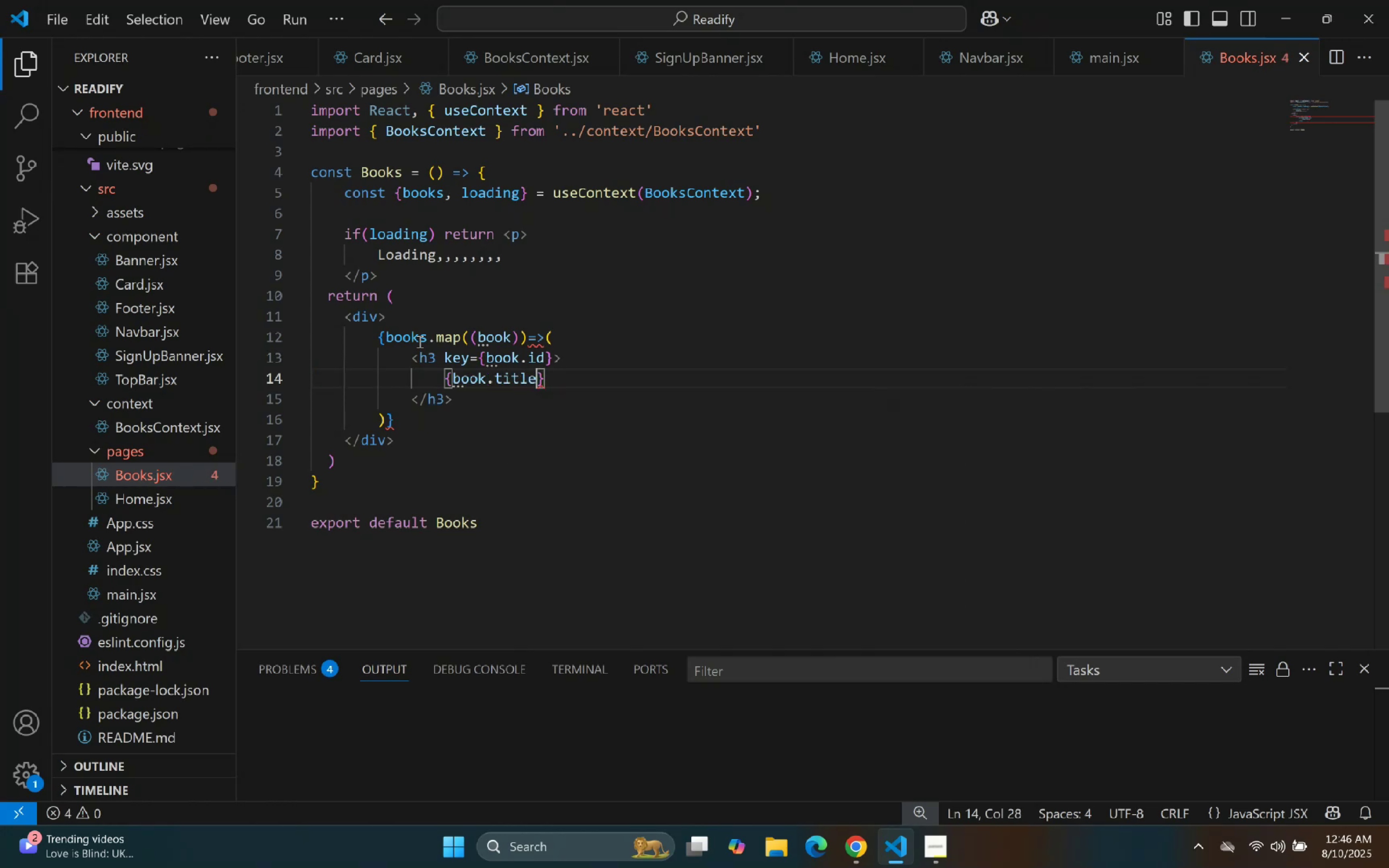 
key(ArrowRight)
 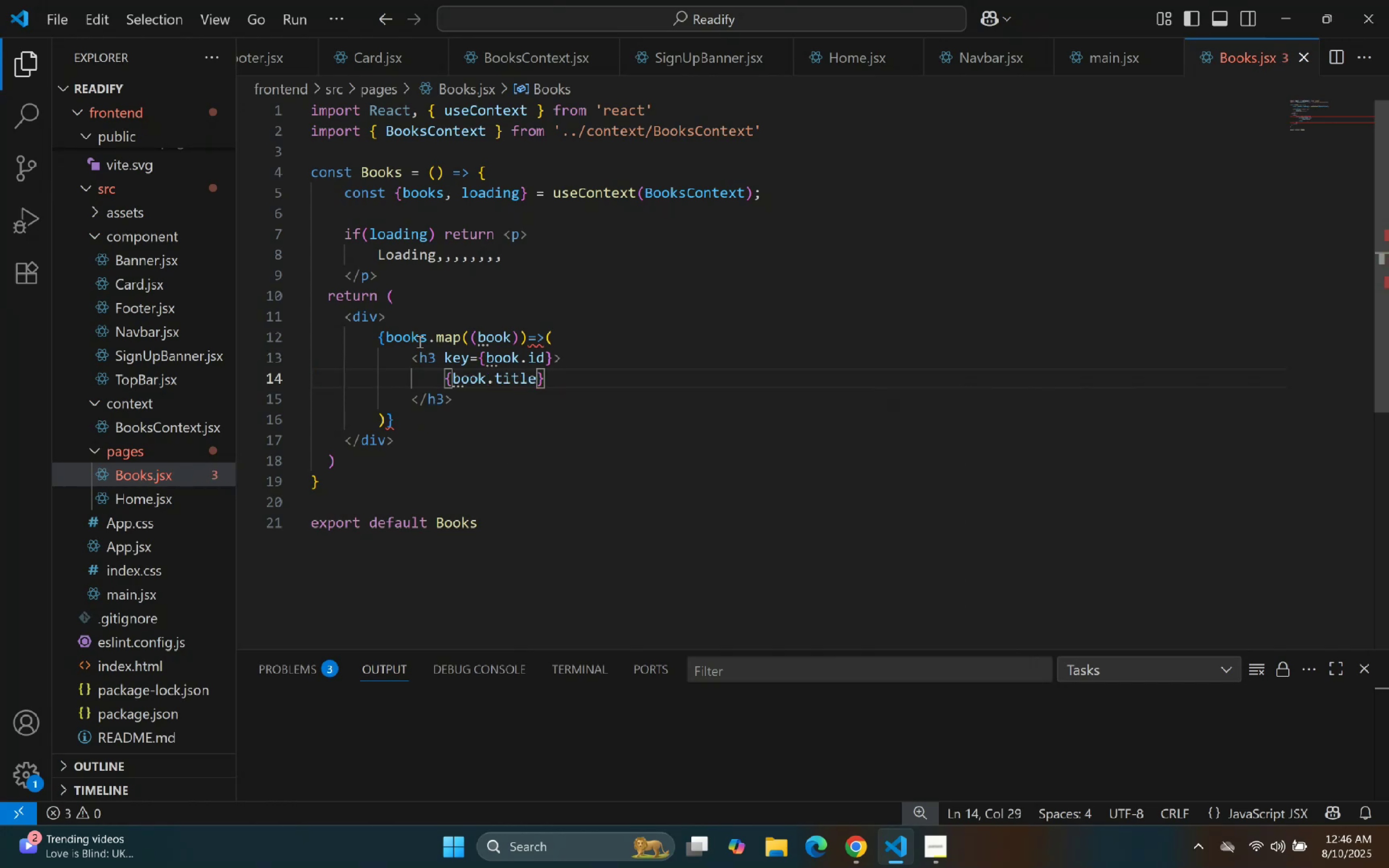 
key(ArrowDown)
 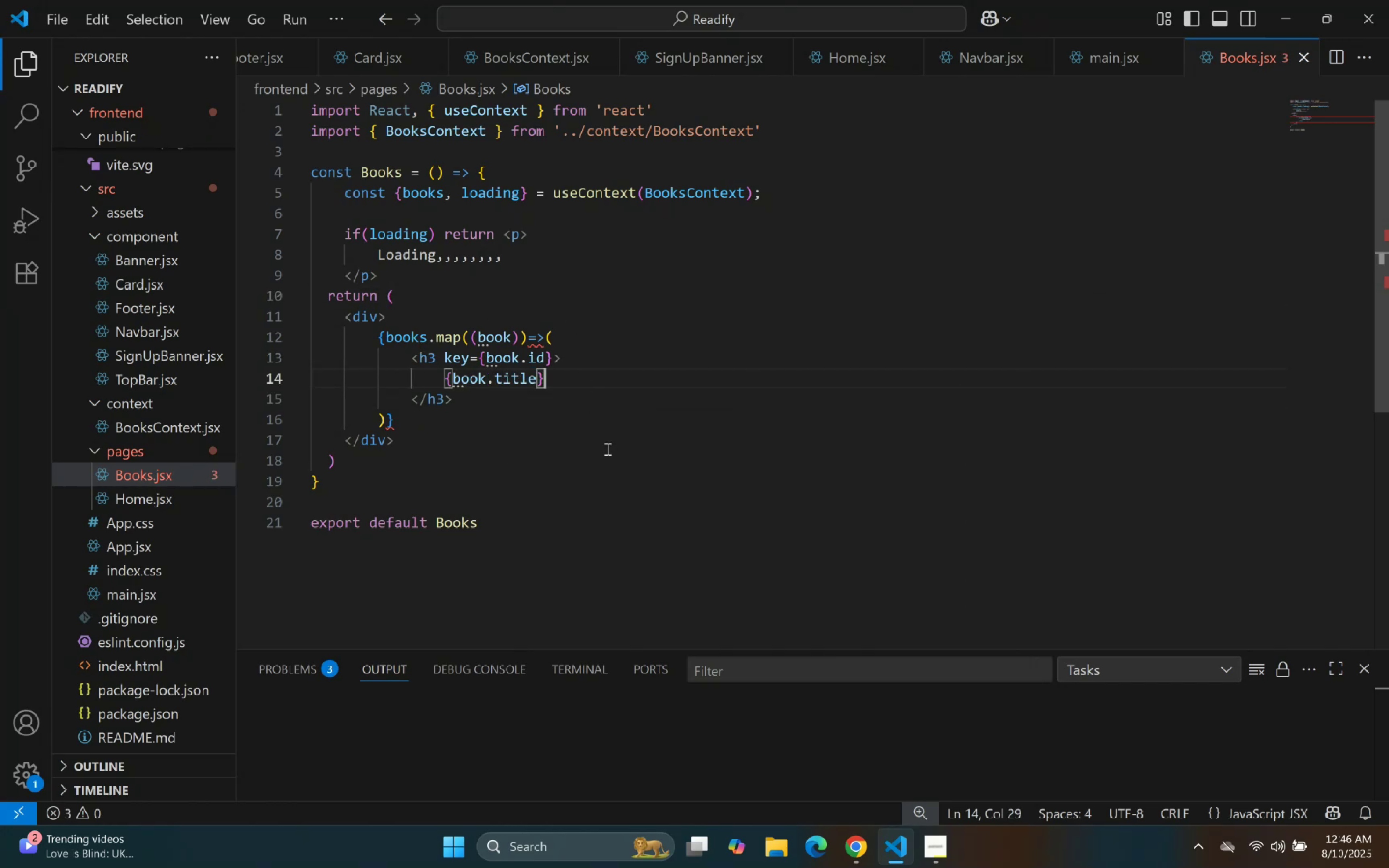 
wait(8.31)
 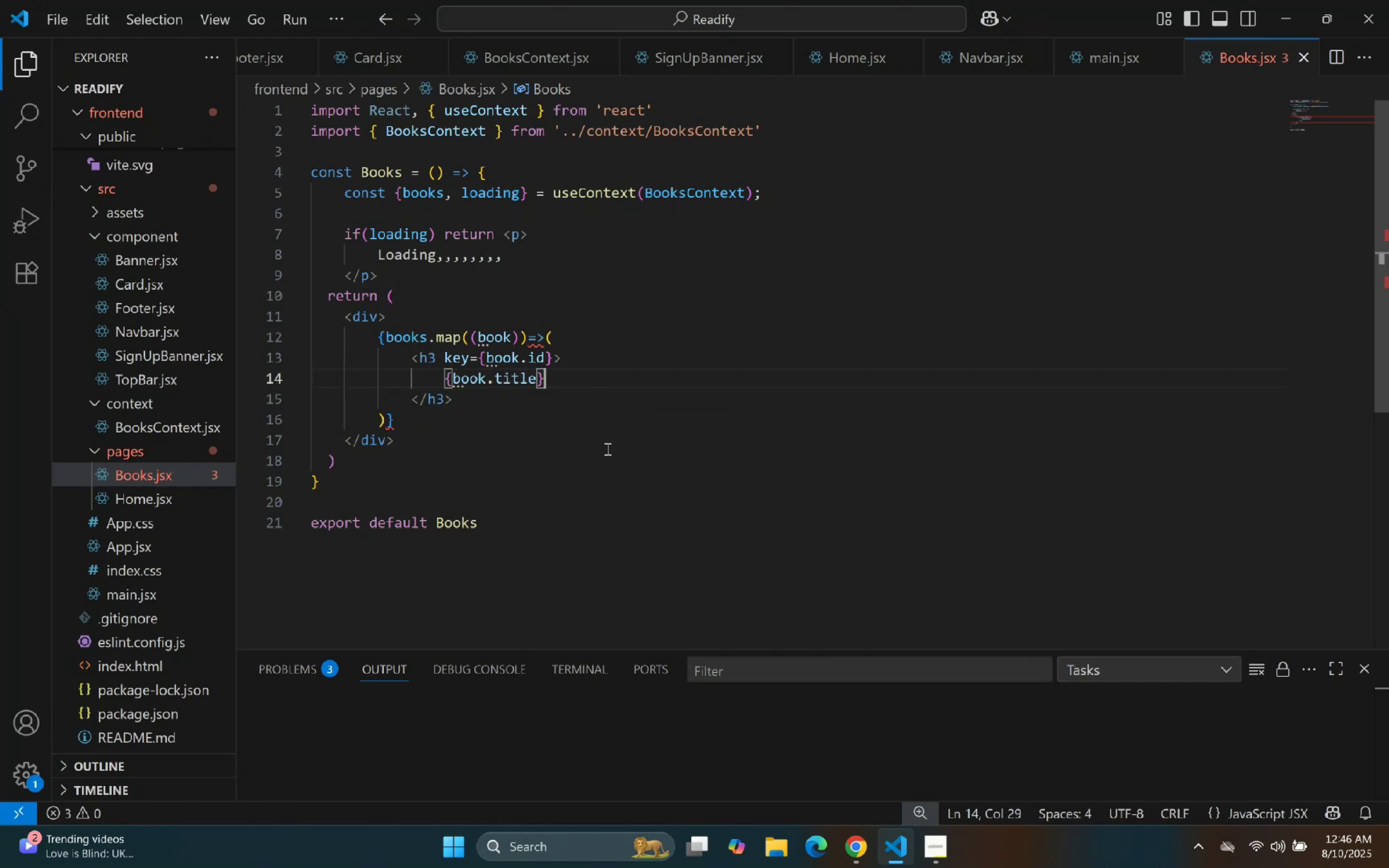 
left_click_drag(start_coordinate=[527, 342], to_coordinate=[530, 346])
 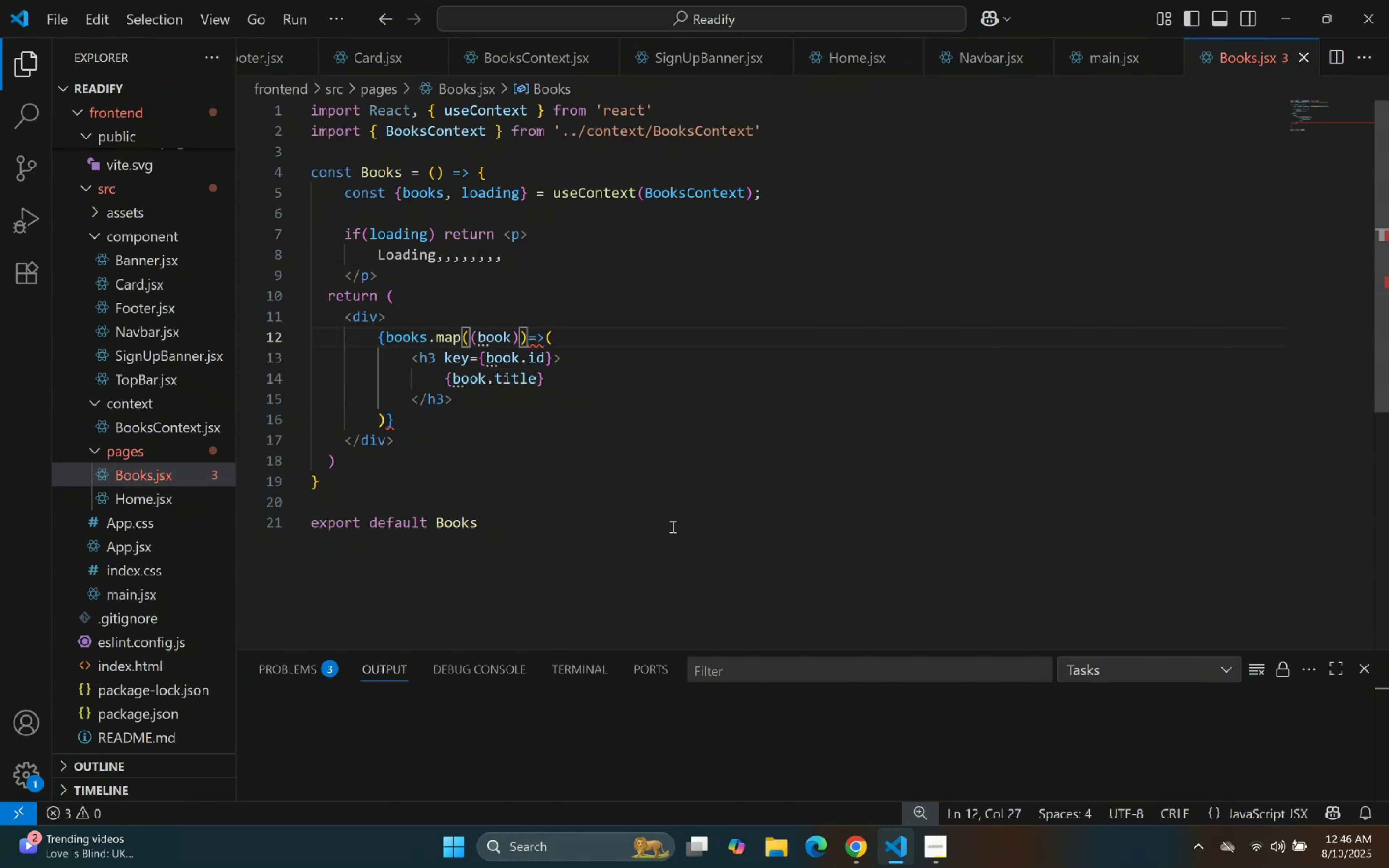 
key(Backspace)
 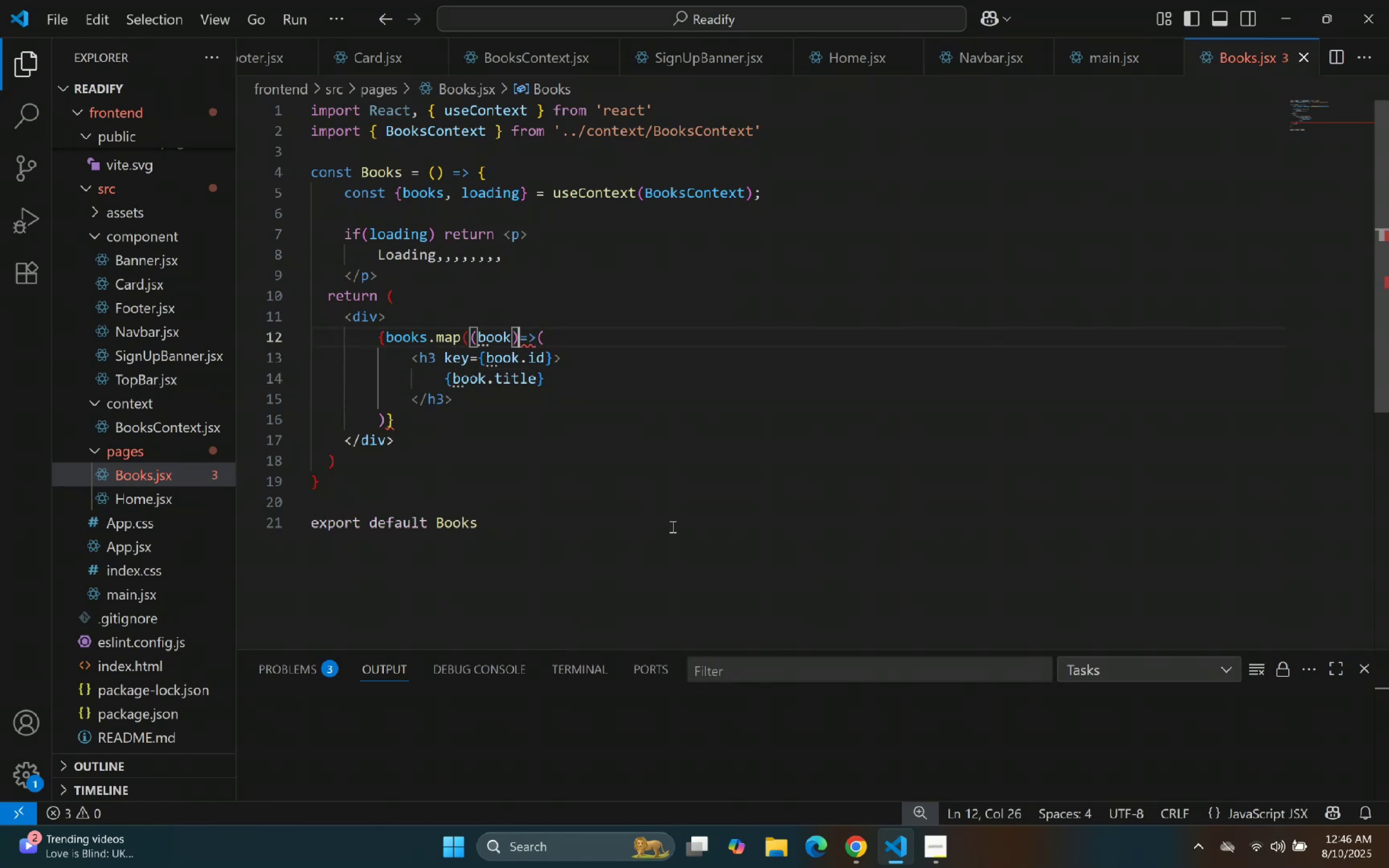 
key(ArrowUp)
 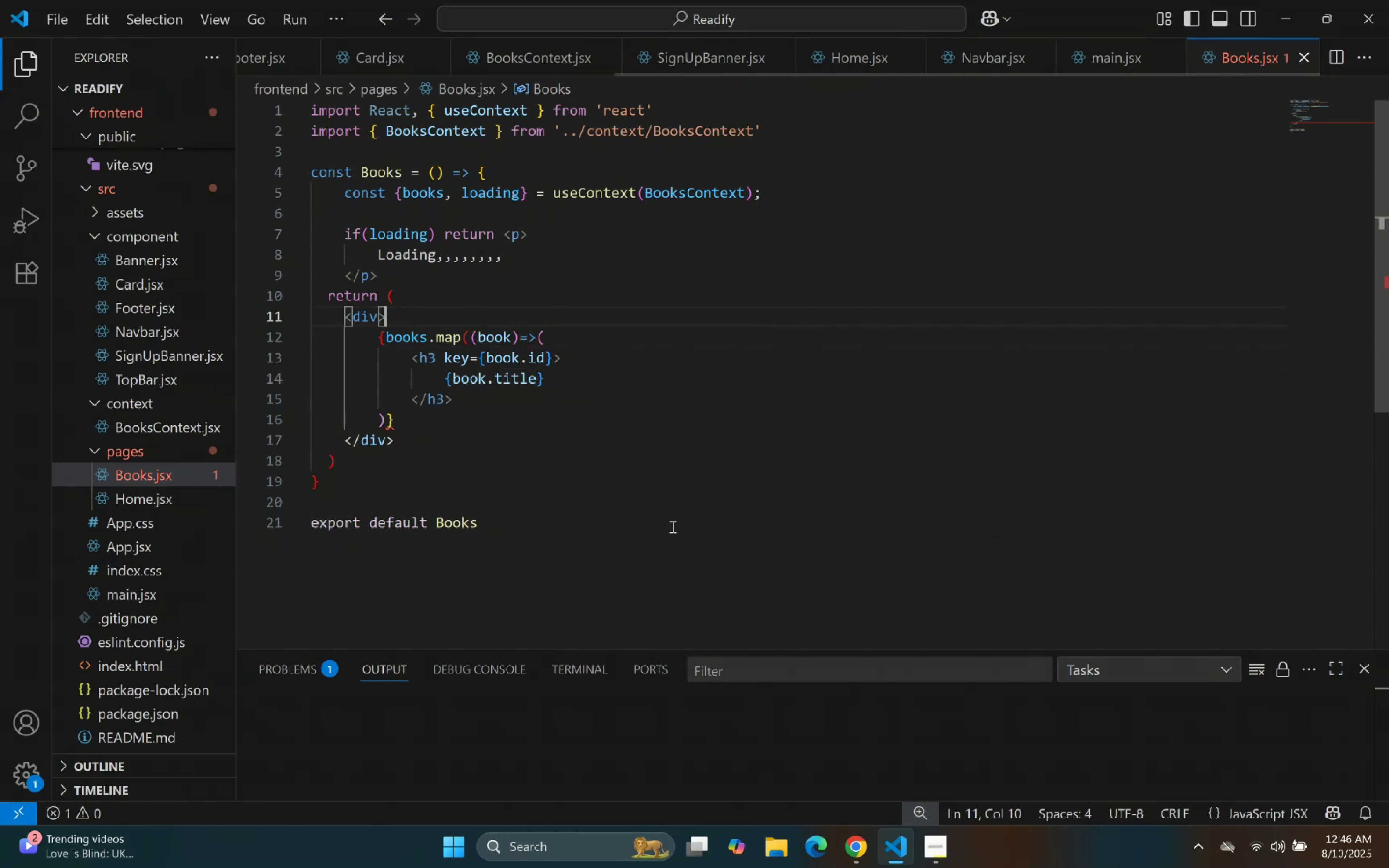 
key(ArrowDown)
 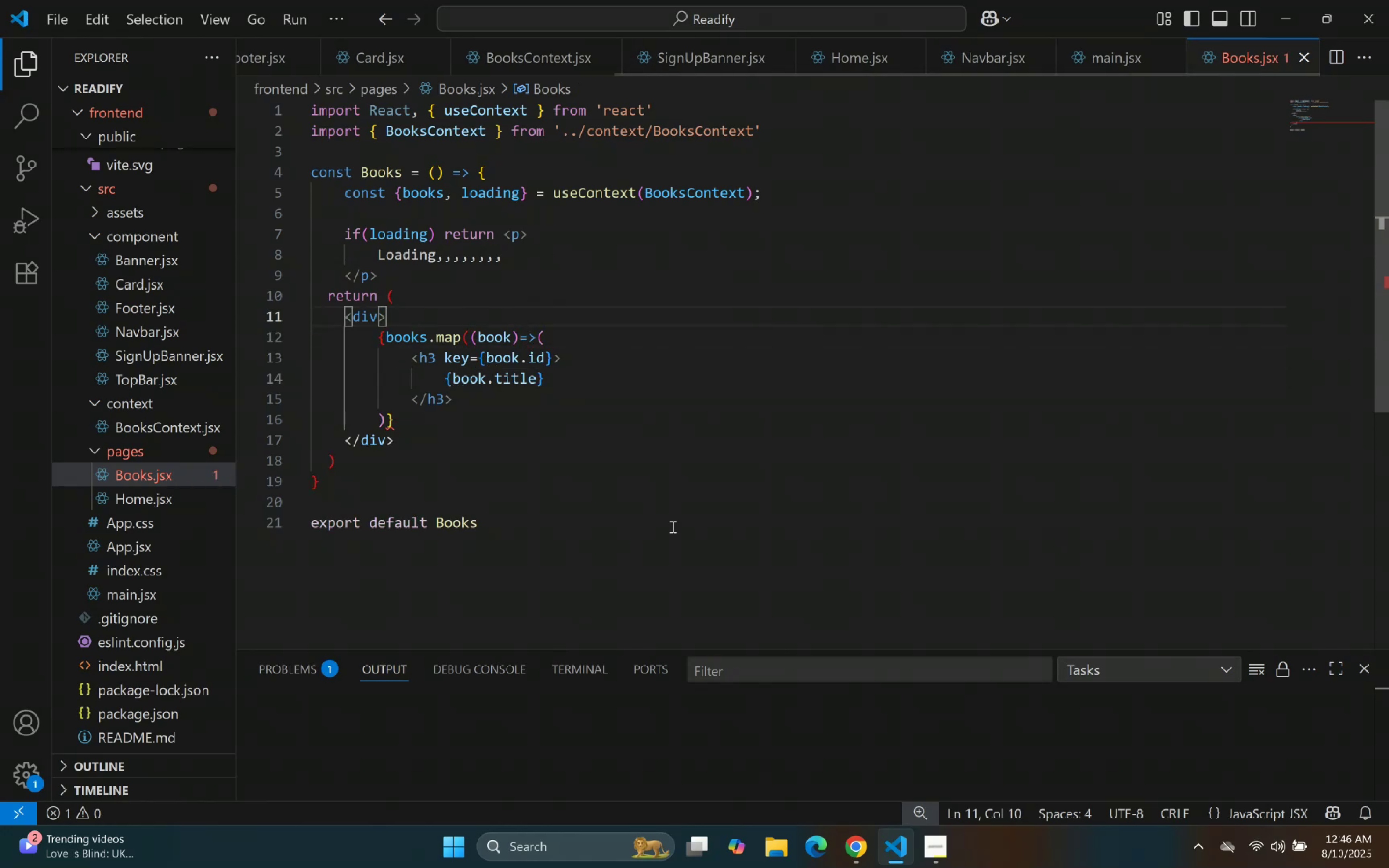 
key(ArrowDown)
 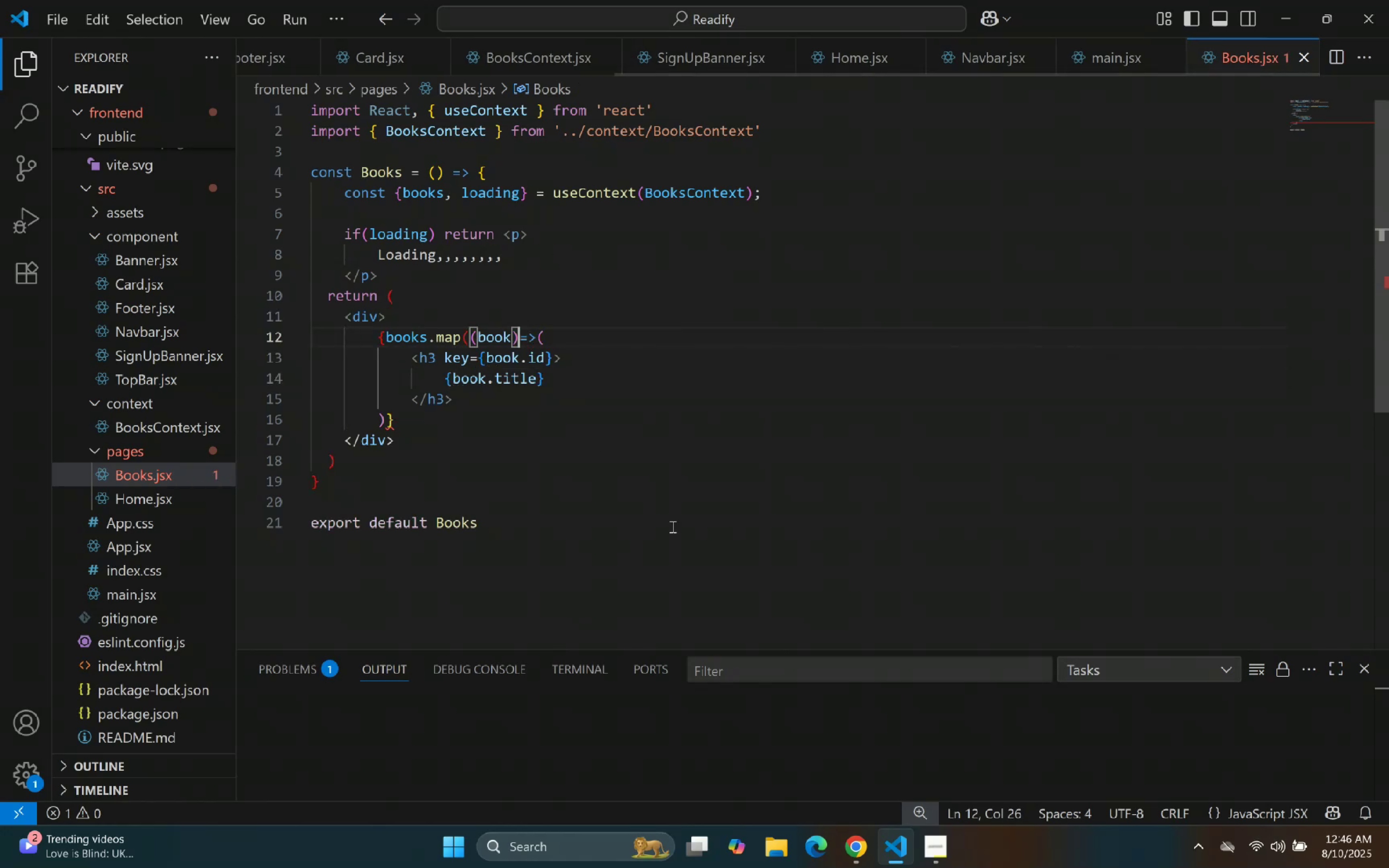 
key(ArrowDown)
 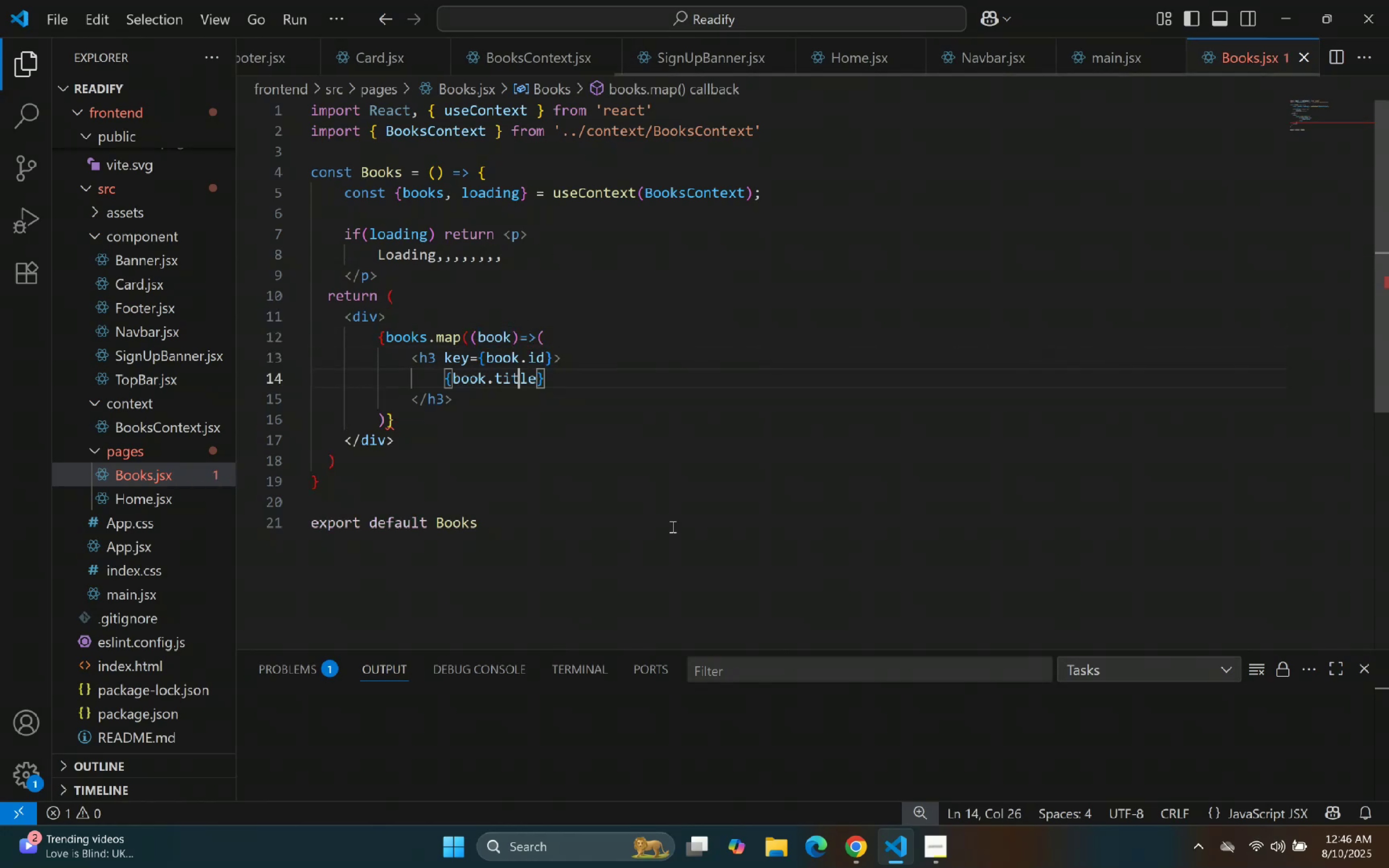 
key(ArrowUp)
 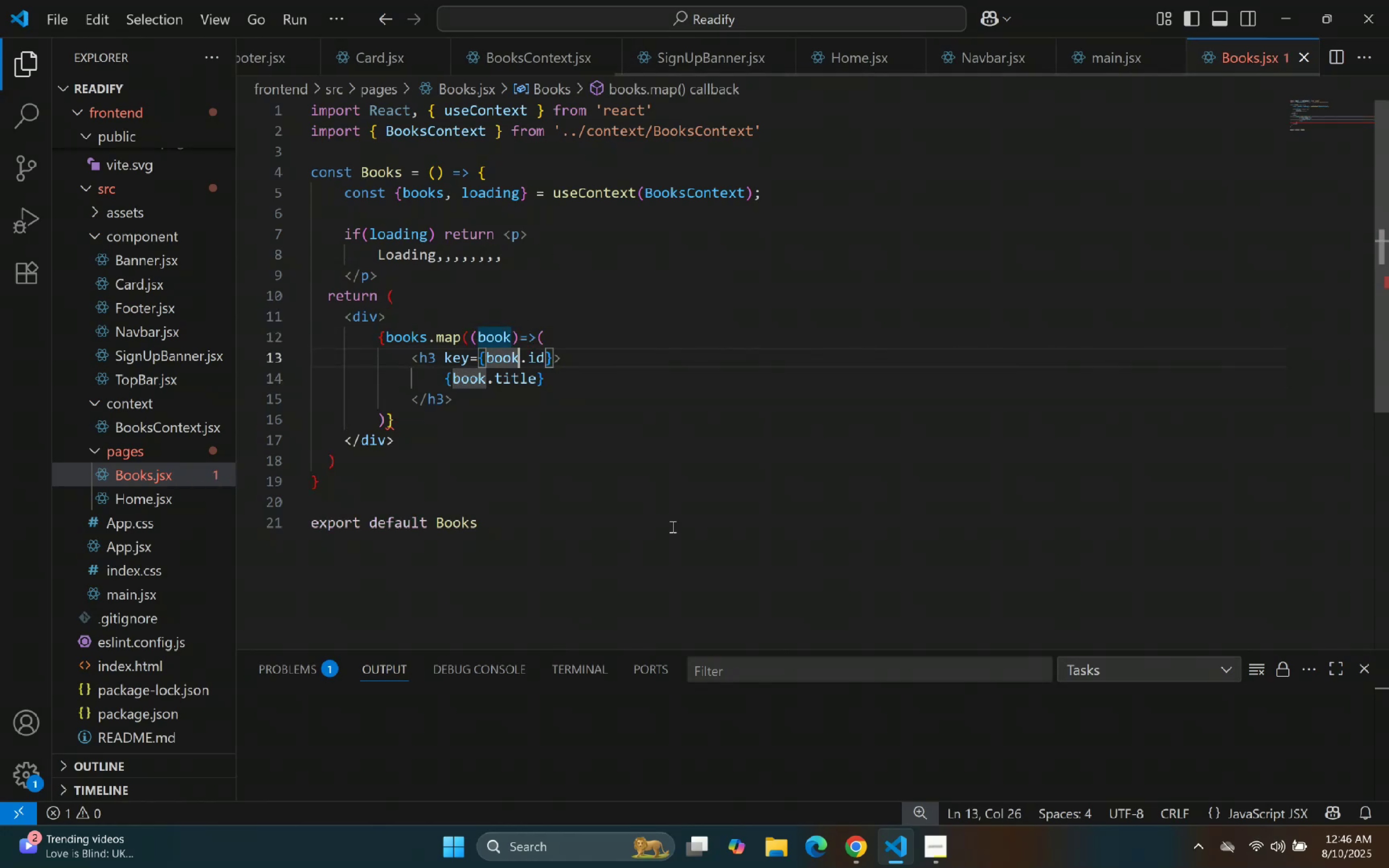 
key(ArrowUp)
 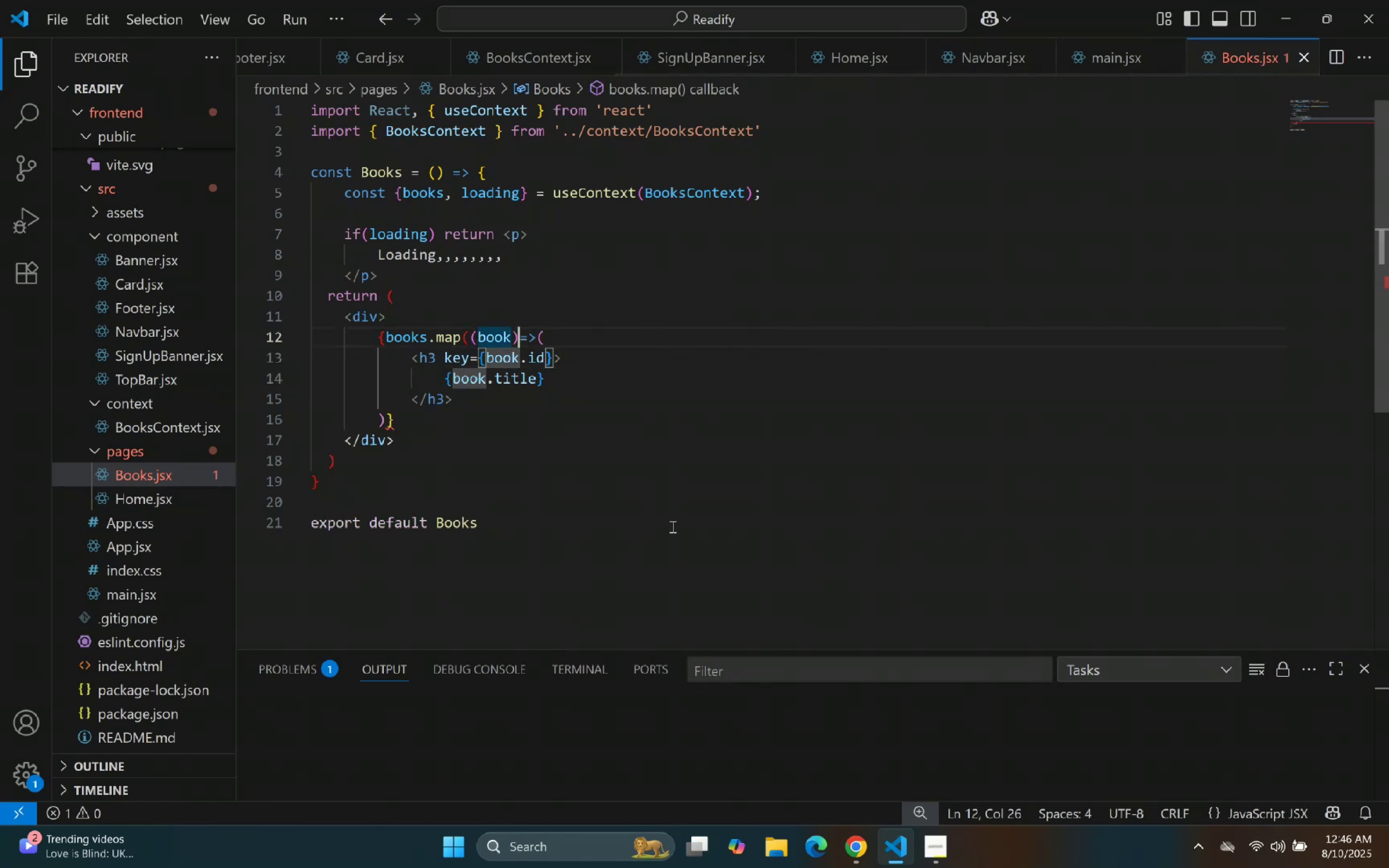 
key(ArrowRight)
 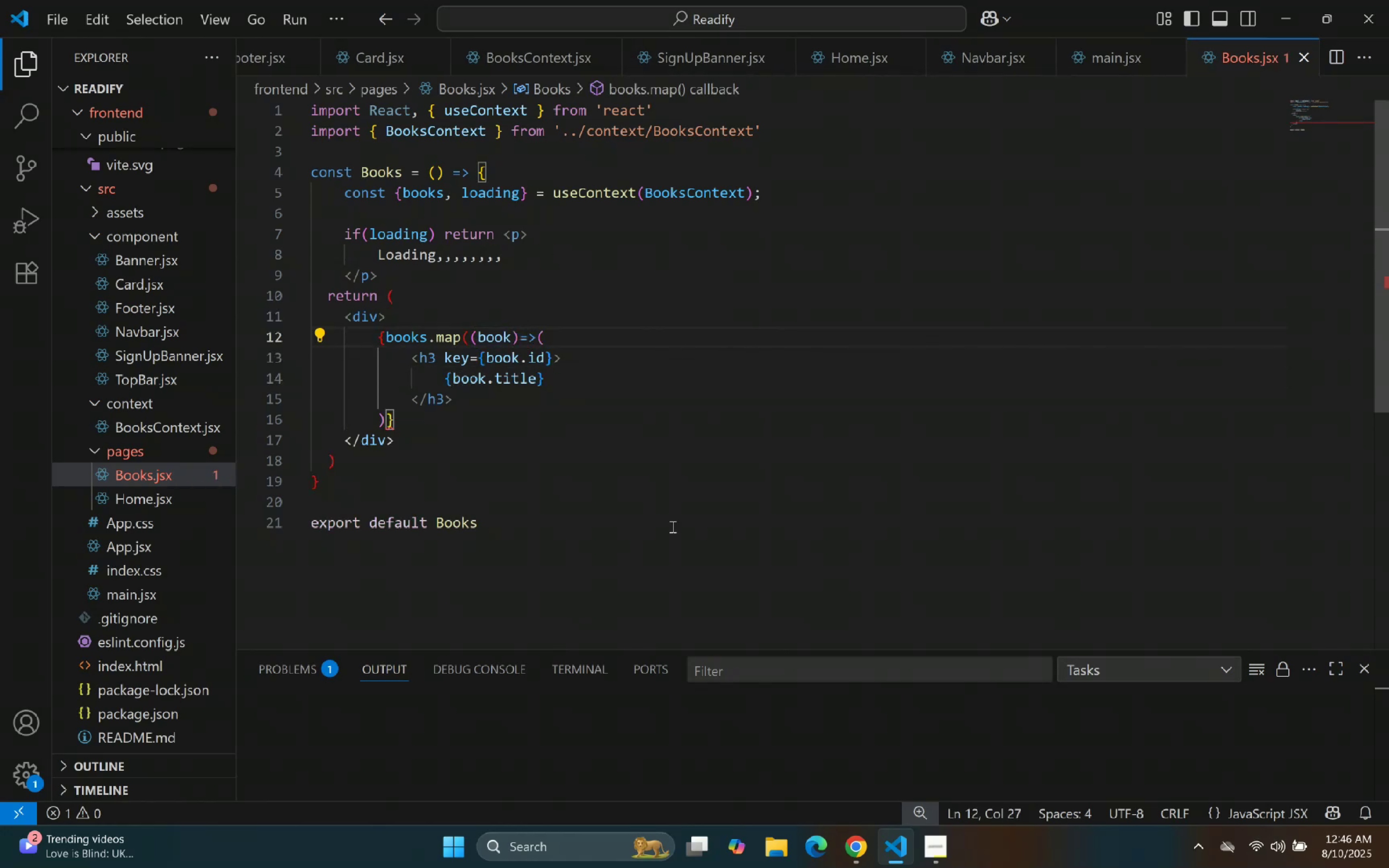 
key(ArrowRight)
 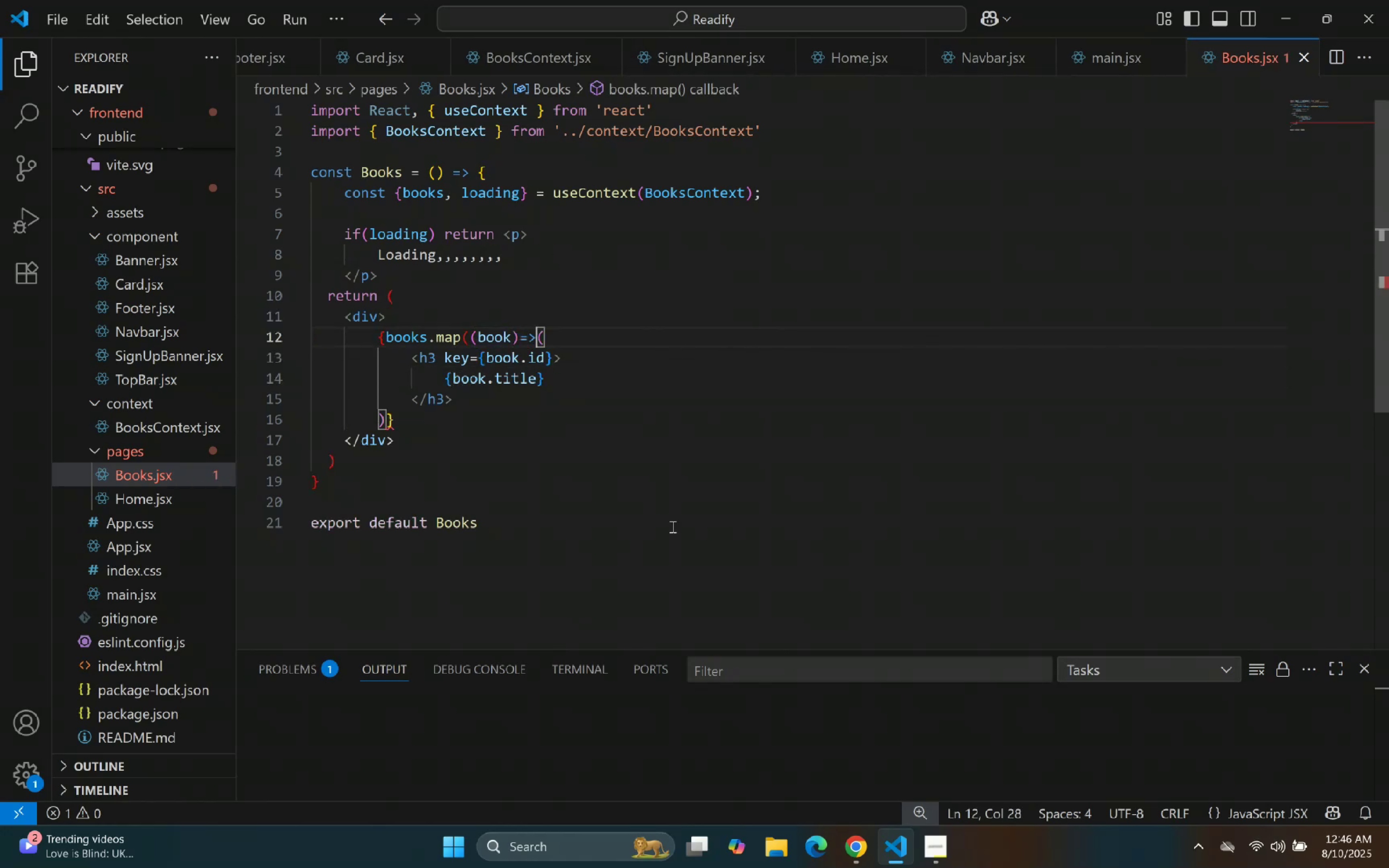 
key(ArrowLeft)
 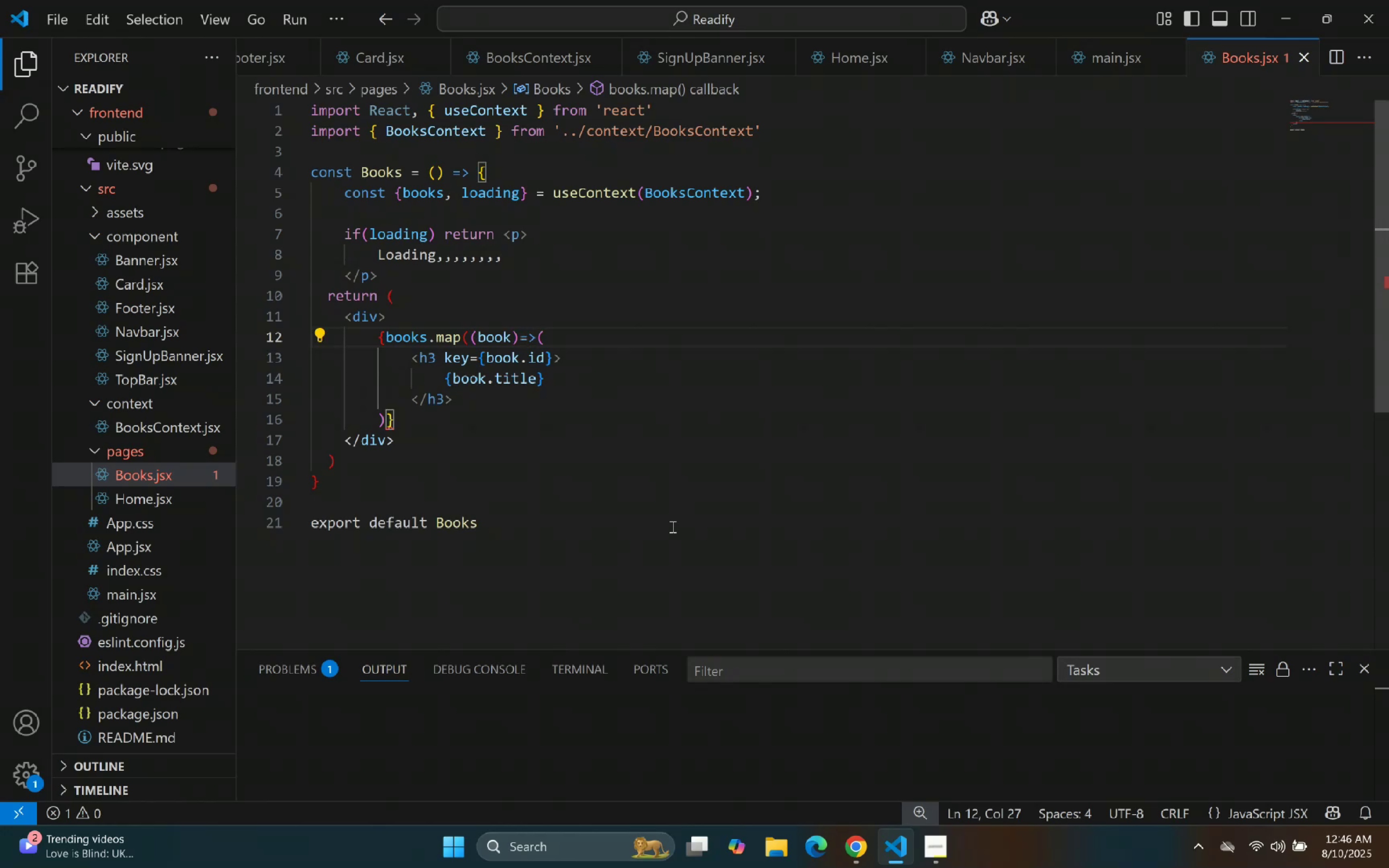 
key(ArrowRight)
 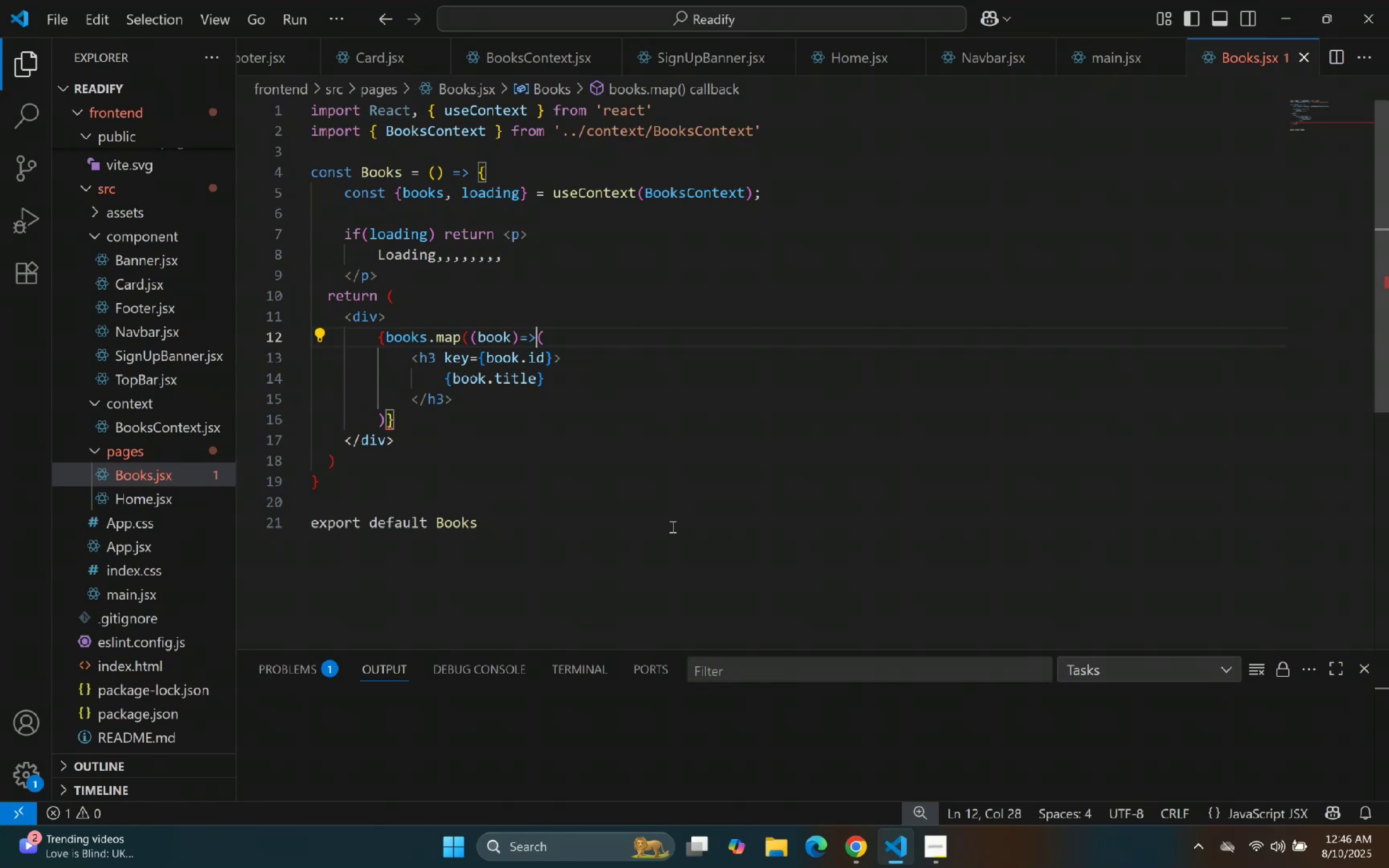 
key(ArrowRight)
 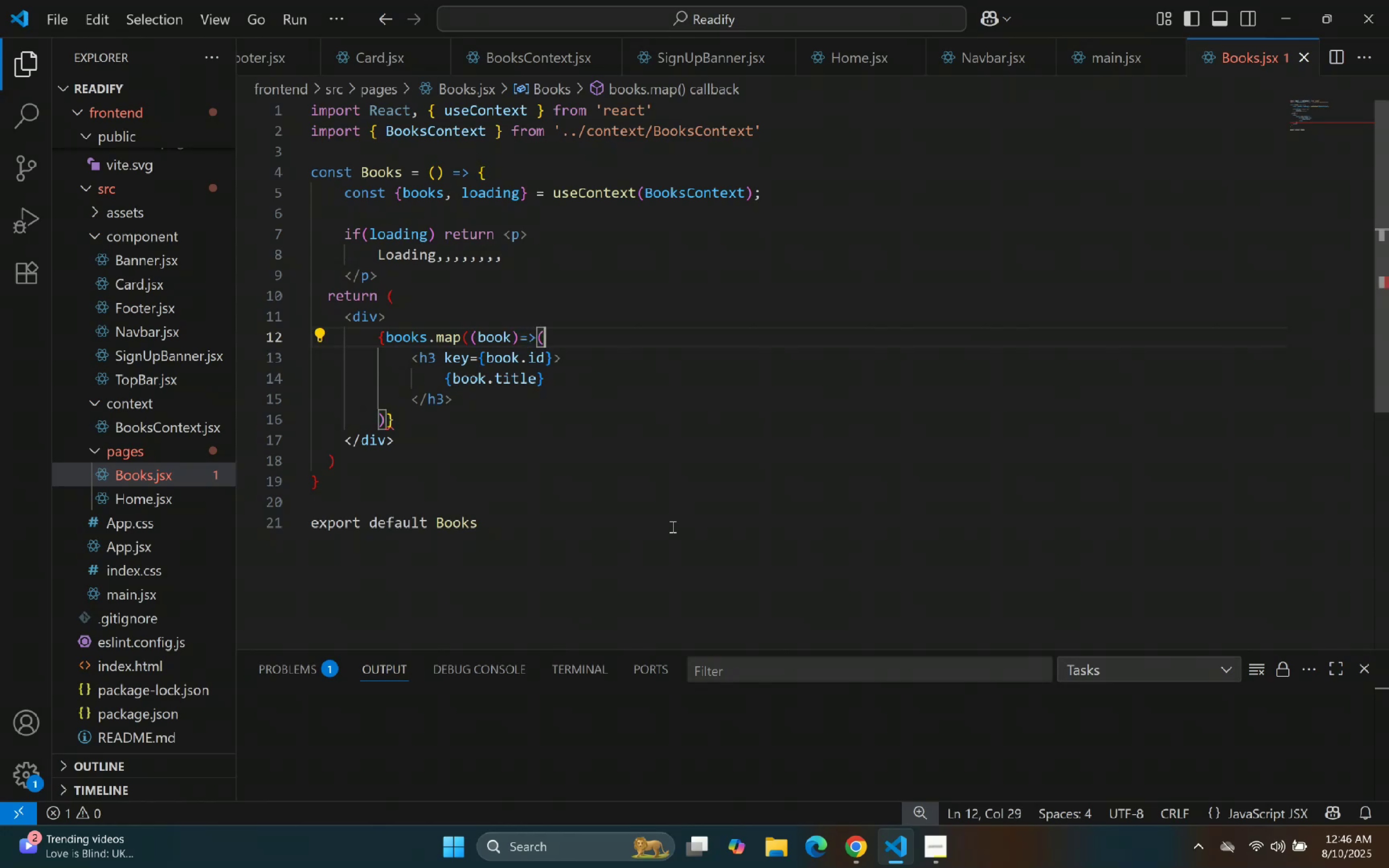 
key(ArrowDown)
 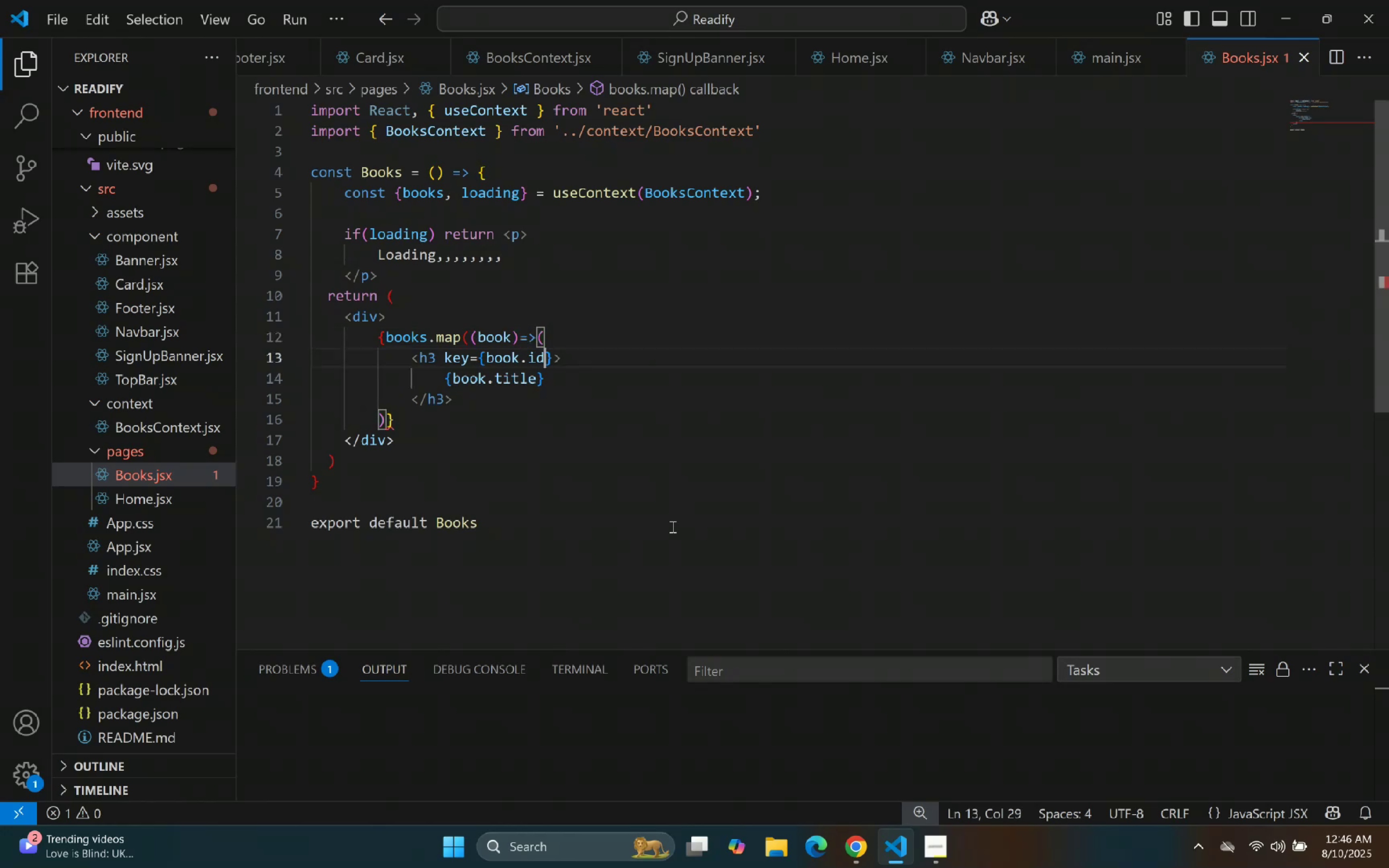 
key(ArrowDown)
 